 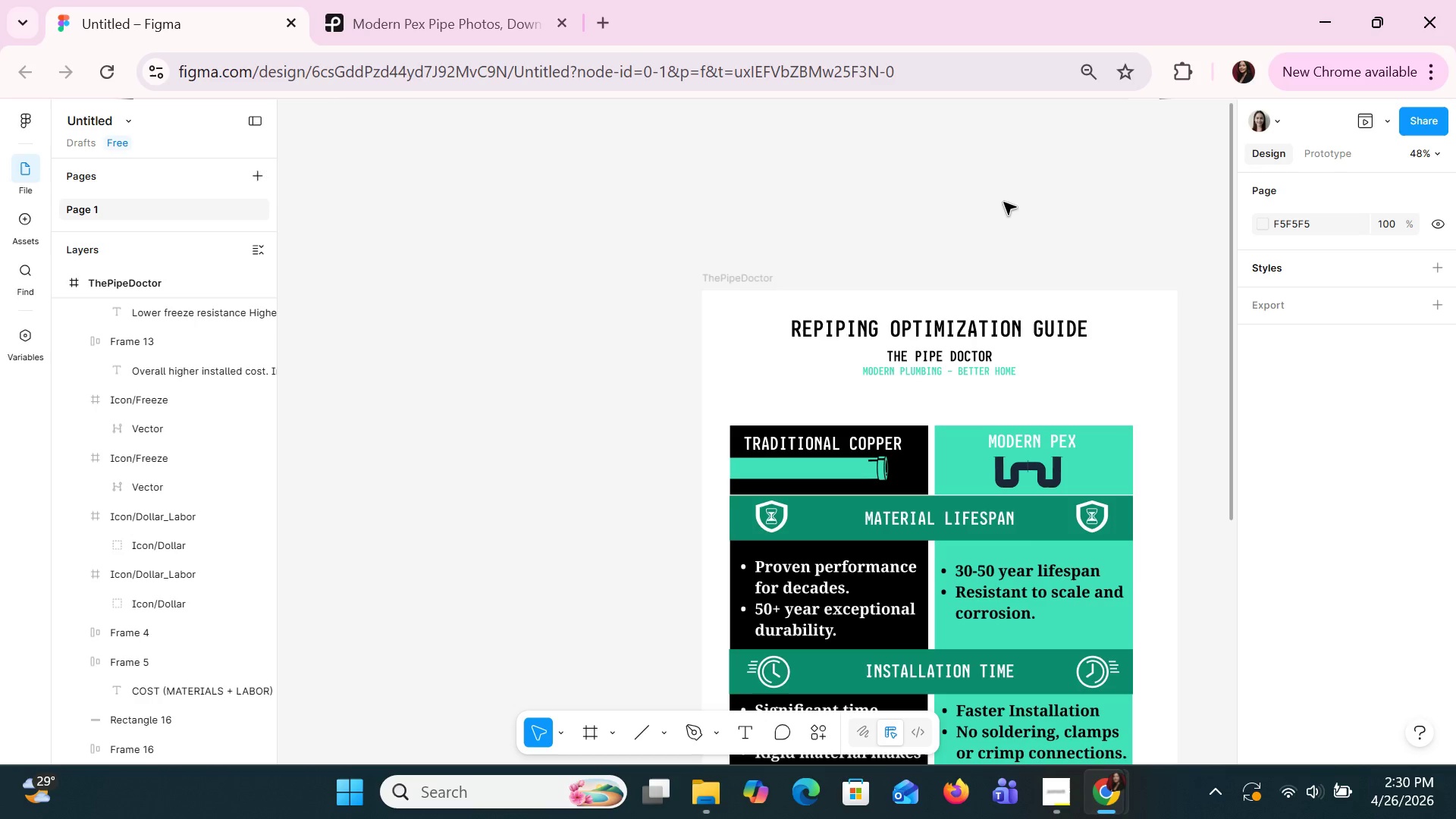 
left_click([994, 318])
 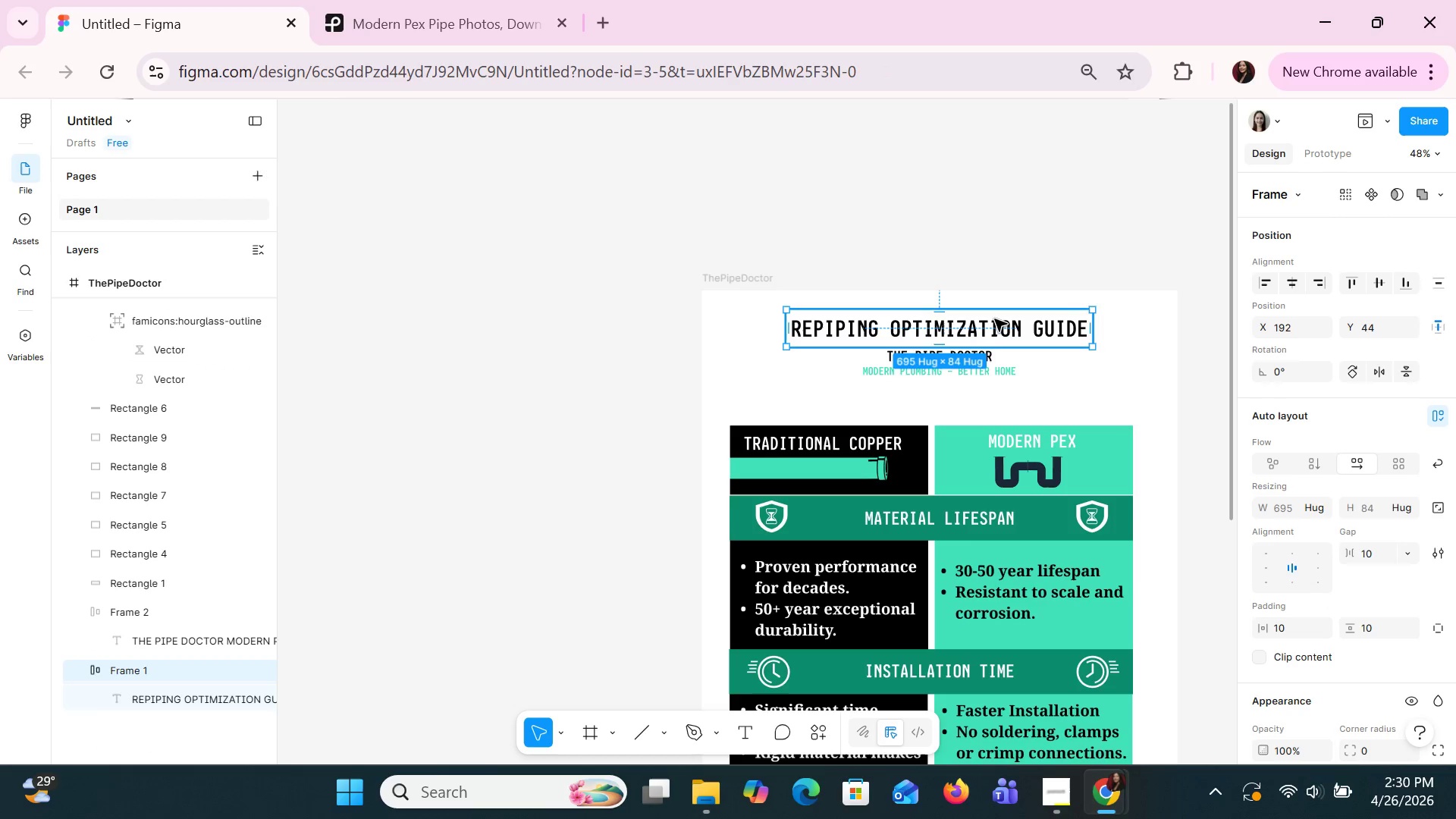 
key(Control+C)
 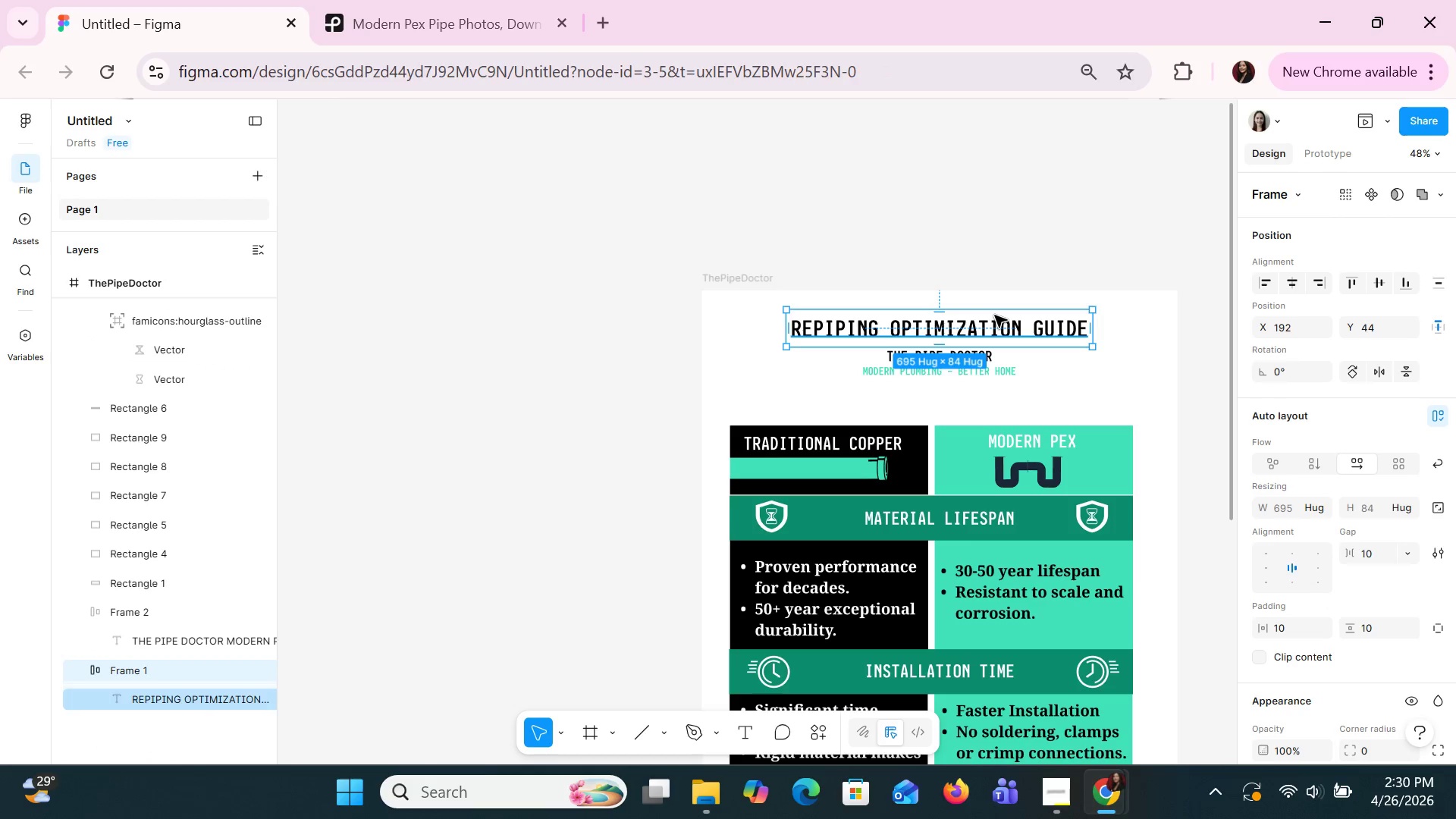 
key(Control+V)
 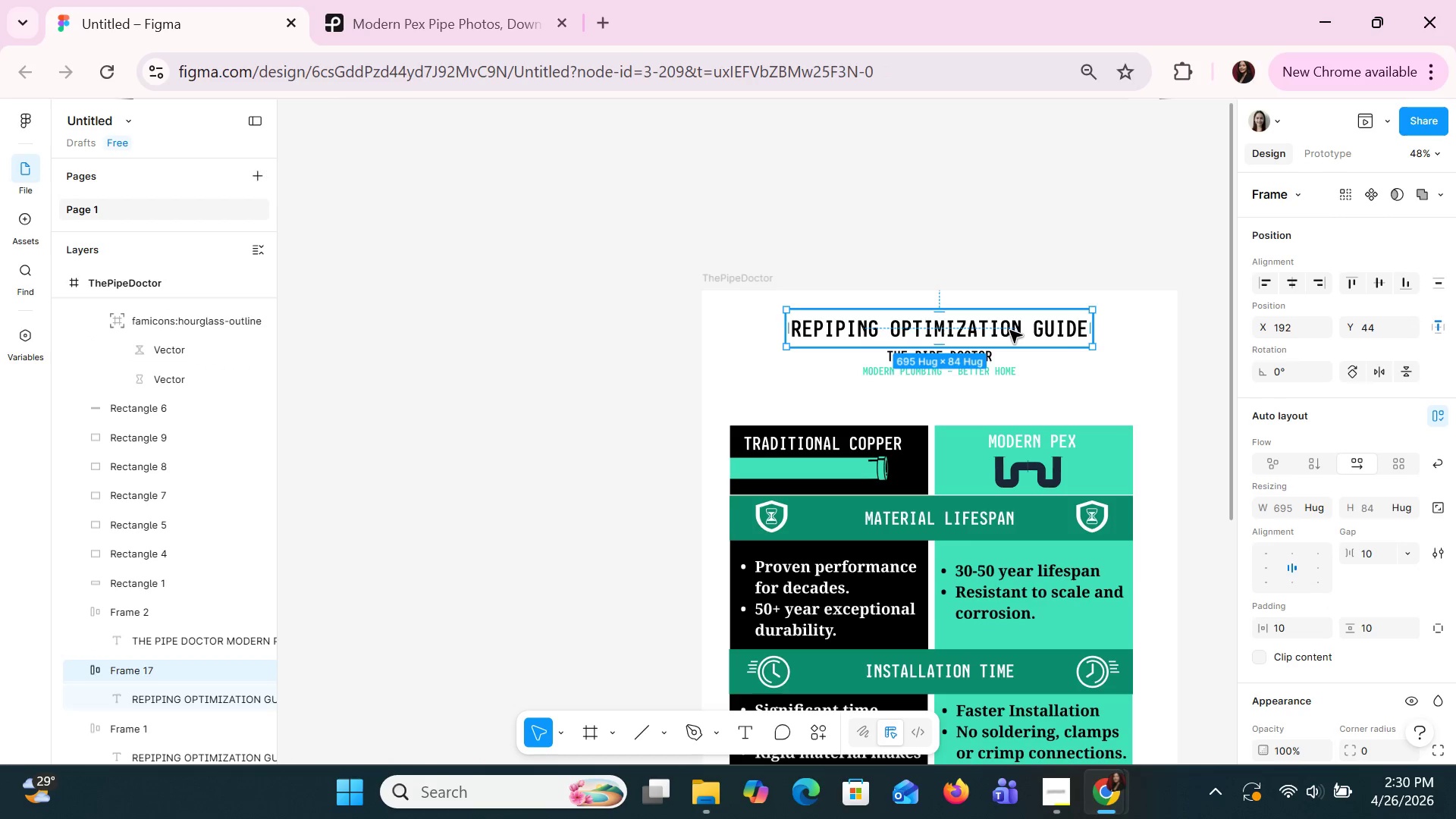 
left_click_drag(start_coordinate=[1009, 330], to_coordinate=[1002, 397])
 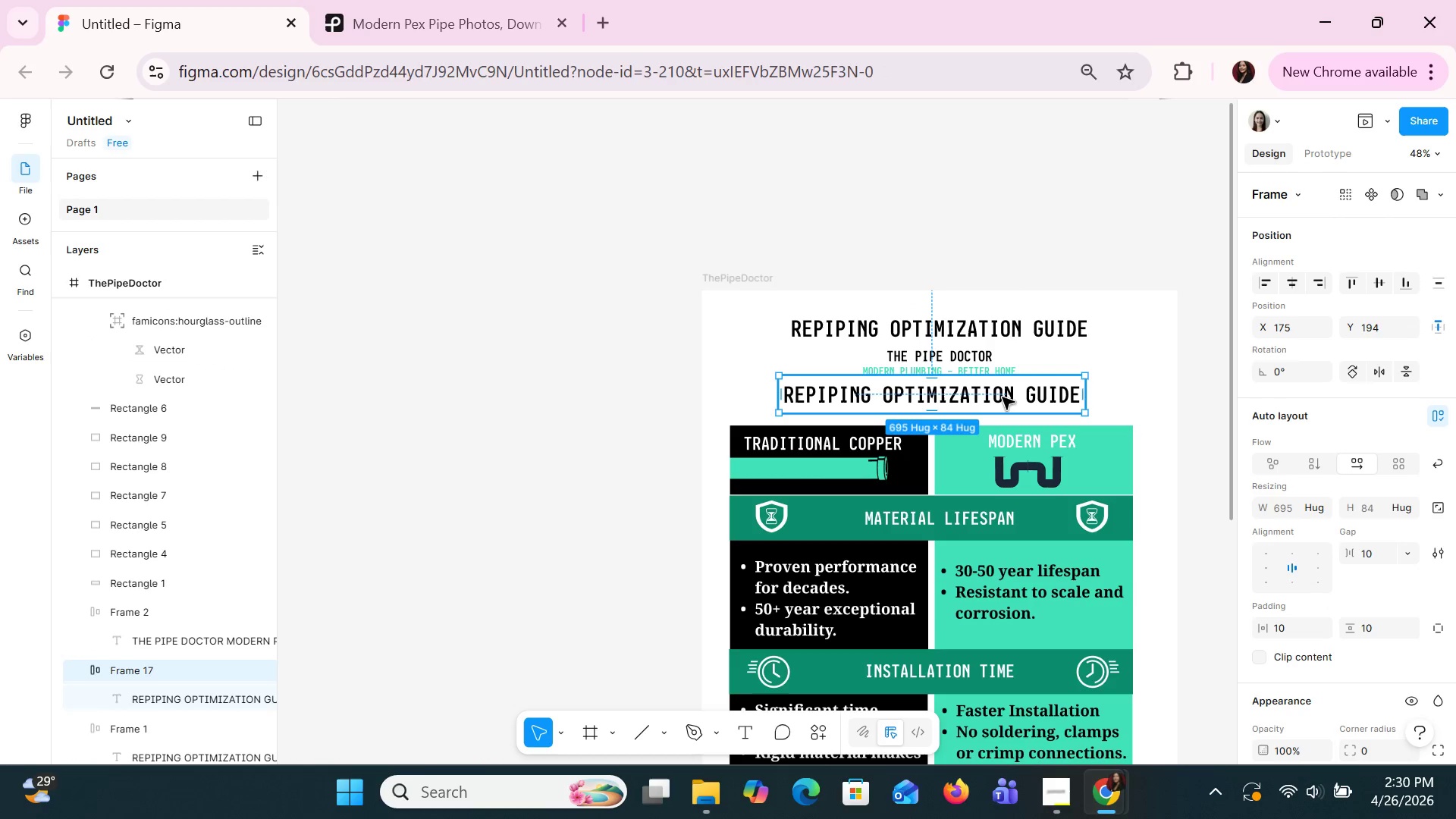 
double_click([1002, 397])
 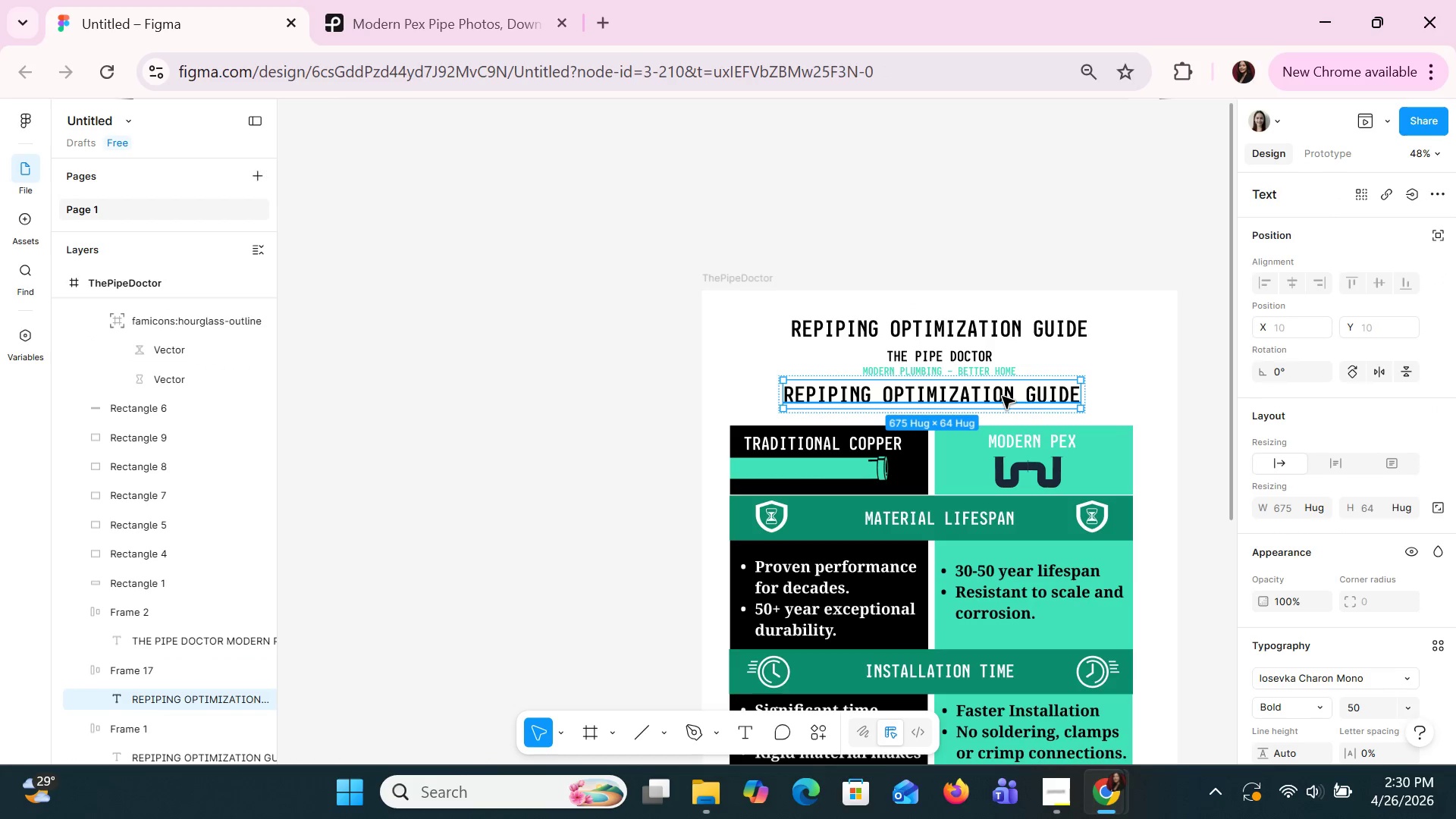 
double_click([1002, 396])
 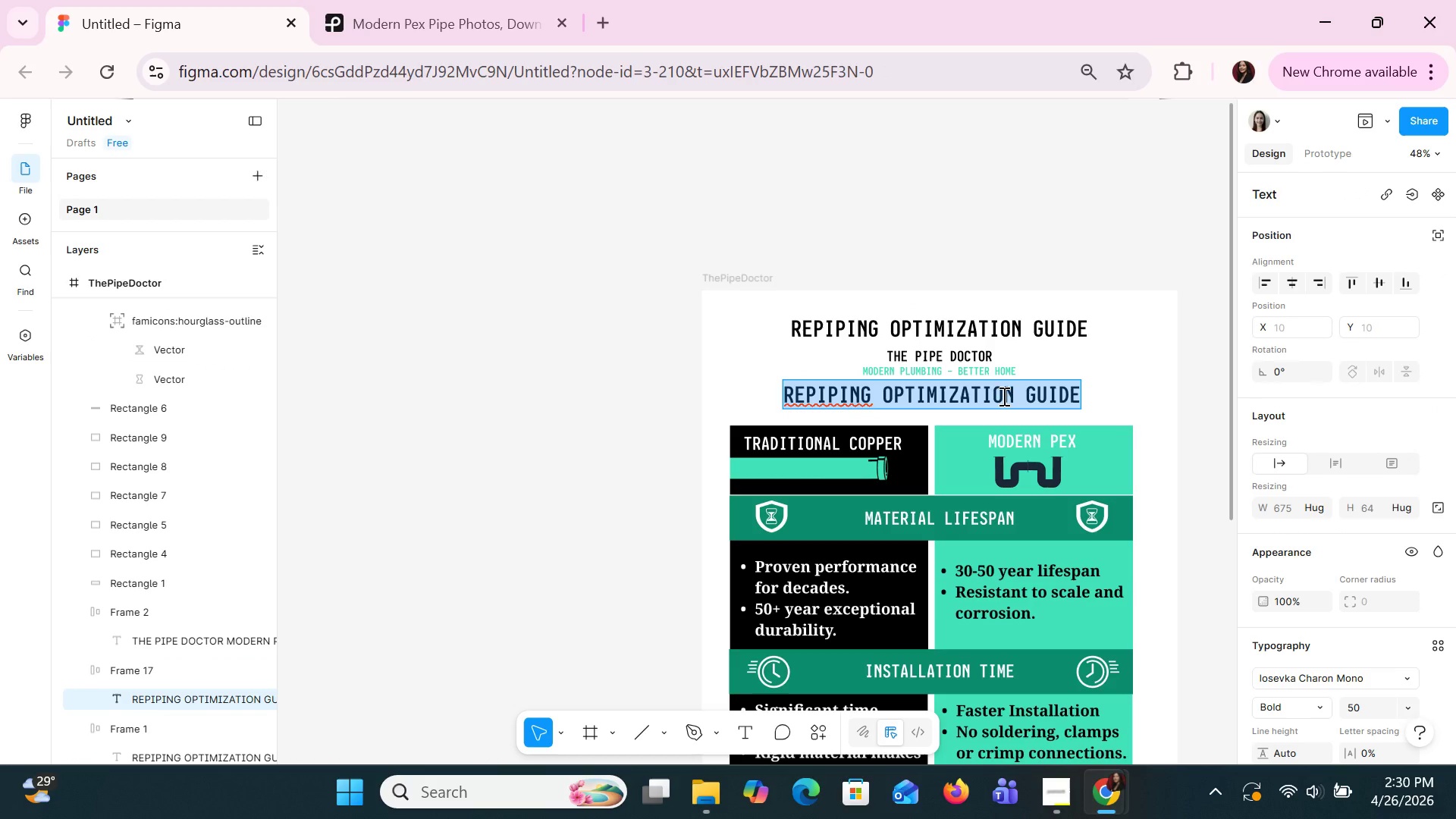 
type(COPPER VS. PEX)
 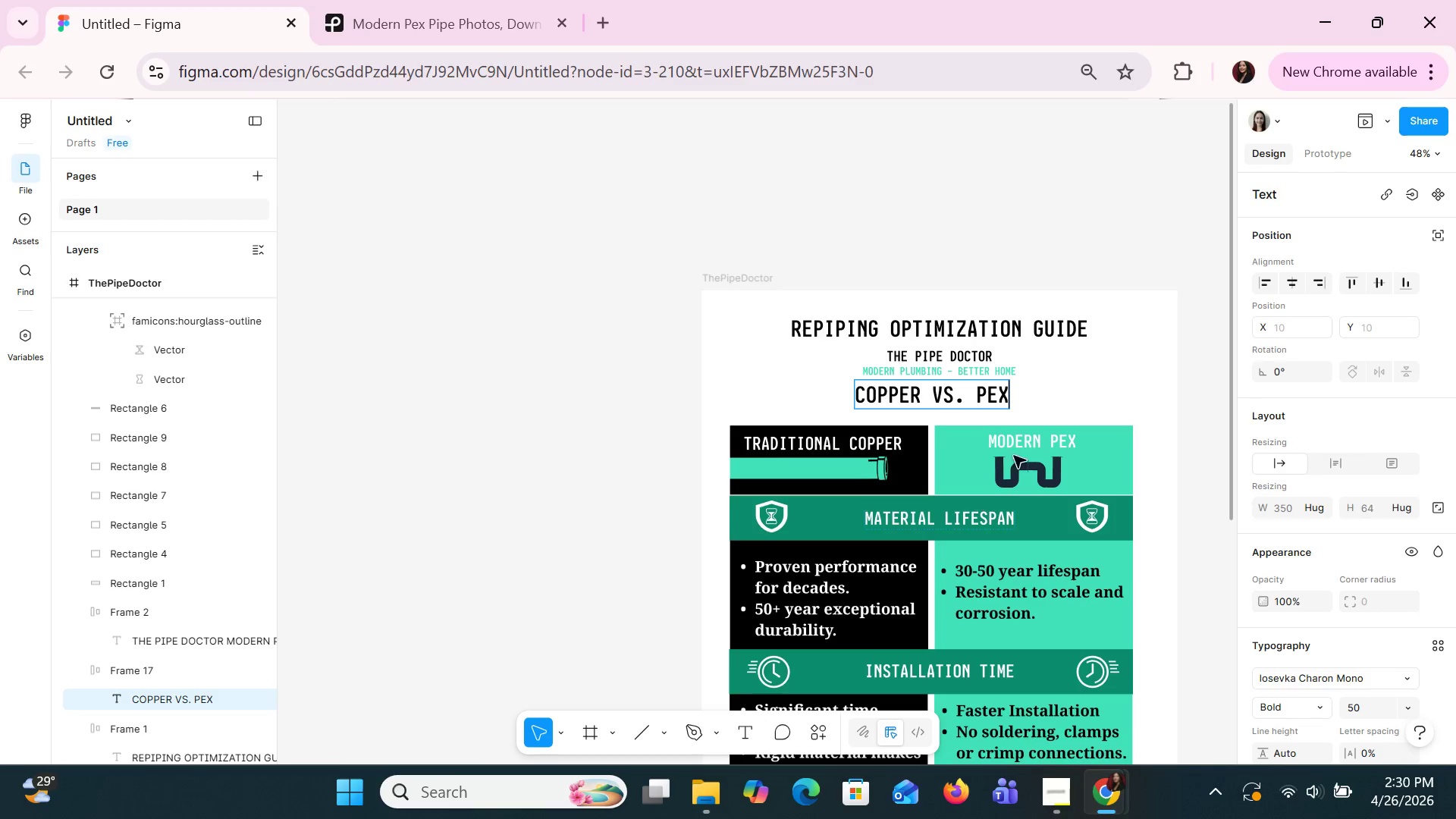 
left_click([1057, 394])
 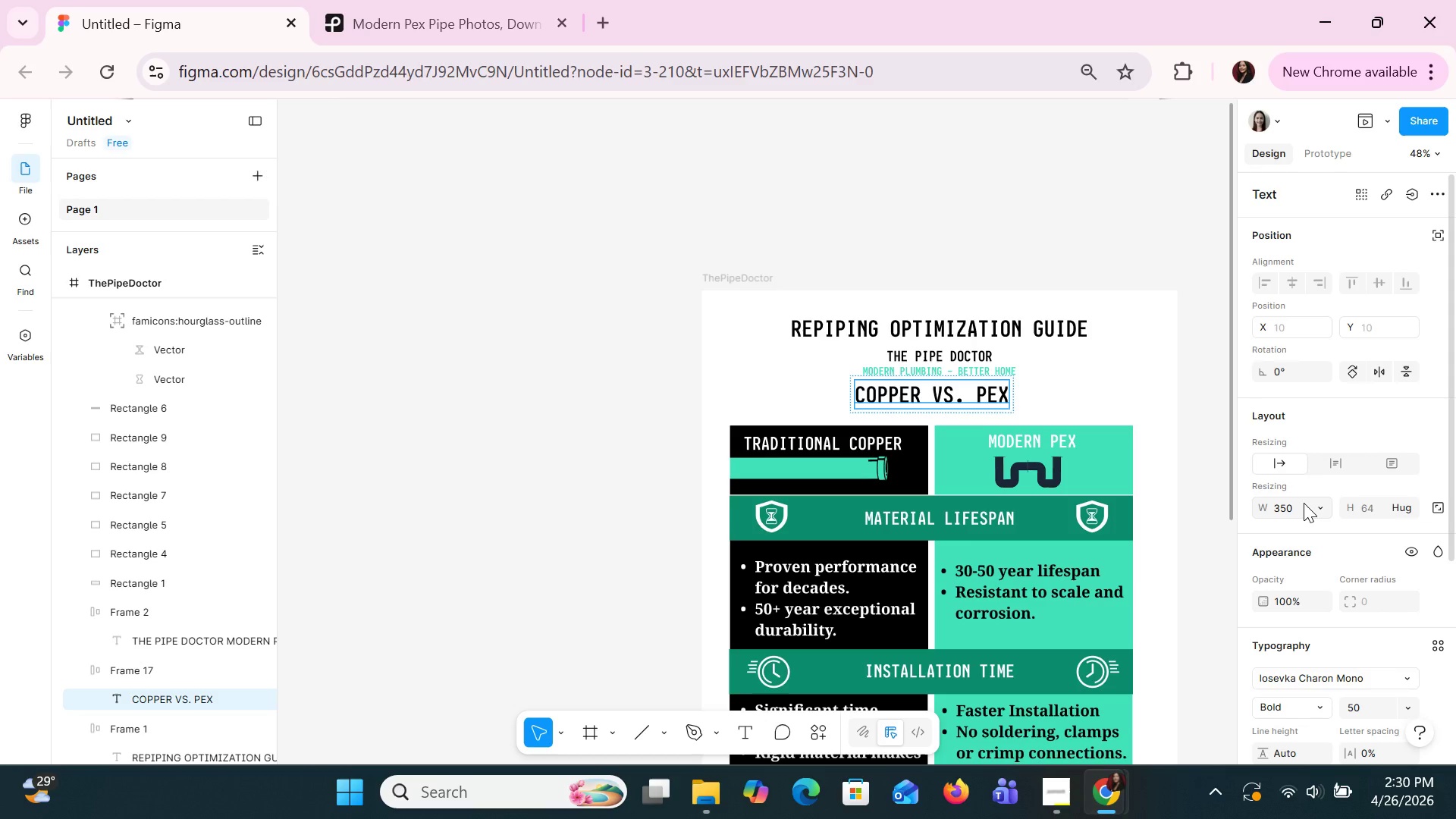 
wait(11.94)
 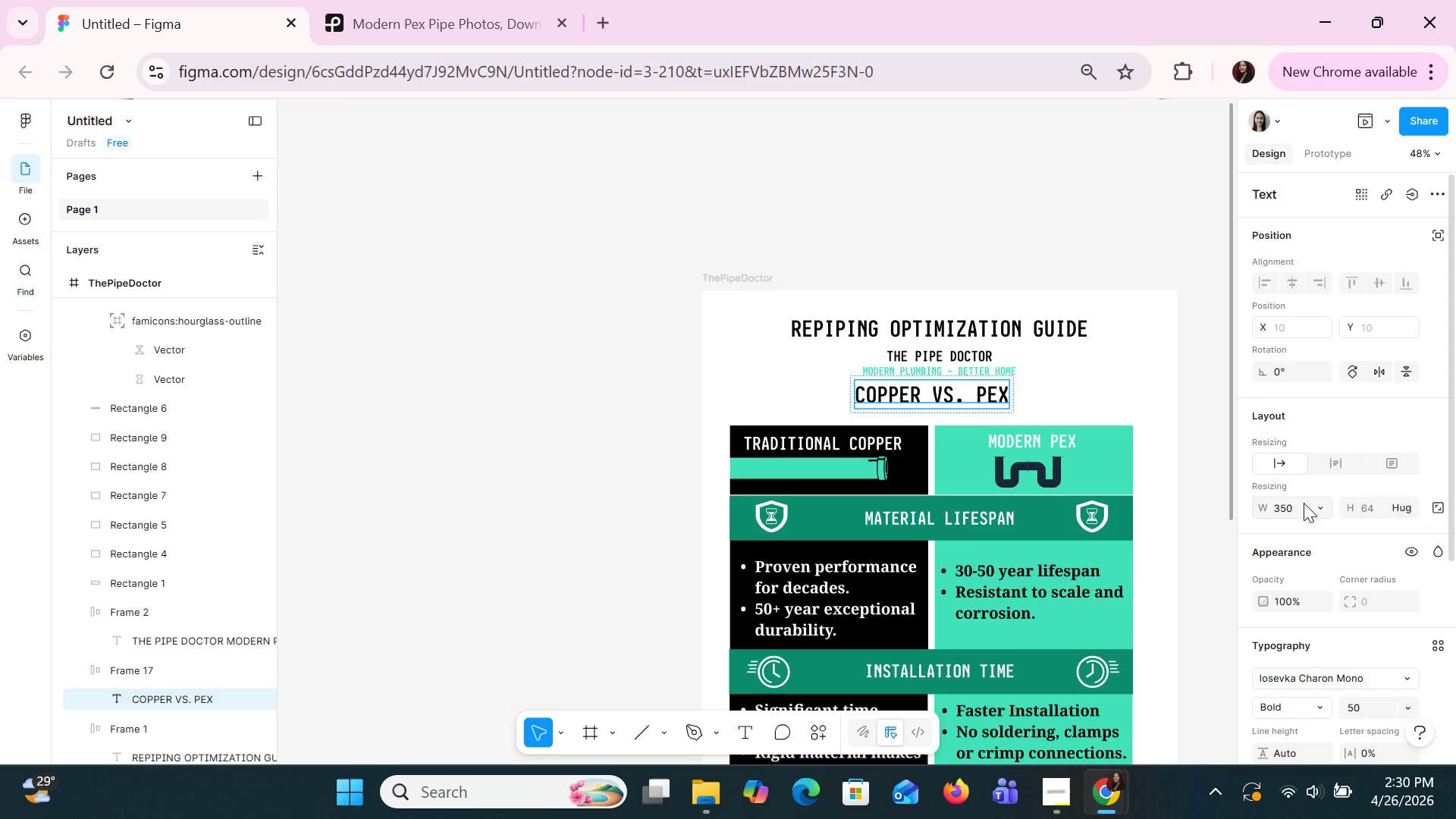 
double_click([938, 391])
 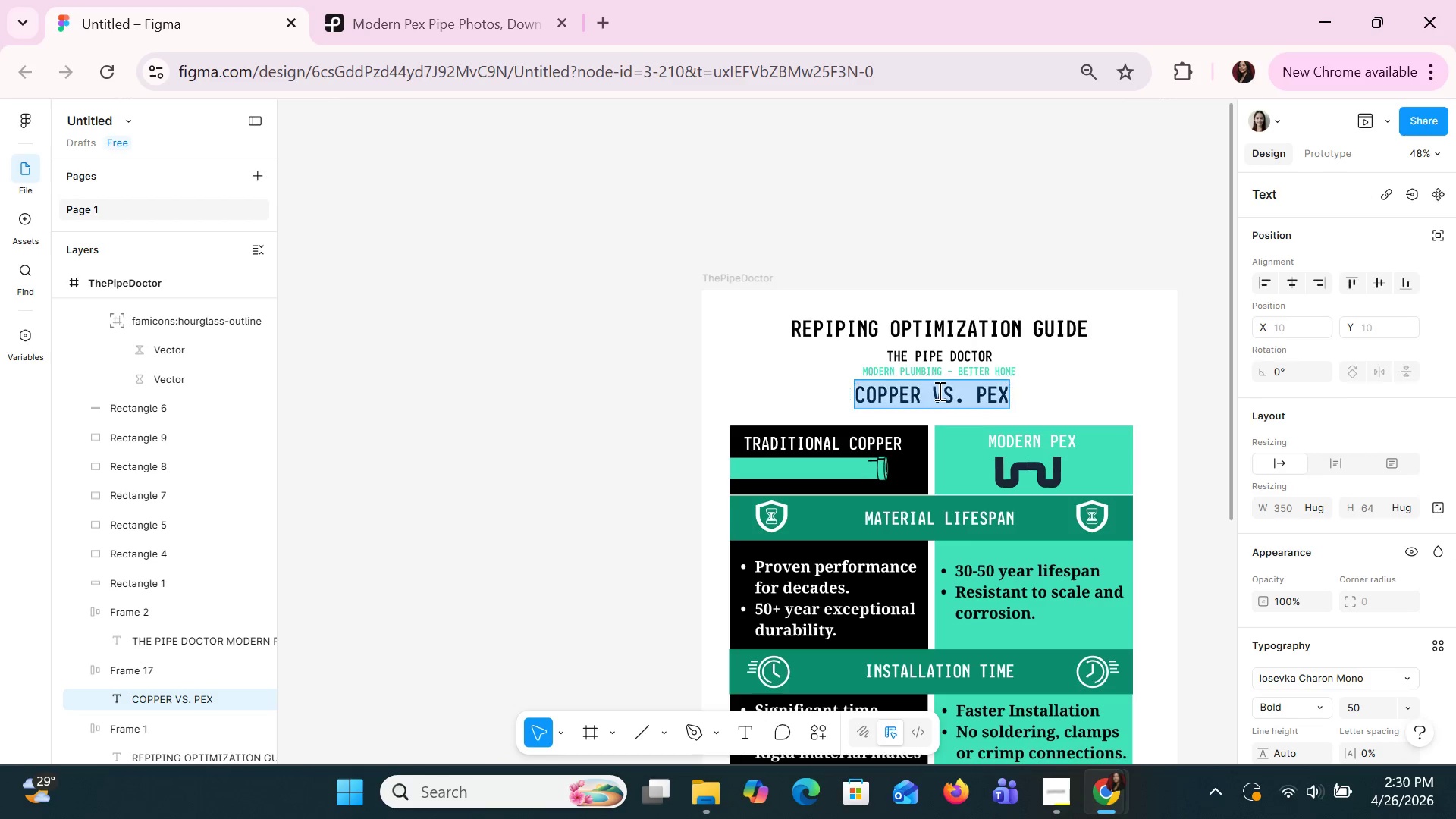 
triple_click([938, 391])
 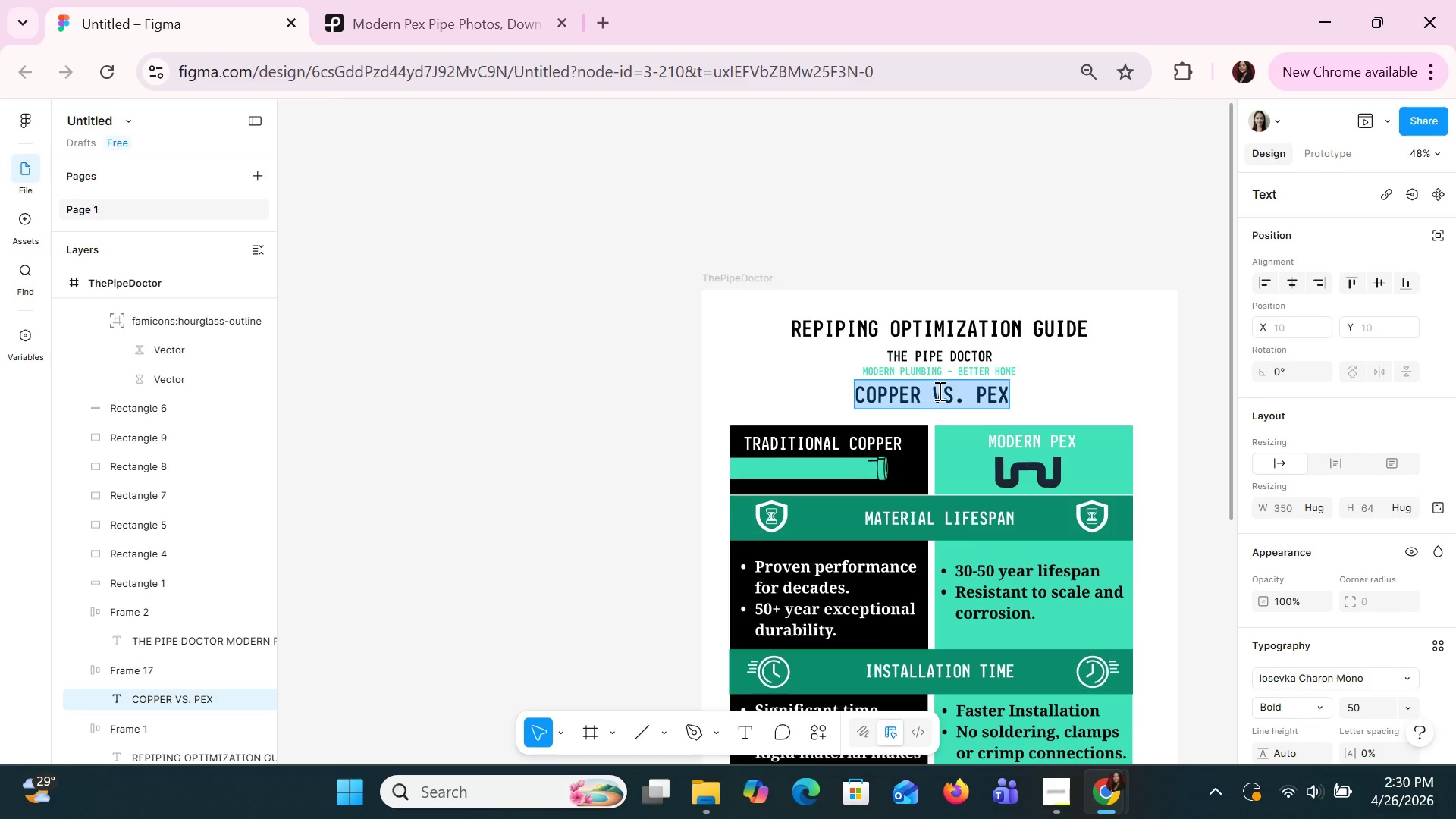 
triple_click([938, 391])
 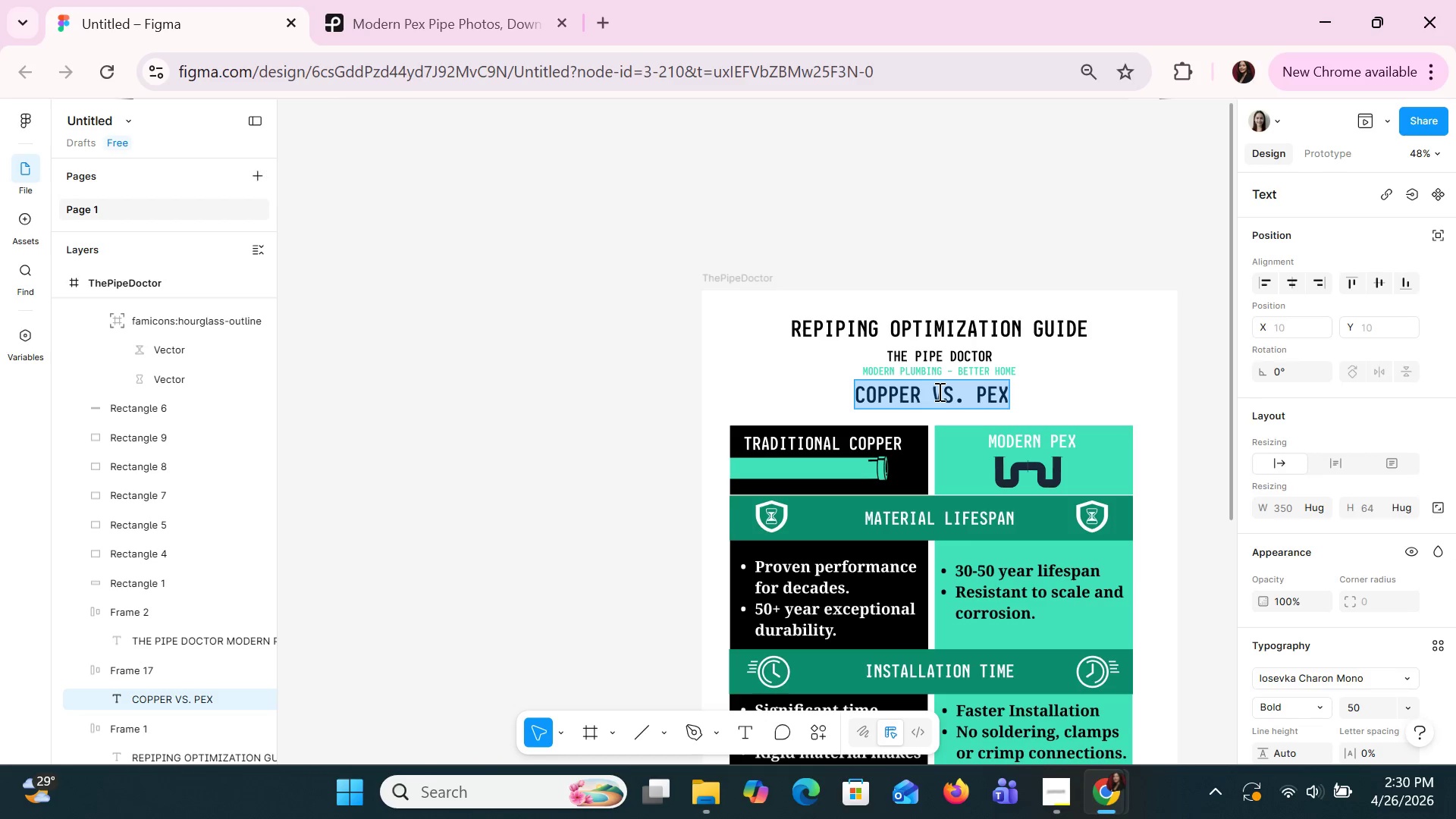 
triple_click([938, 391])
 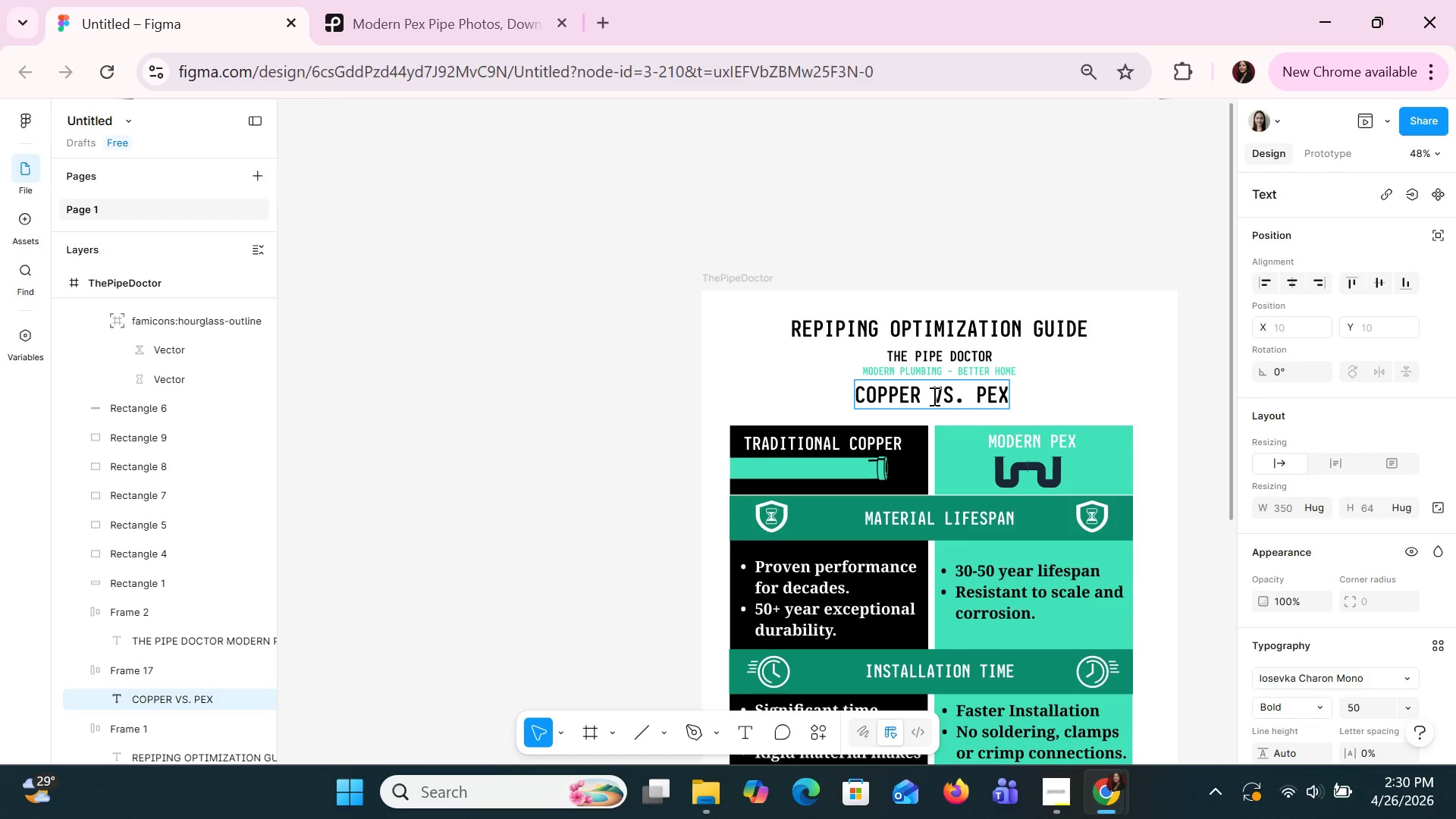 
left_click_drag(start_coordinate=[933, 396], to_coordinate=[960, 399])
 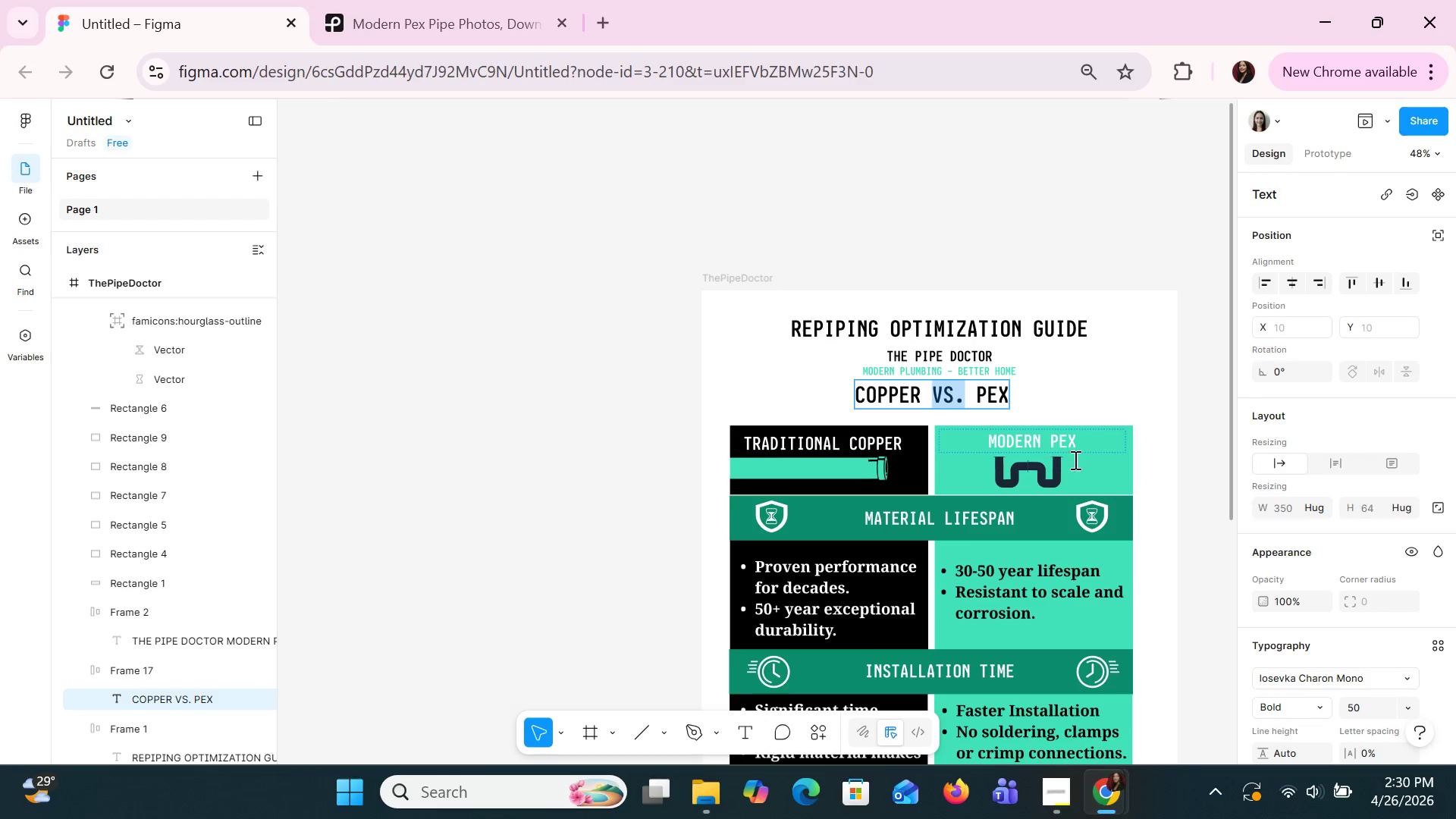 
left_click([1096, 484])
 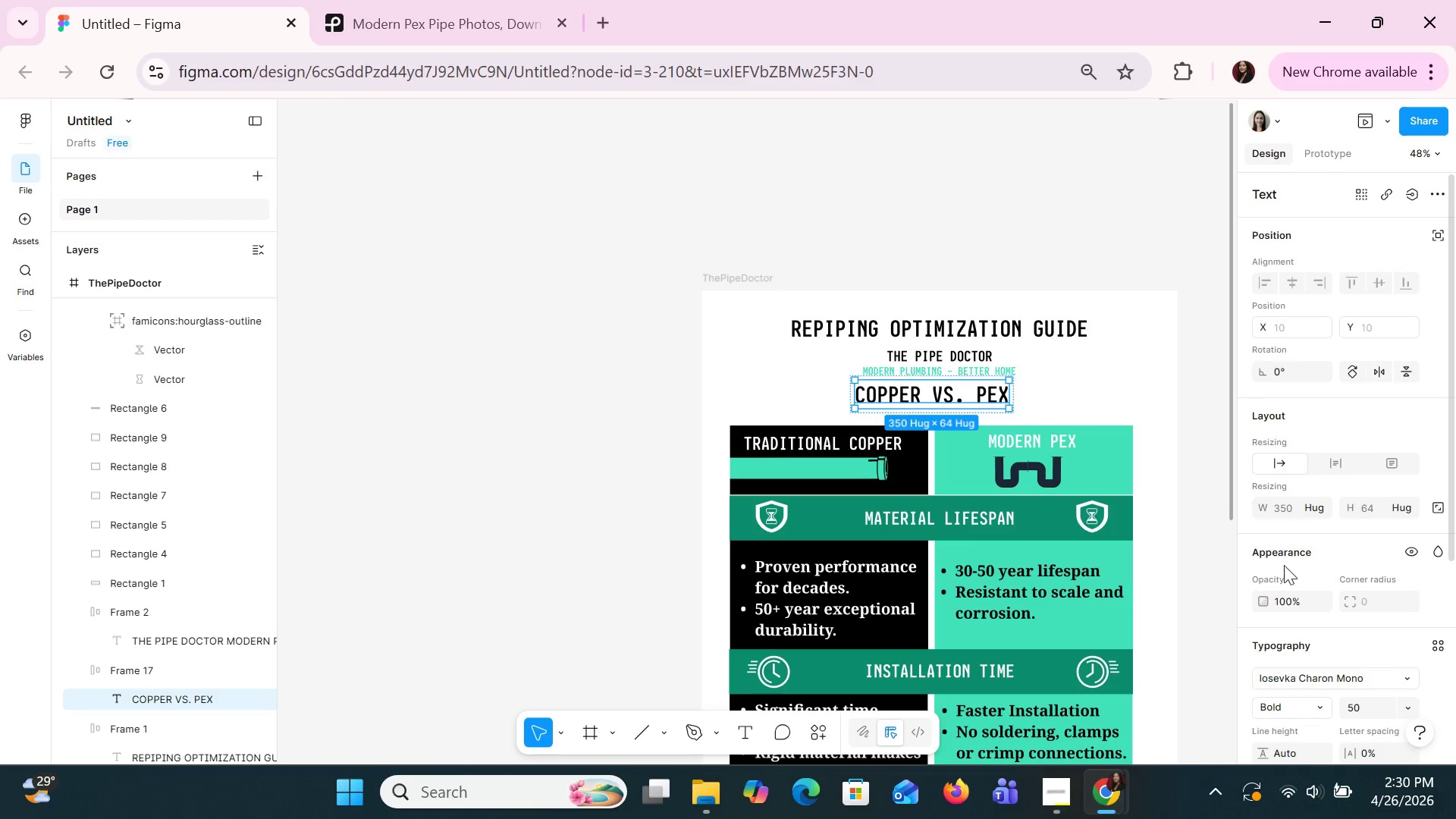 
scroll: coordinate [1285, 629], scroll_direction: down, amount: 3.0
 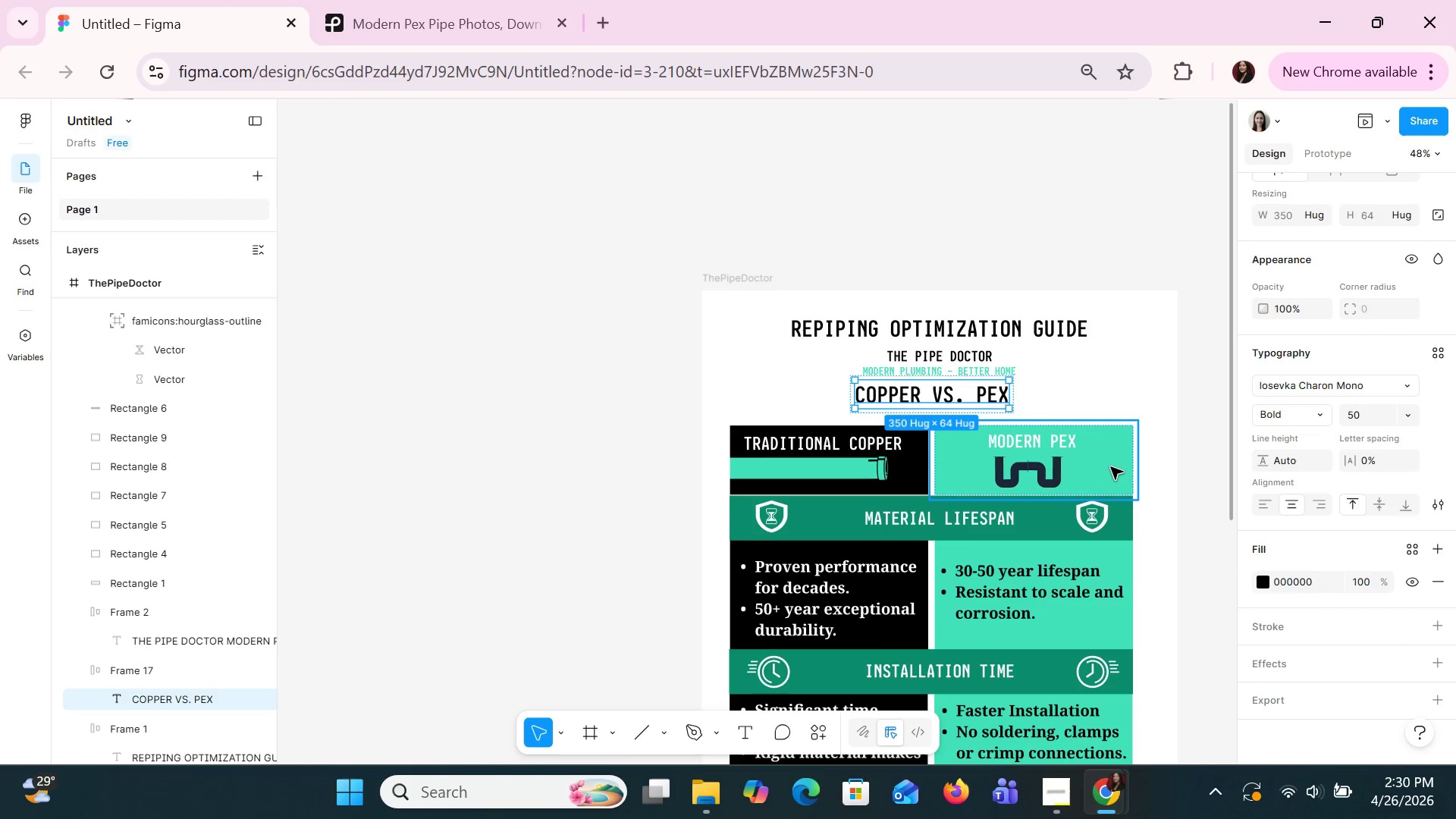 
left_click([1110, 466])
 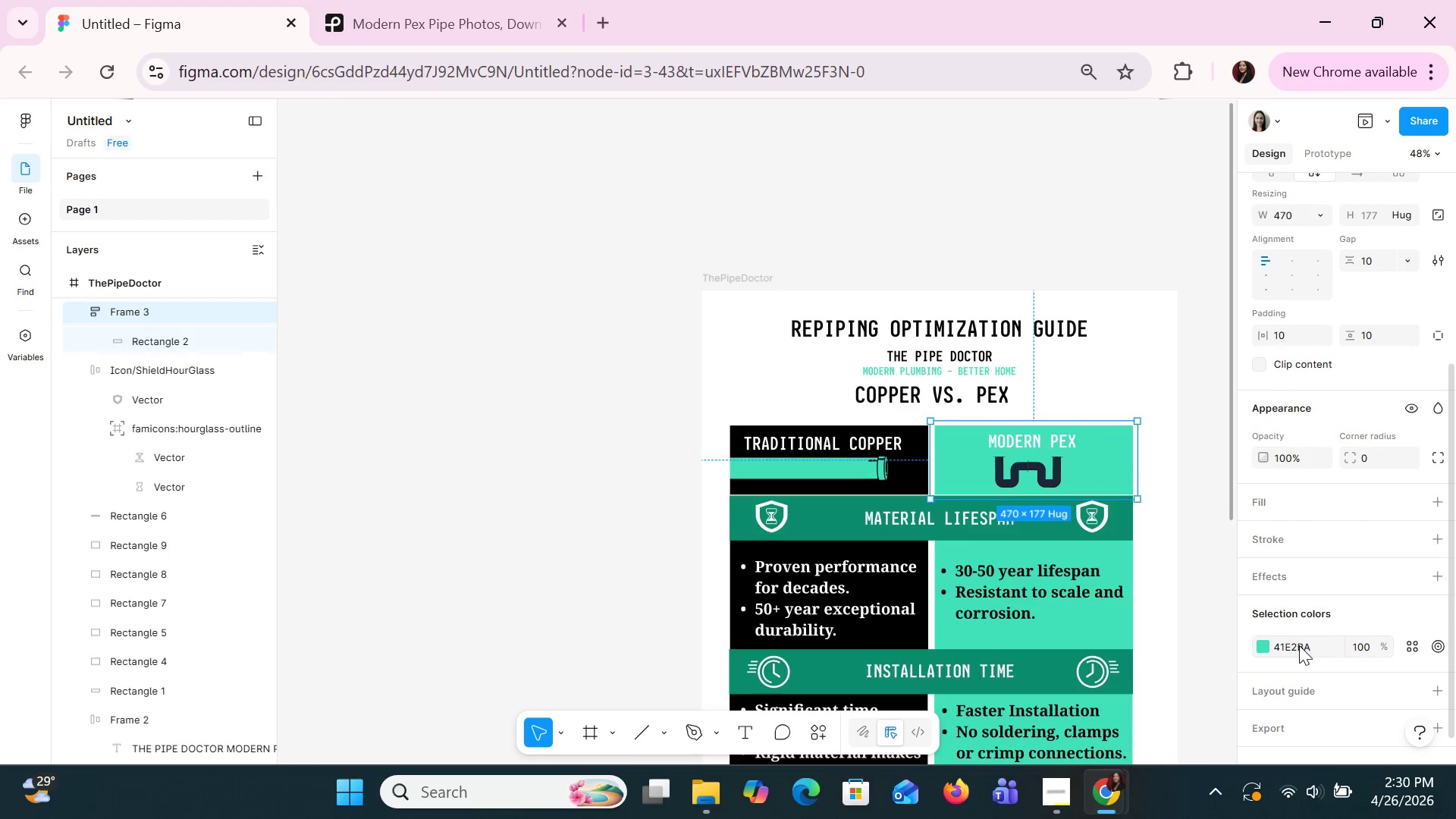 
left_click([1299, 645])
 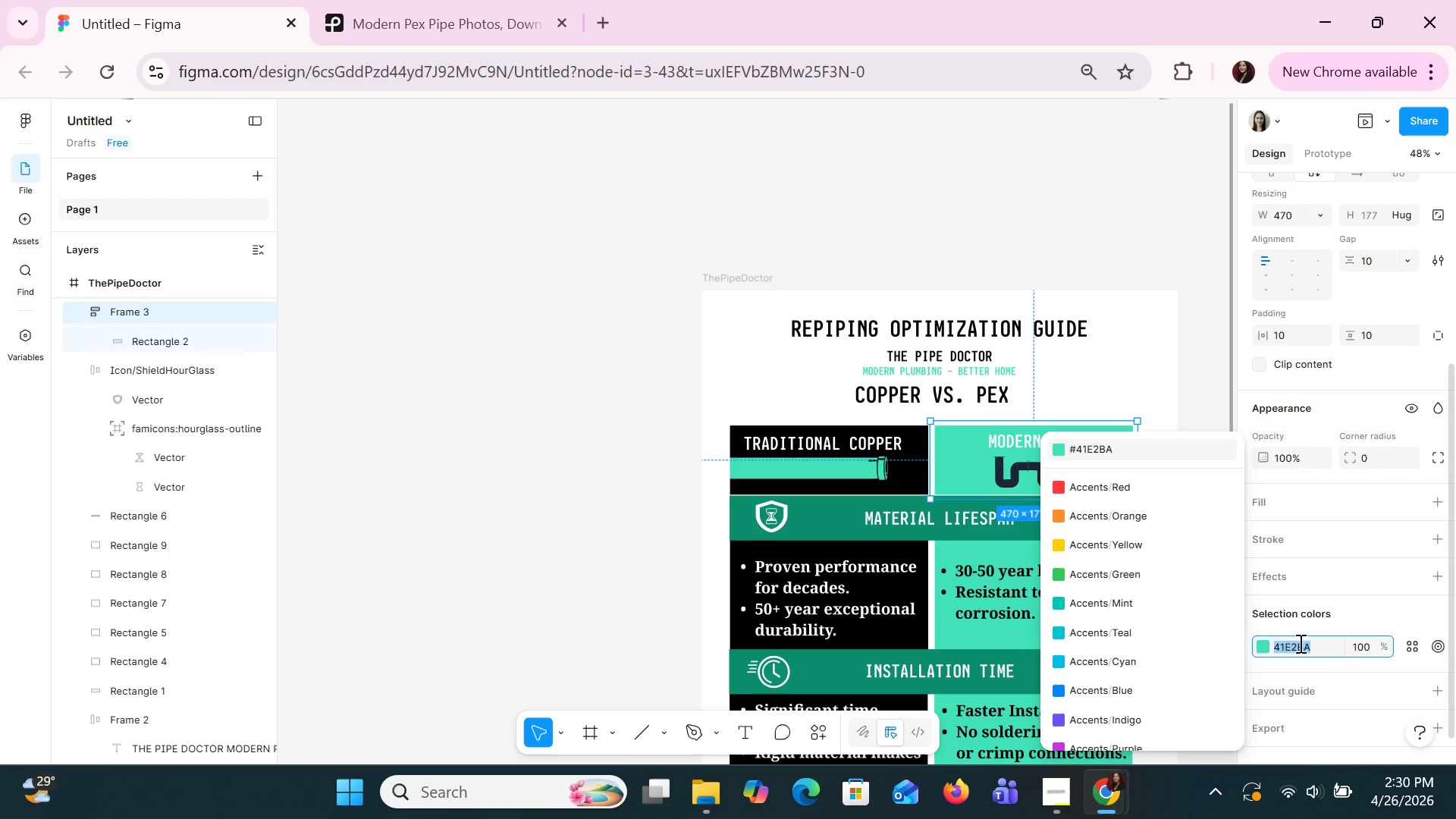 
key(Control+C)
 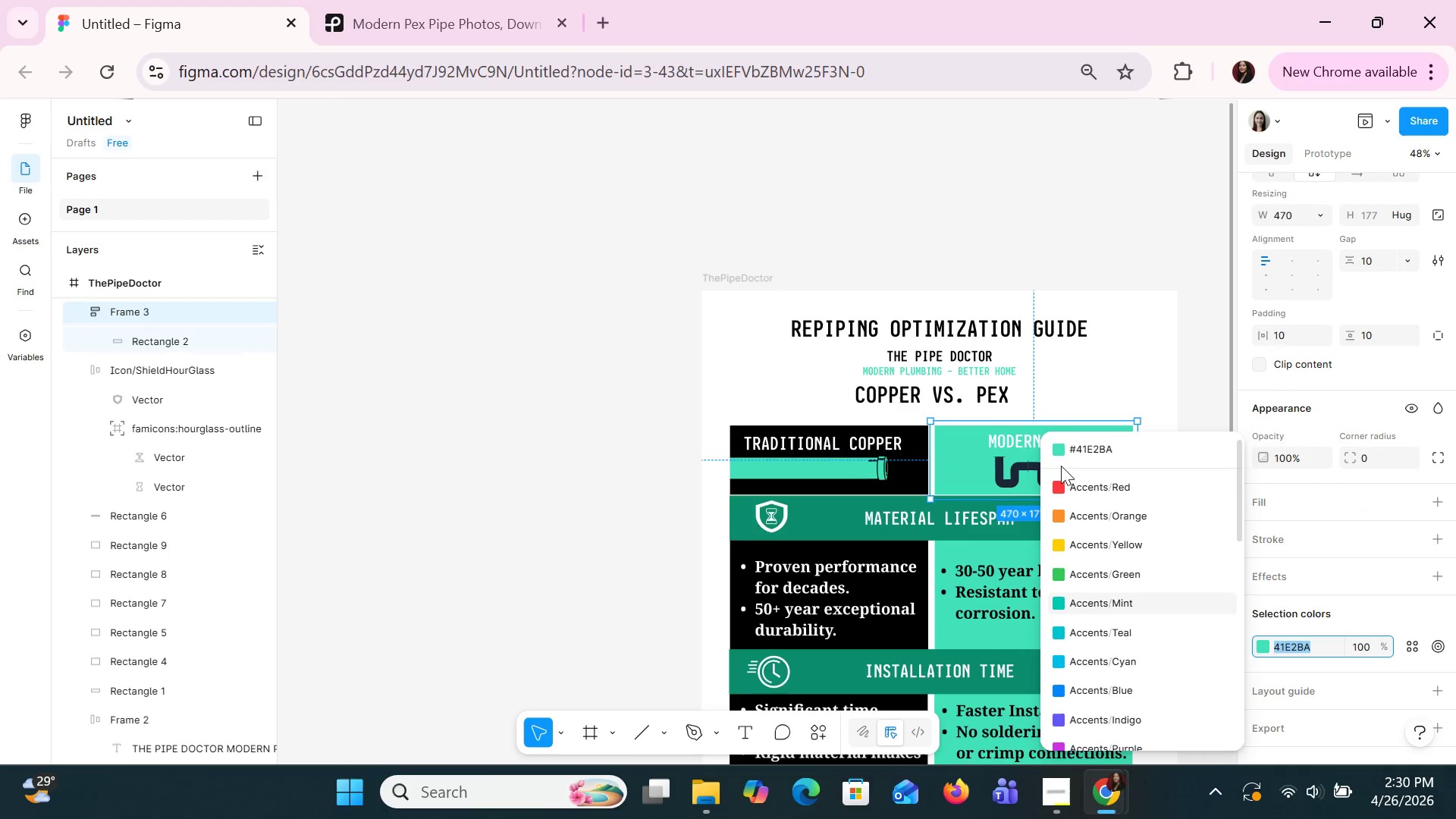 
key(Control+C)
 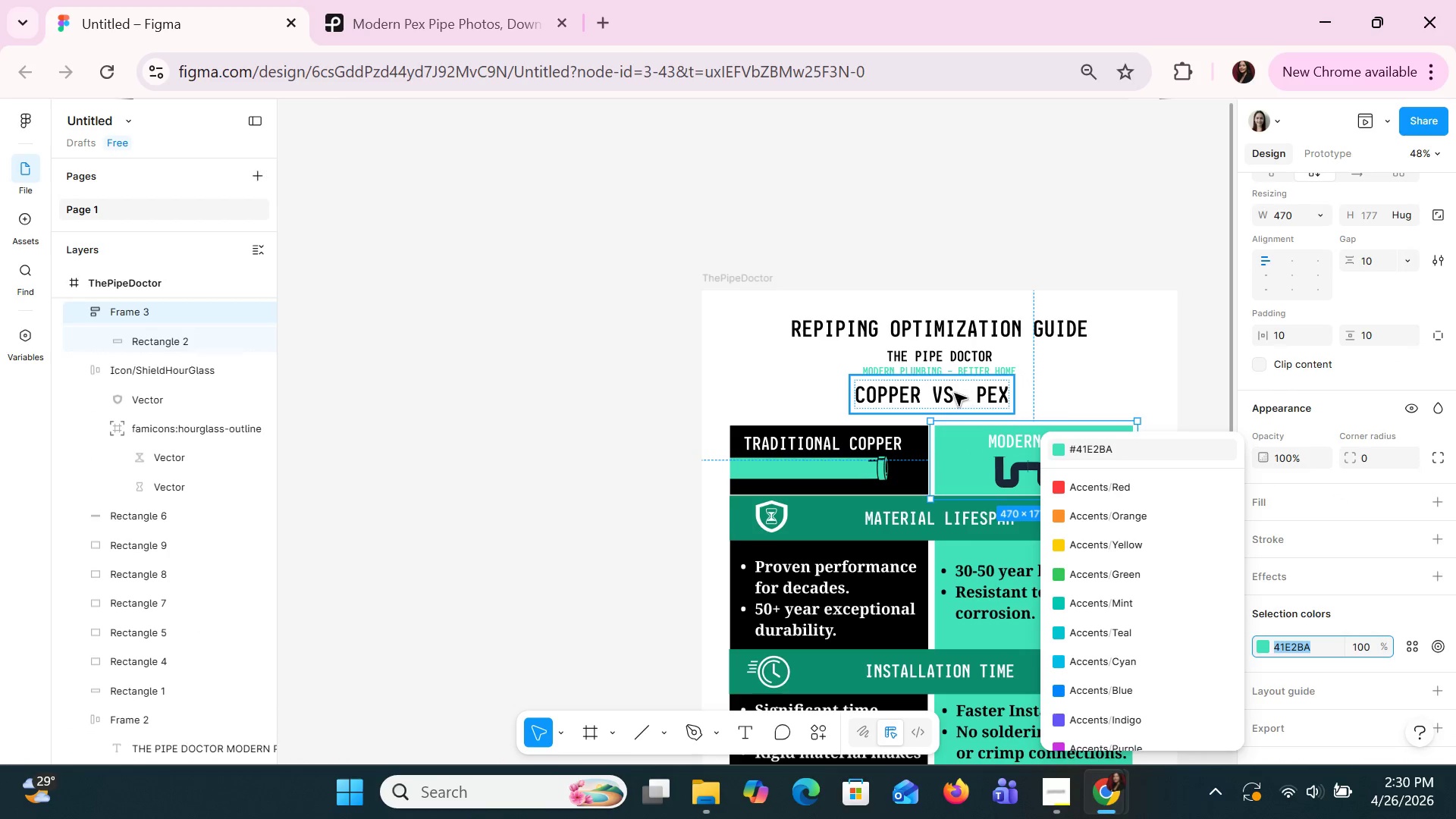 
double_click([953, 393])
 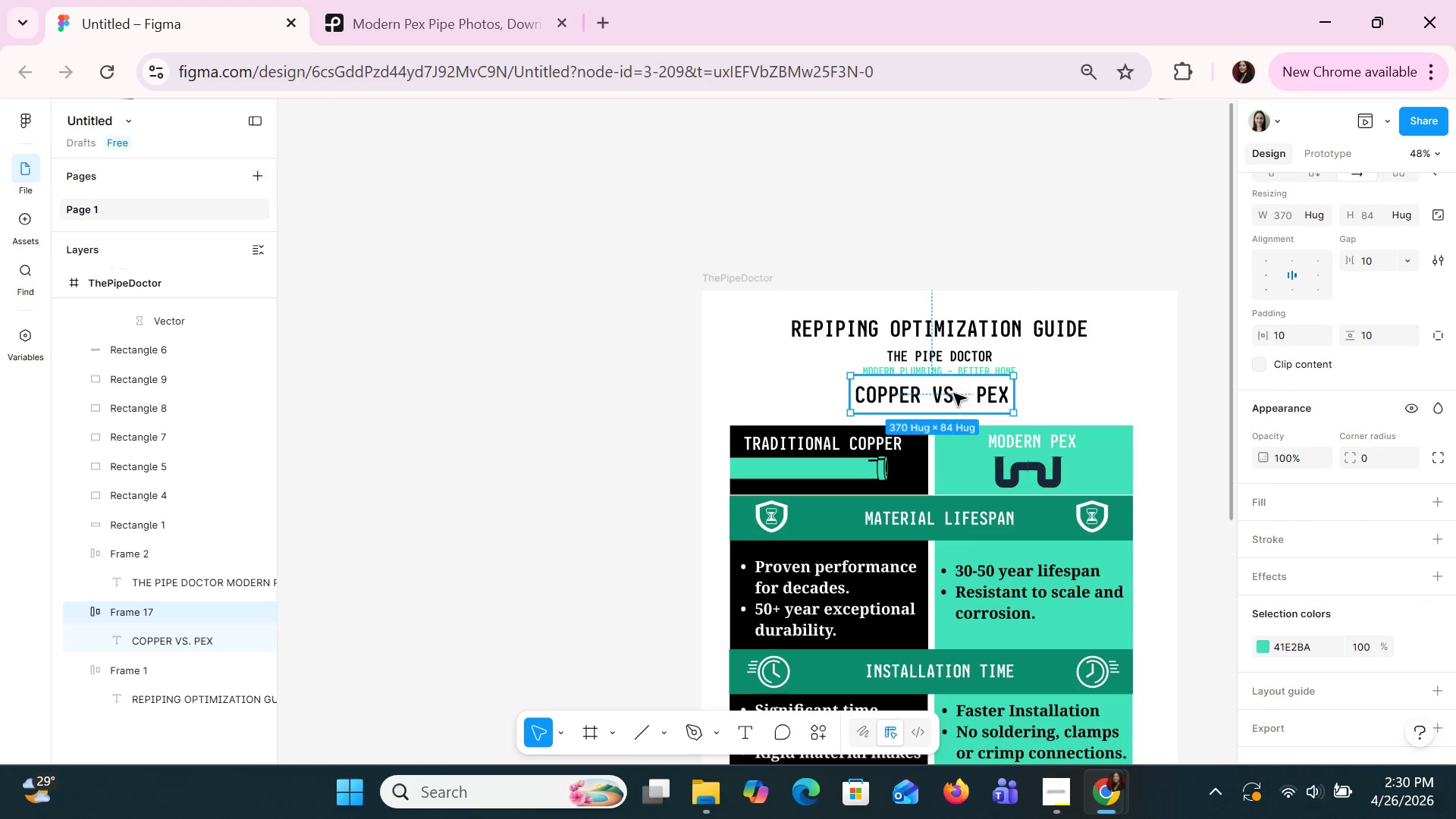 
triple_click([953, 393])
 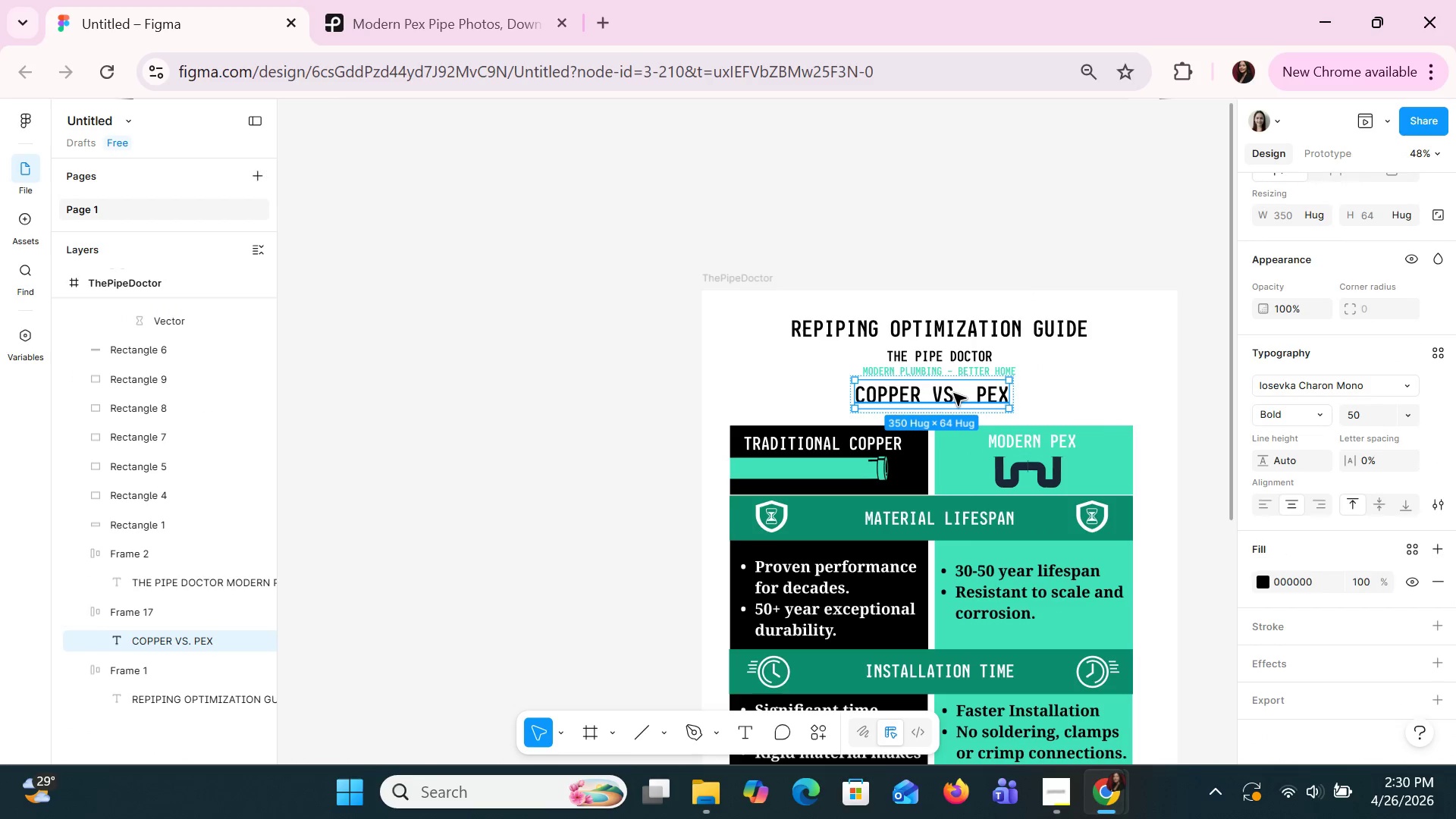 
triple_click([953, 393])
 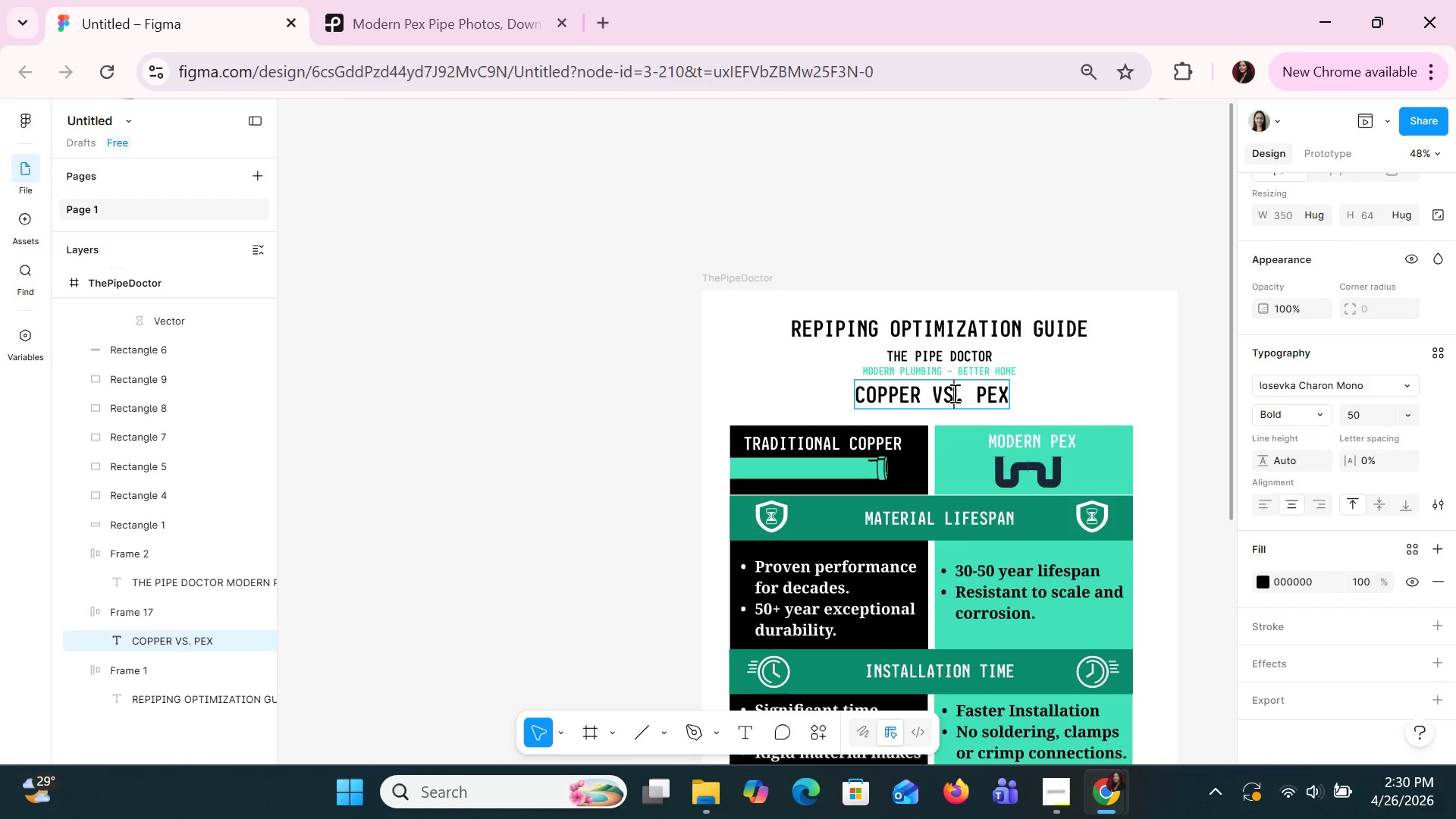 
triple_click([953, 393])
 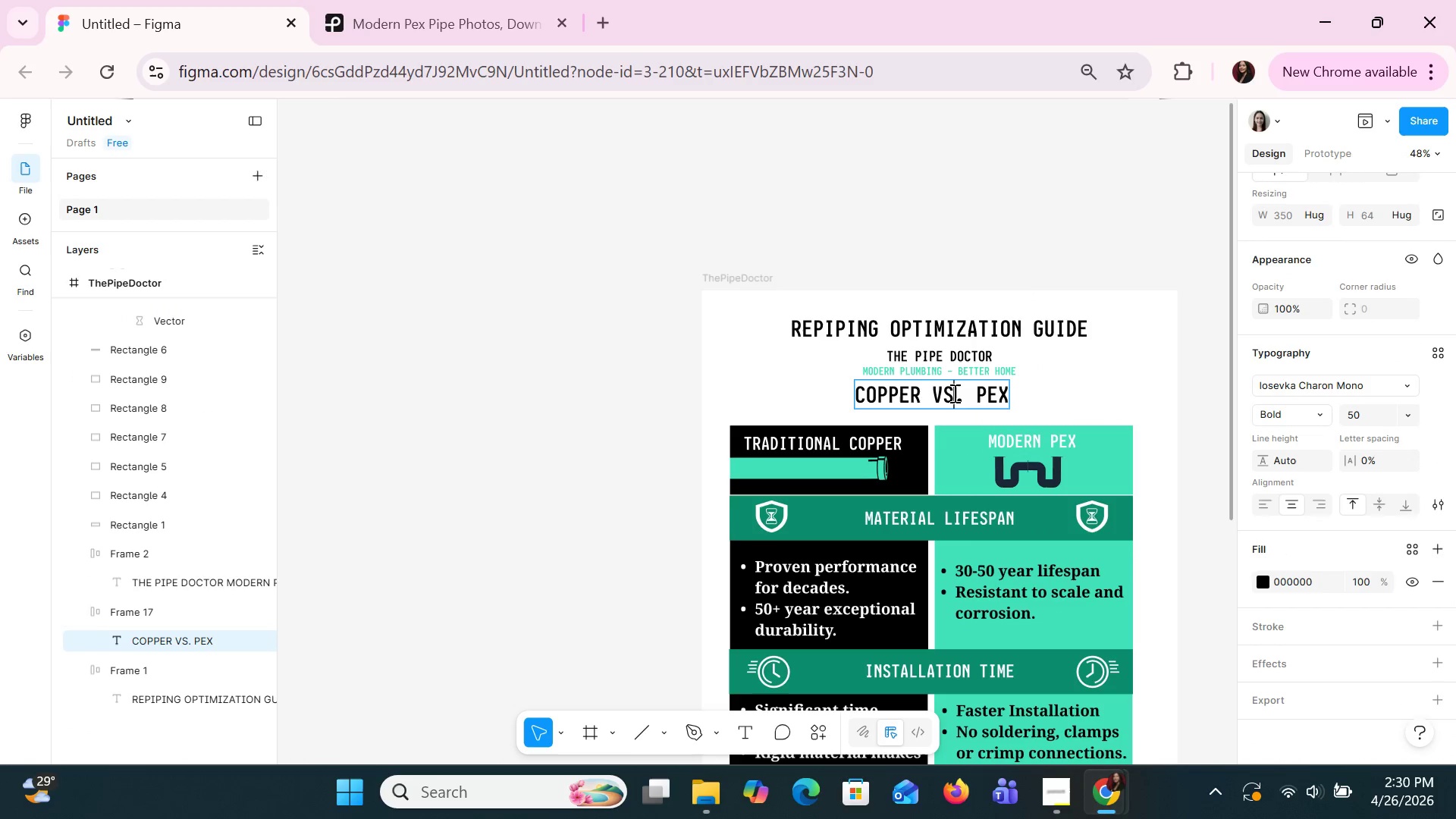 
left_click([953, 393])
 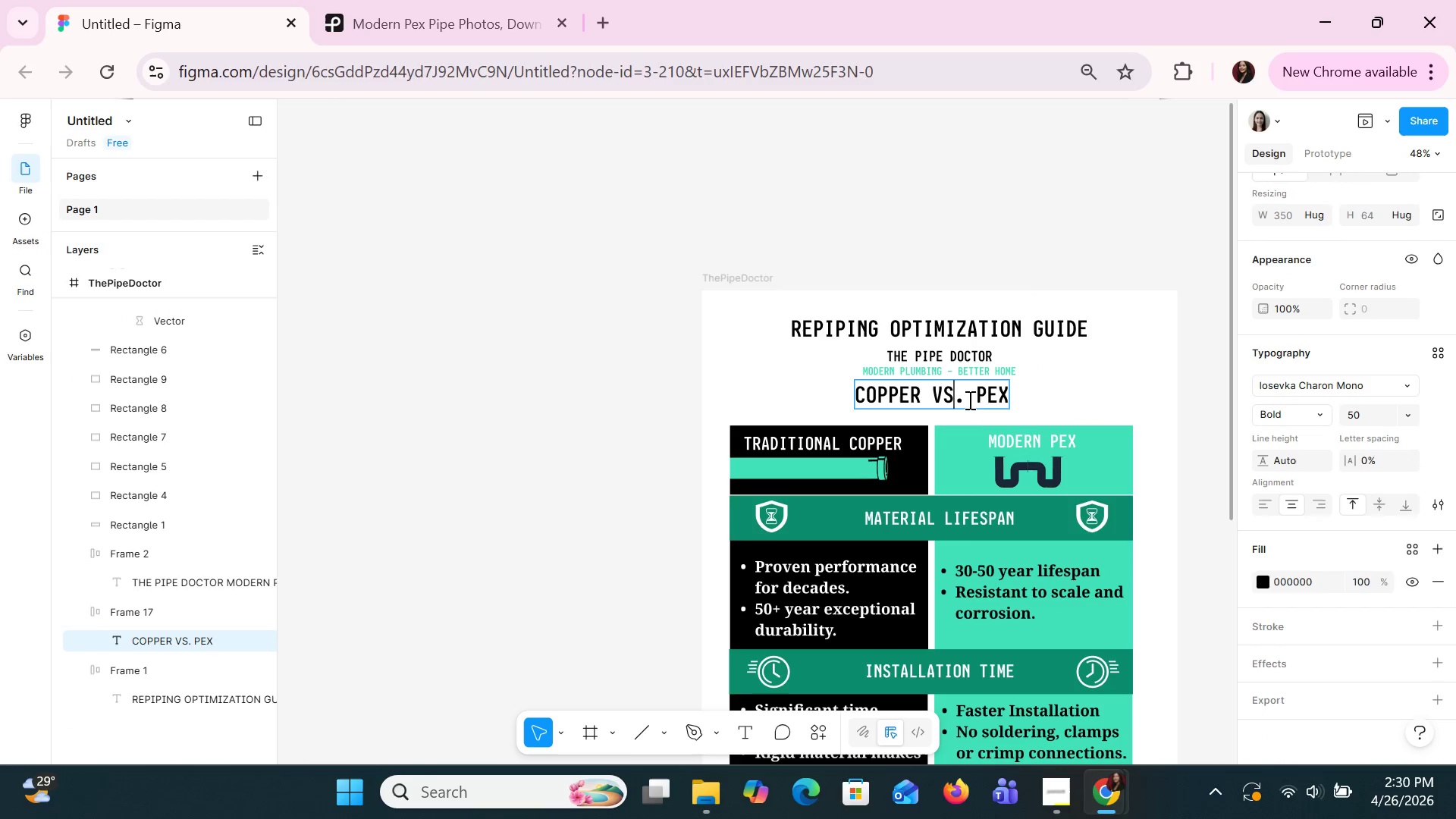 
left_click_drag(start_coordinate=[968, 400], to_coordinate=[936, 395])
 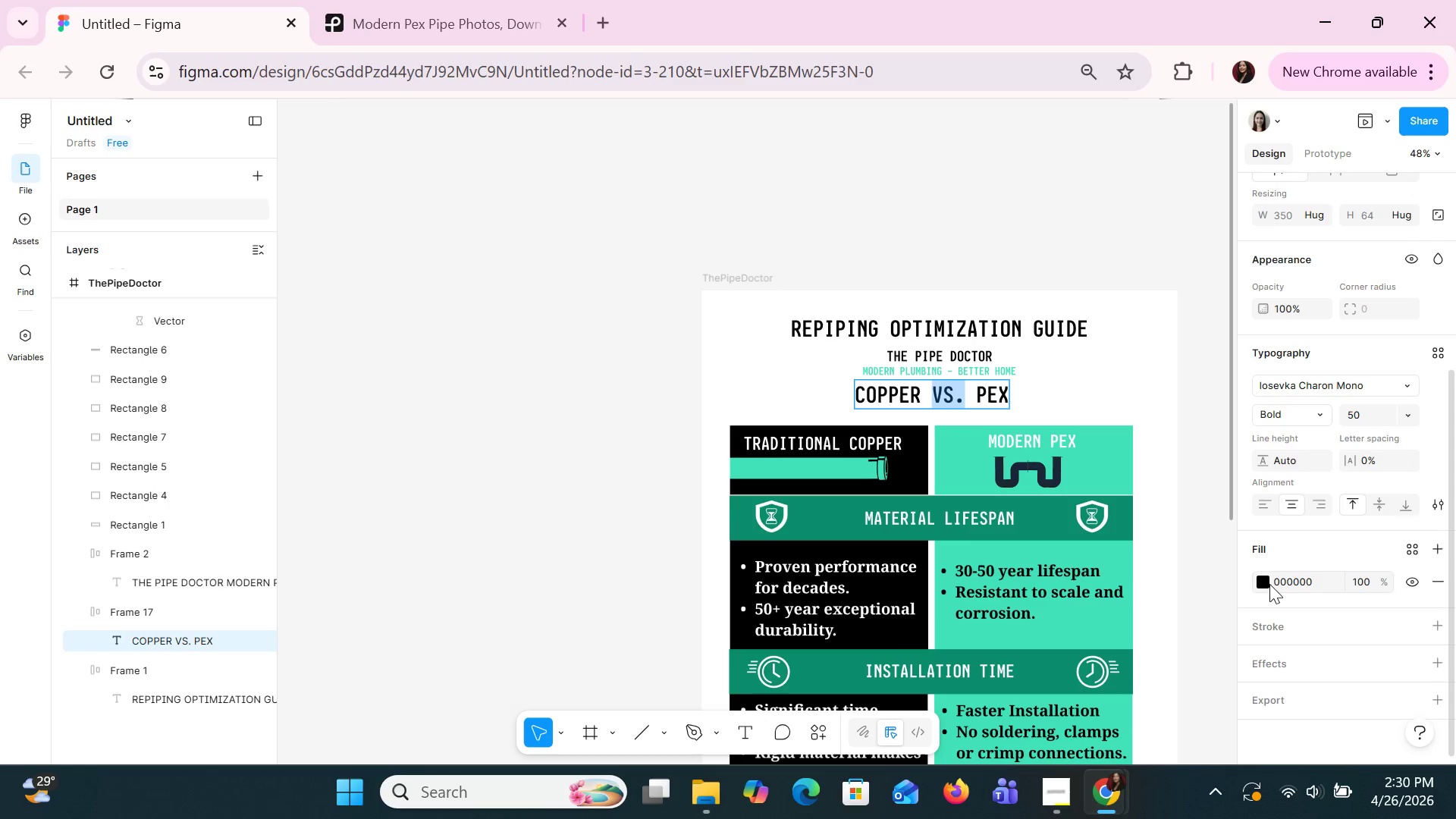 
left_click([1290, 586])
 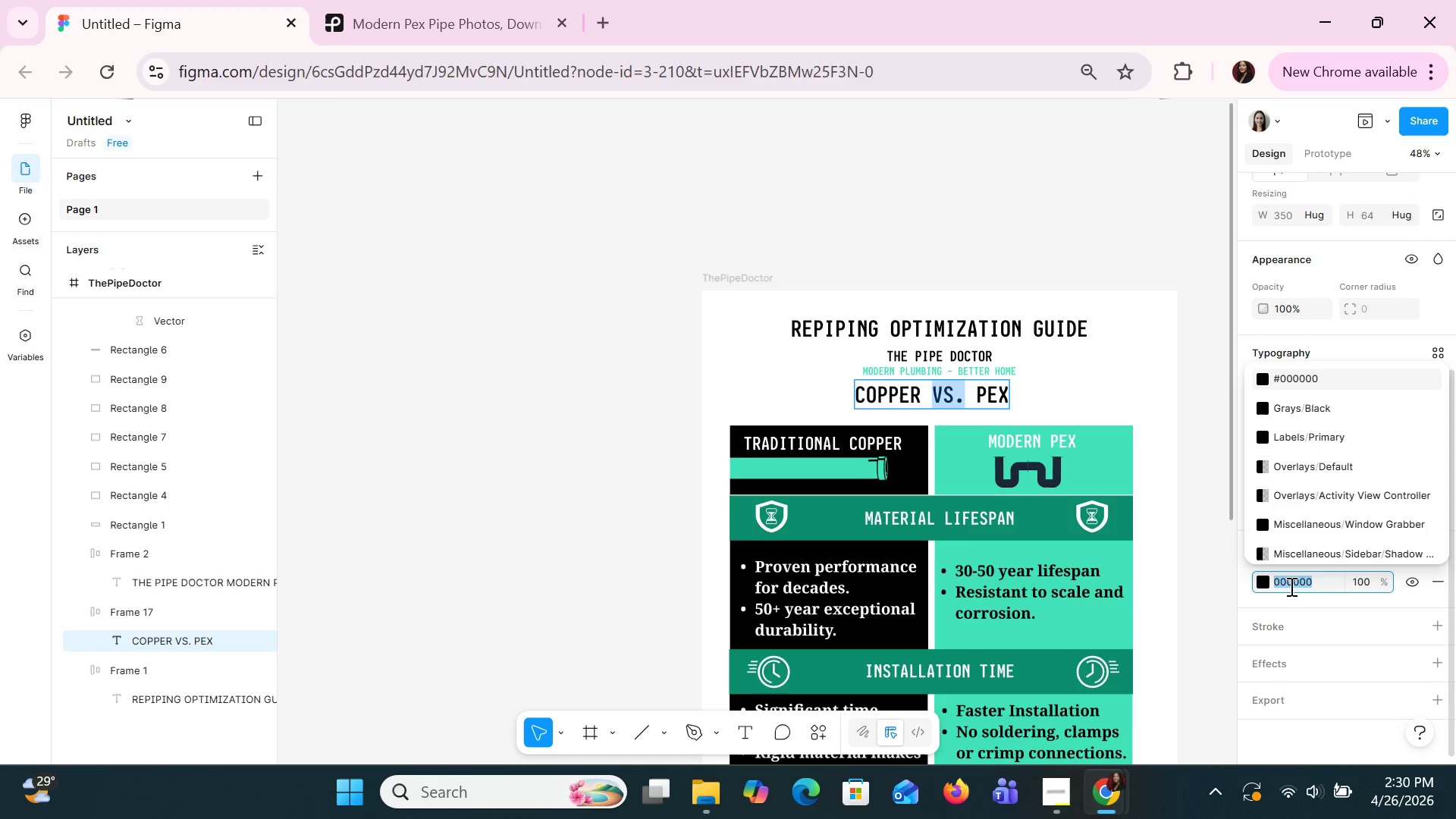 
key(Control+V)
 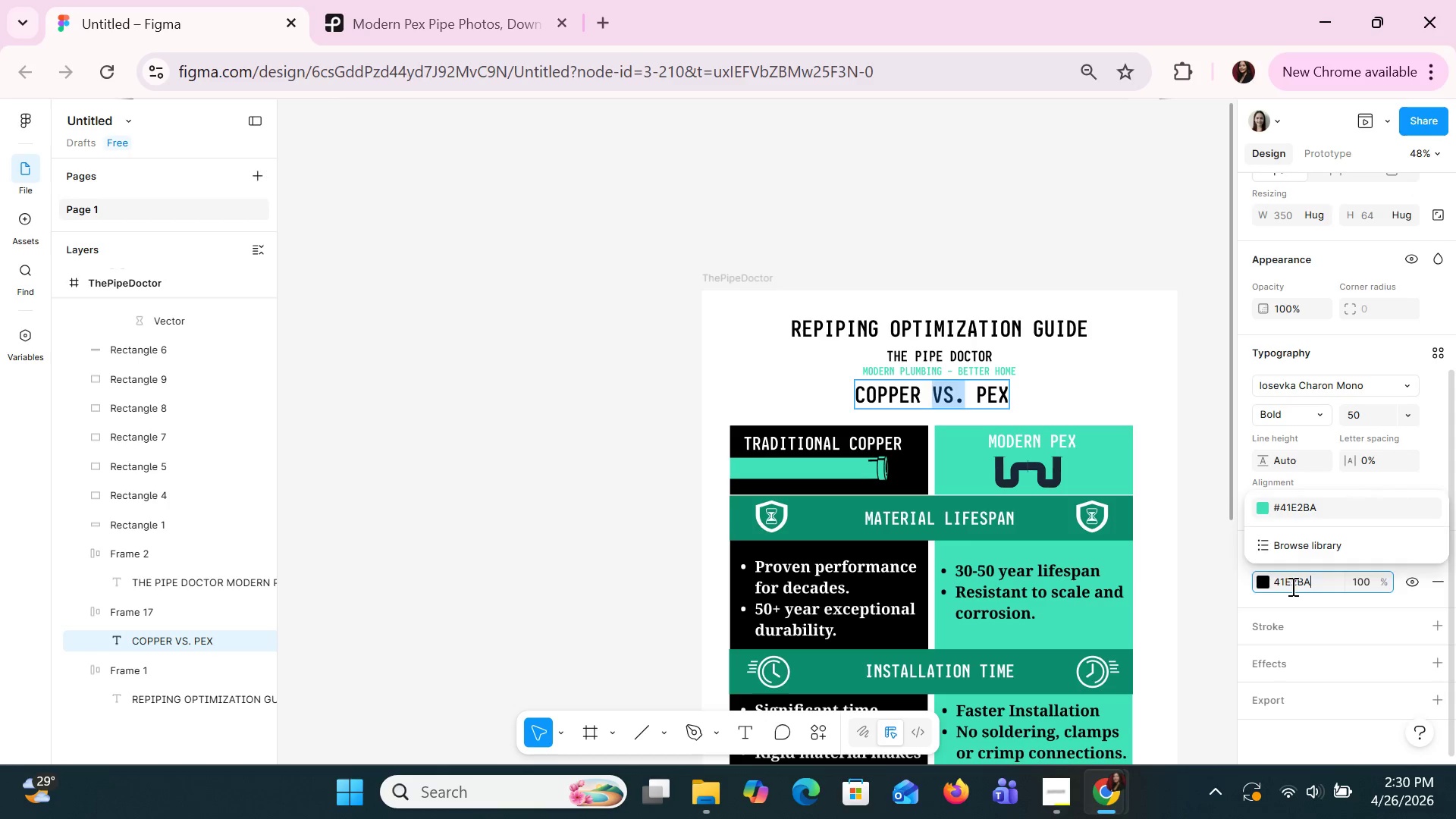 
key(Enter)
 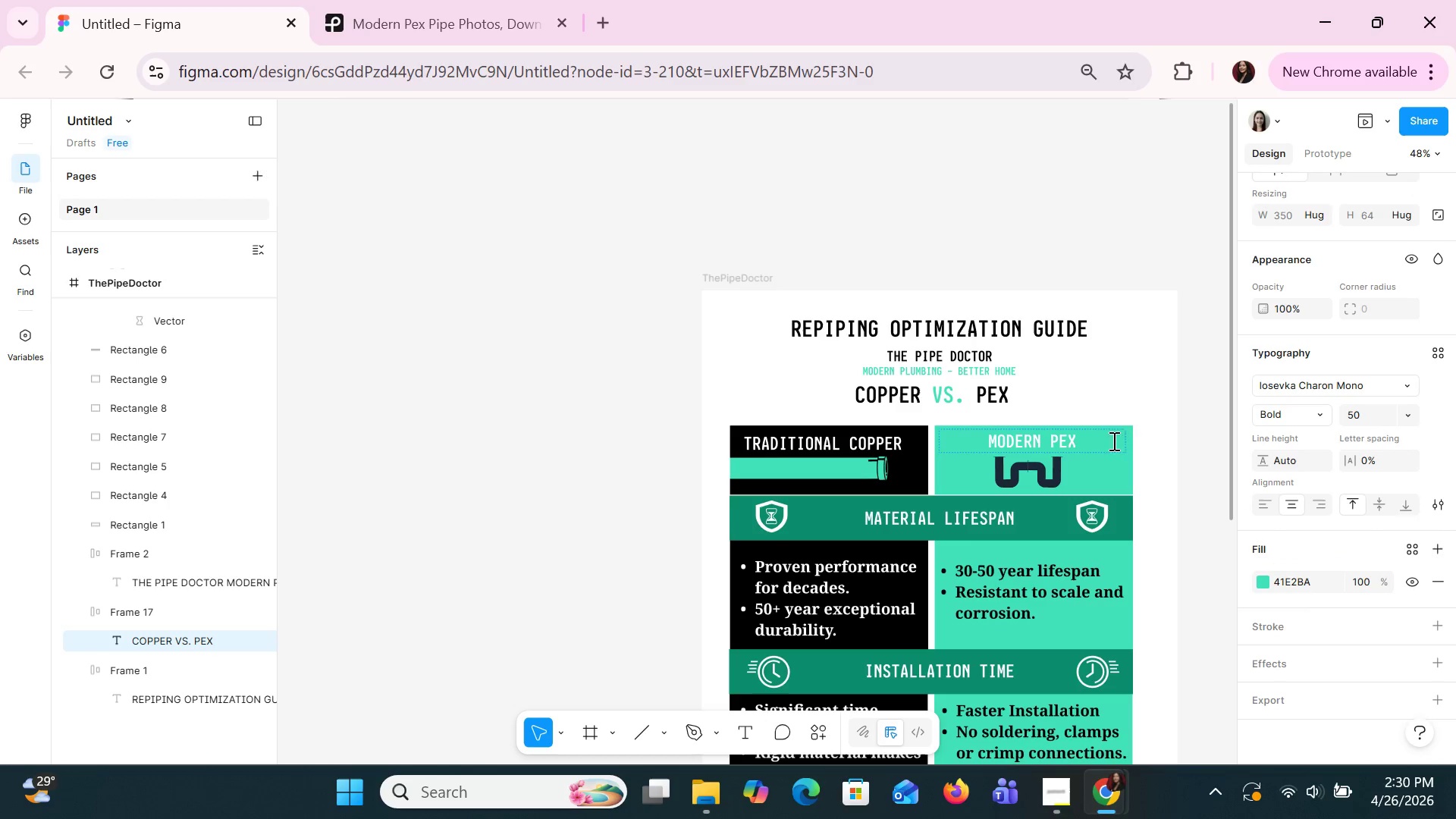 
left_click([1126, 369])
 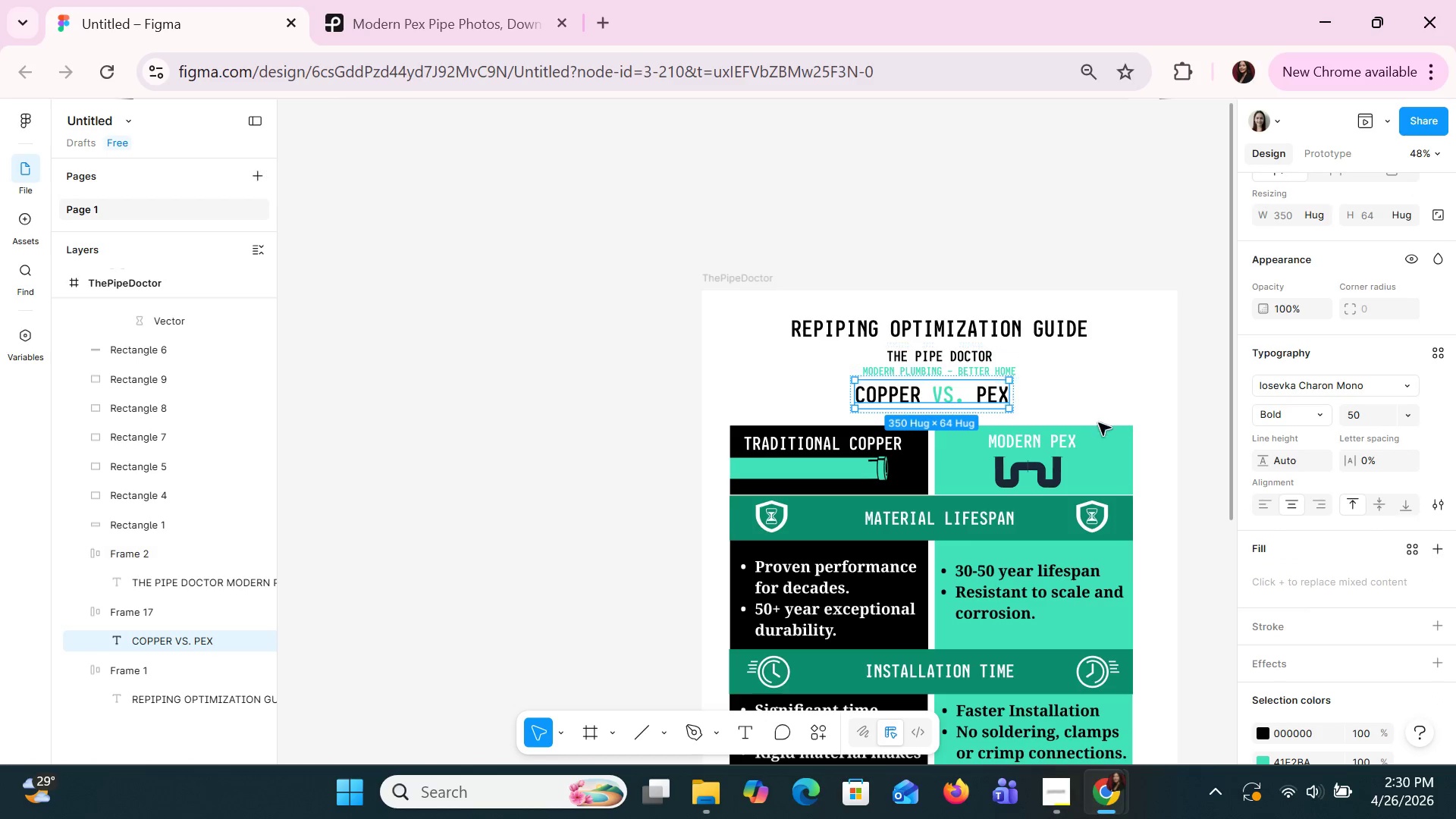 
scroll: coordinate [1370, 503], scroll_direction: down, amount: 1.0
 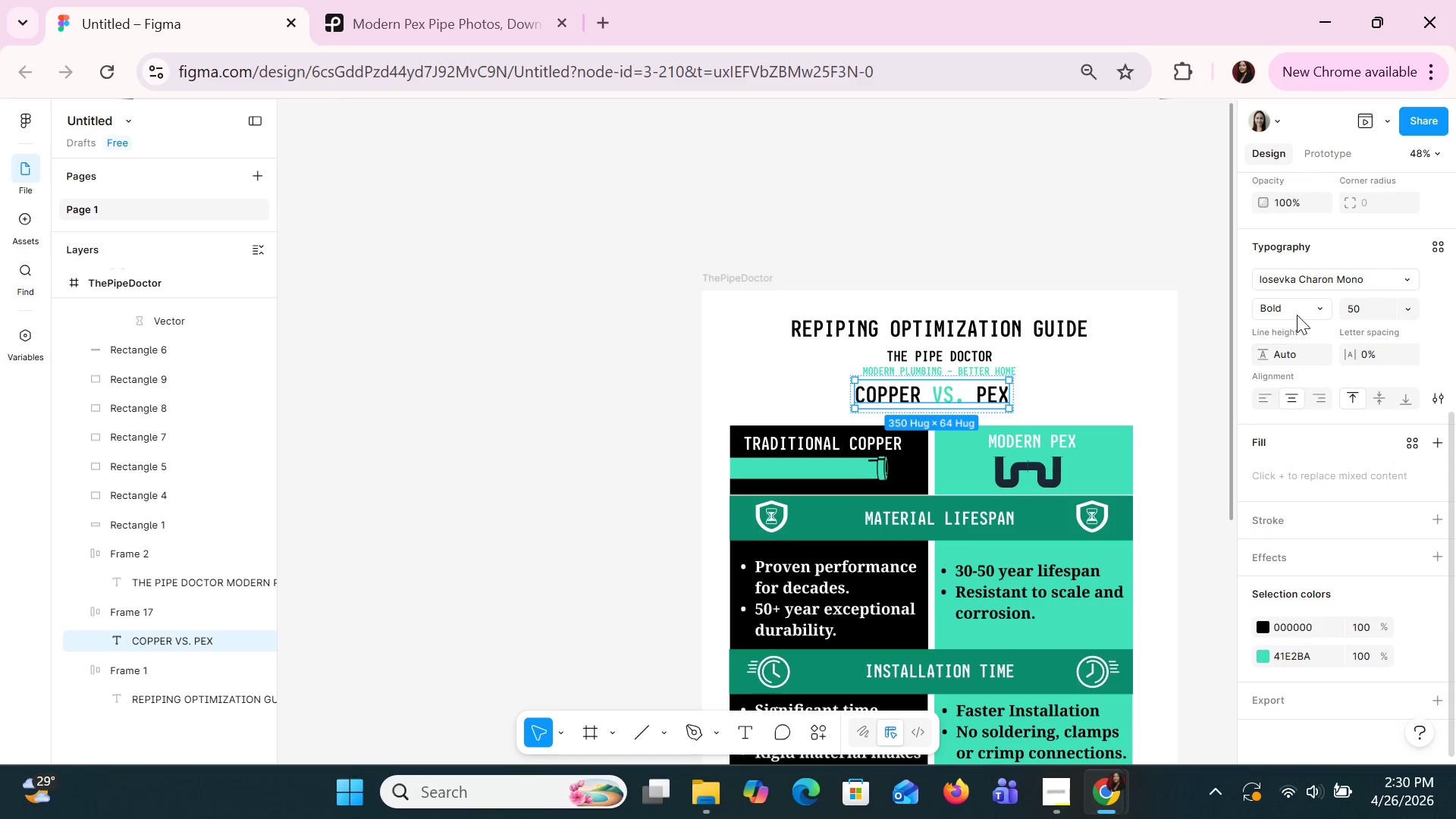 
left_click([1295, 311])
 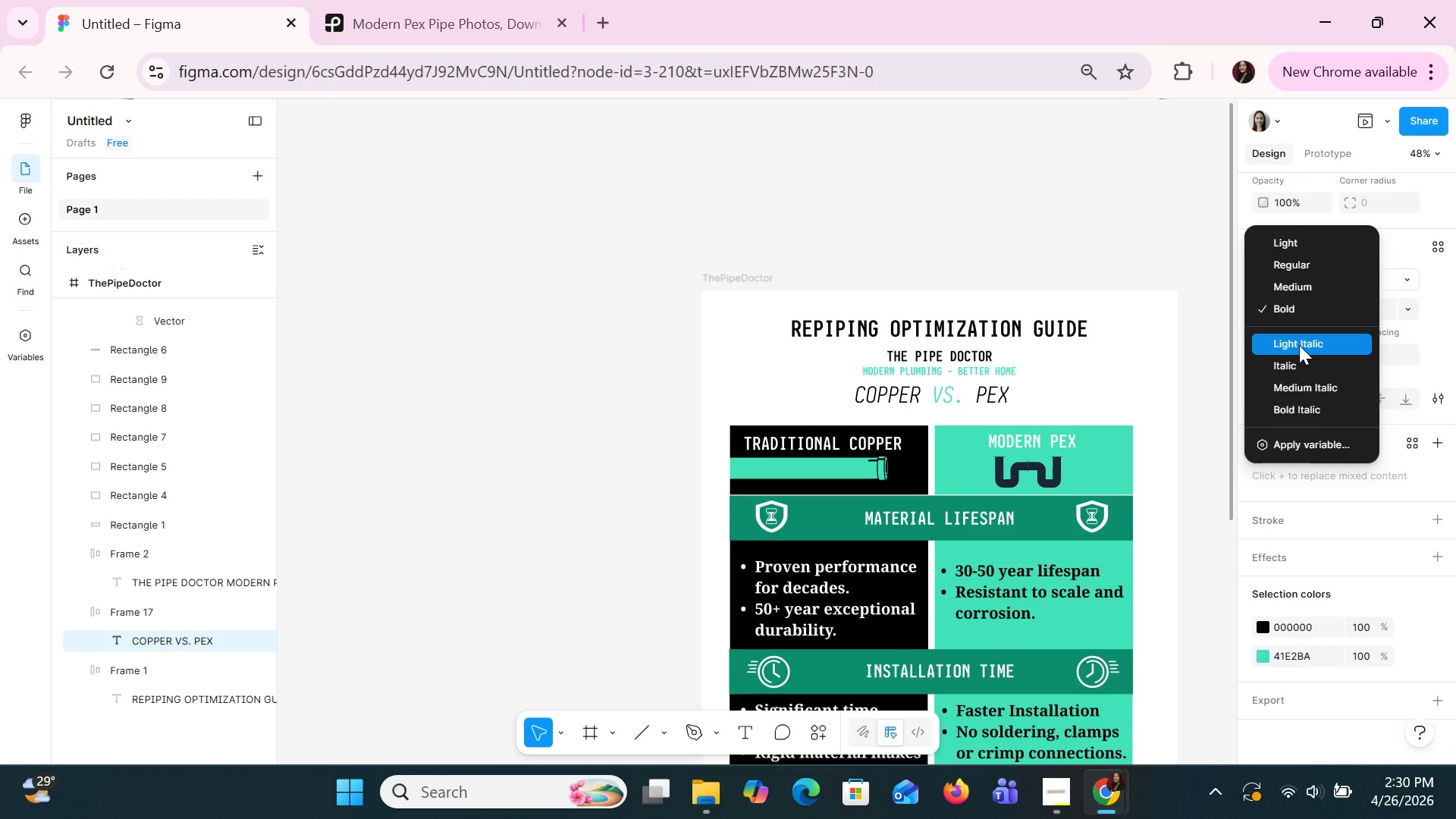 
left_click([1289, 305])
 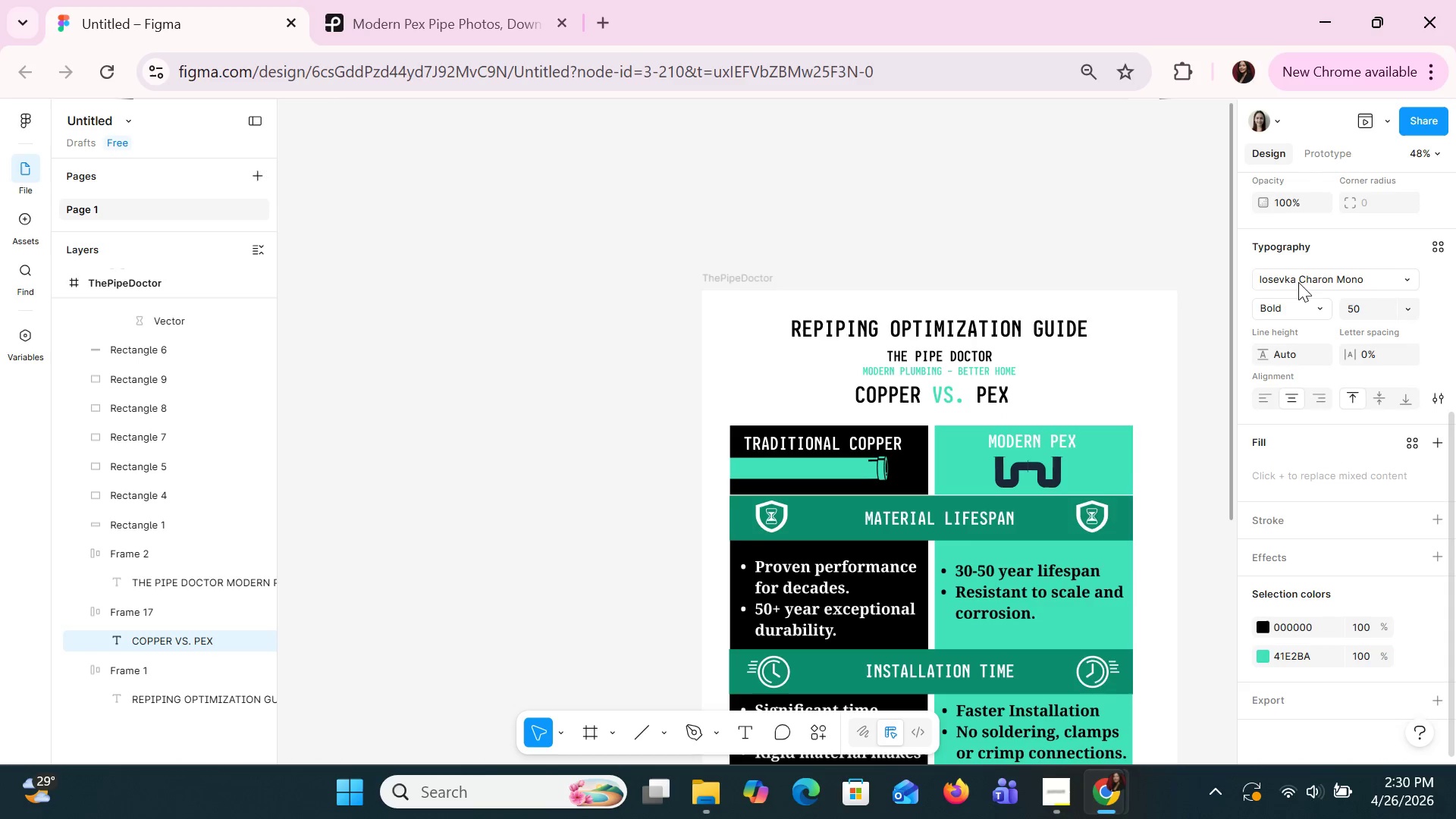 
left_click([1298, 279])
 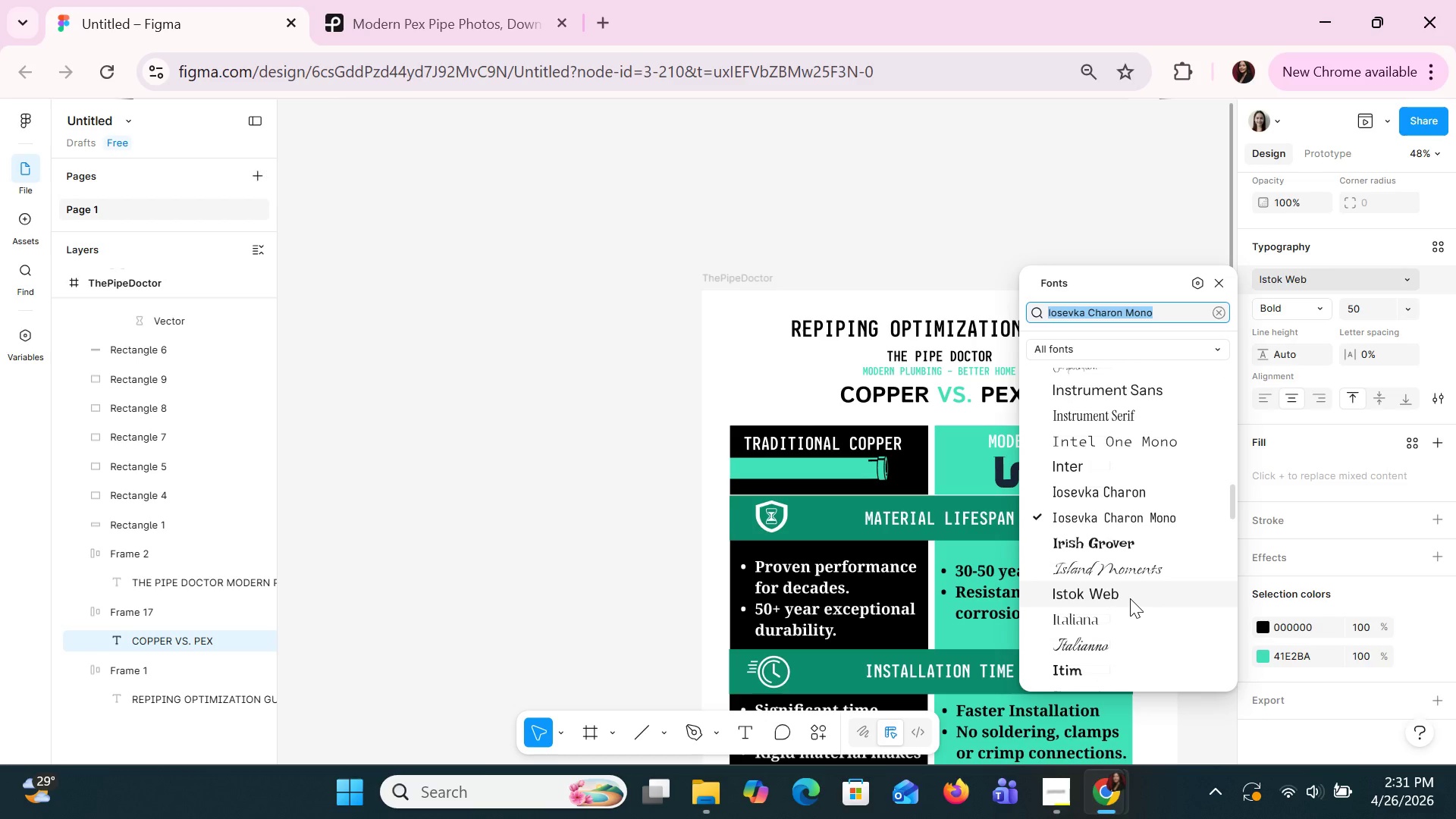 
left_click([1130, 597])
 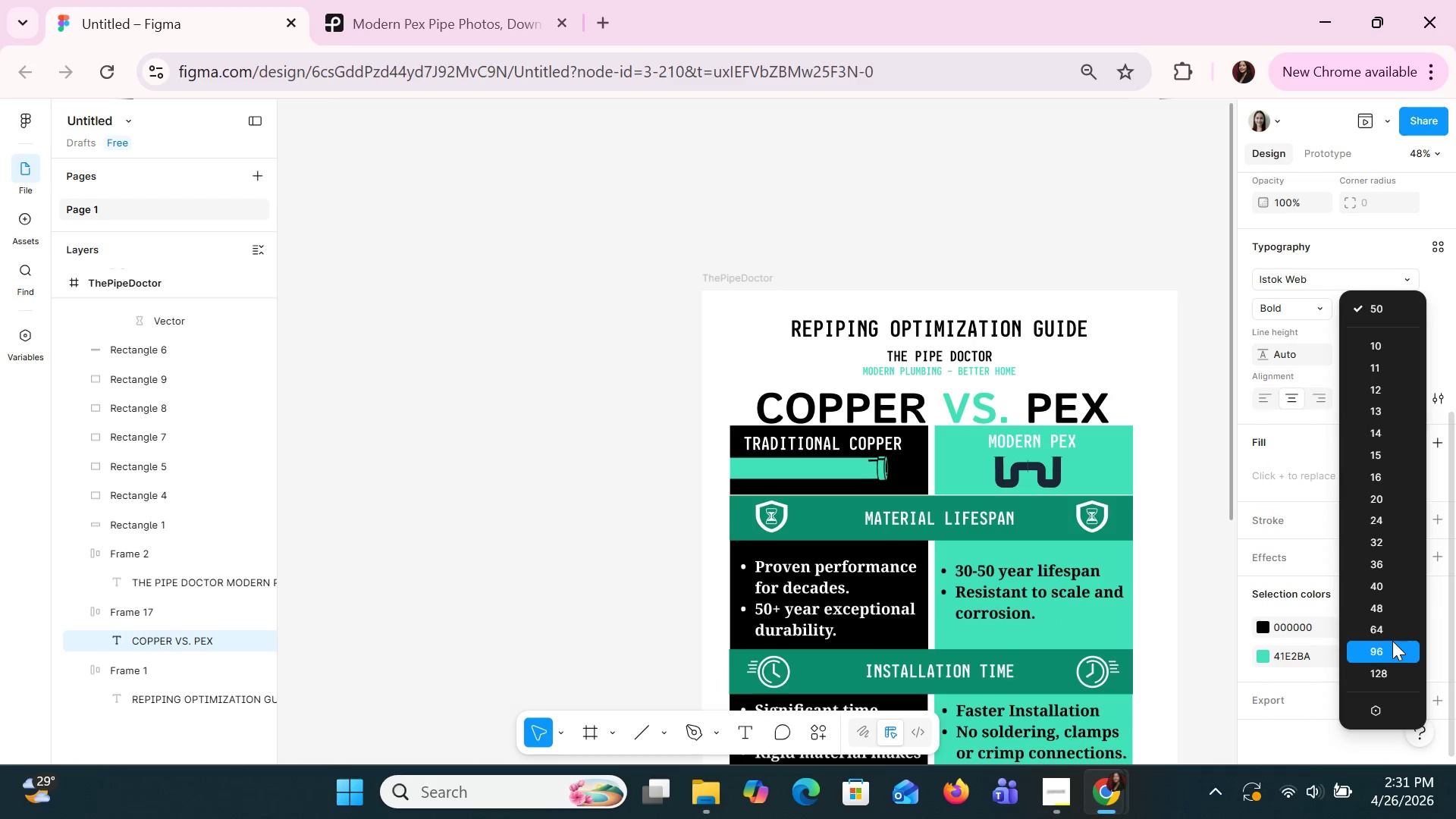 
wait(6.05)
 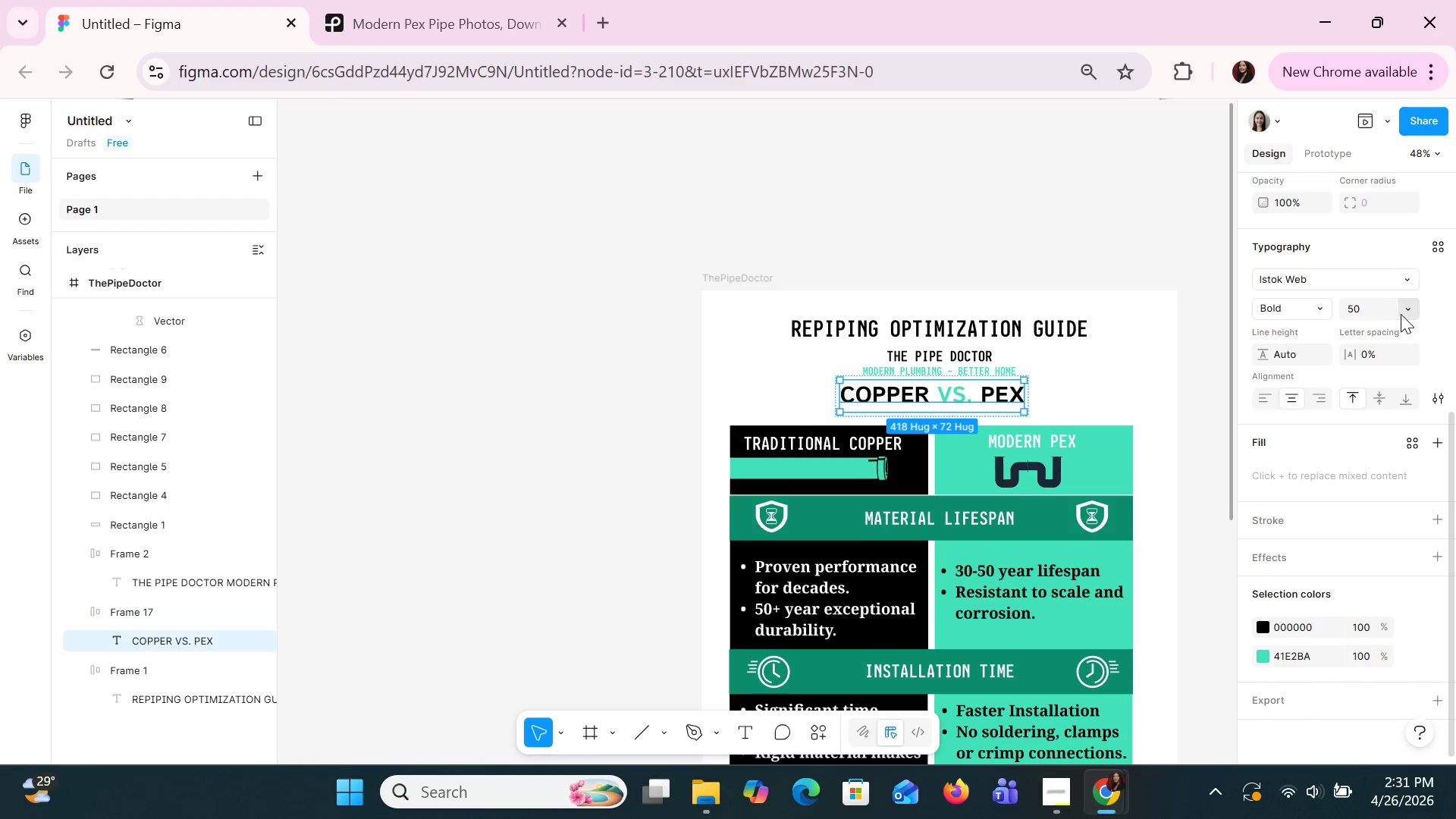 
left_click([1388, 629])
 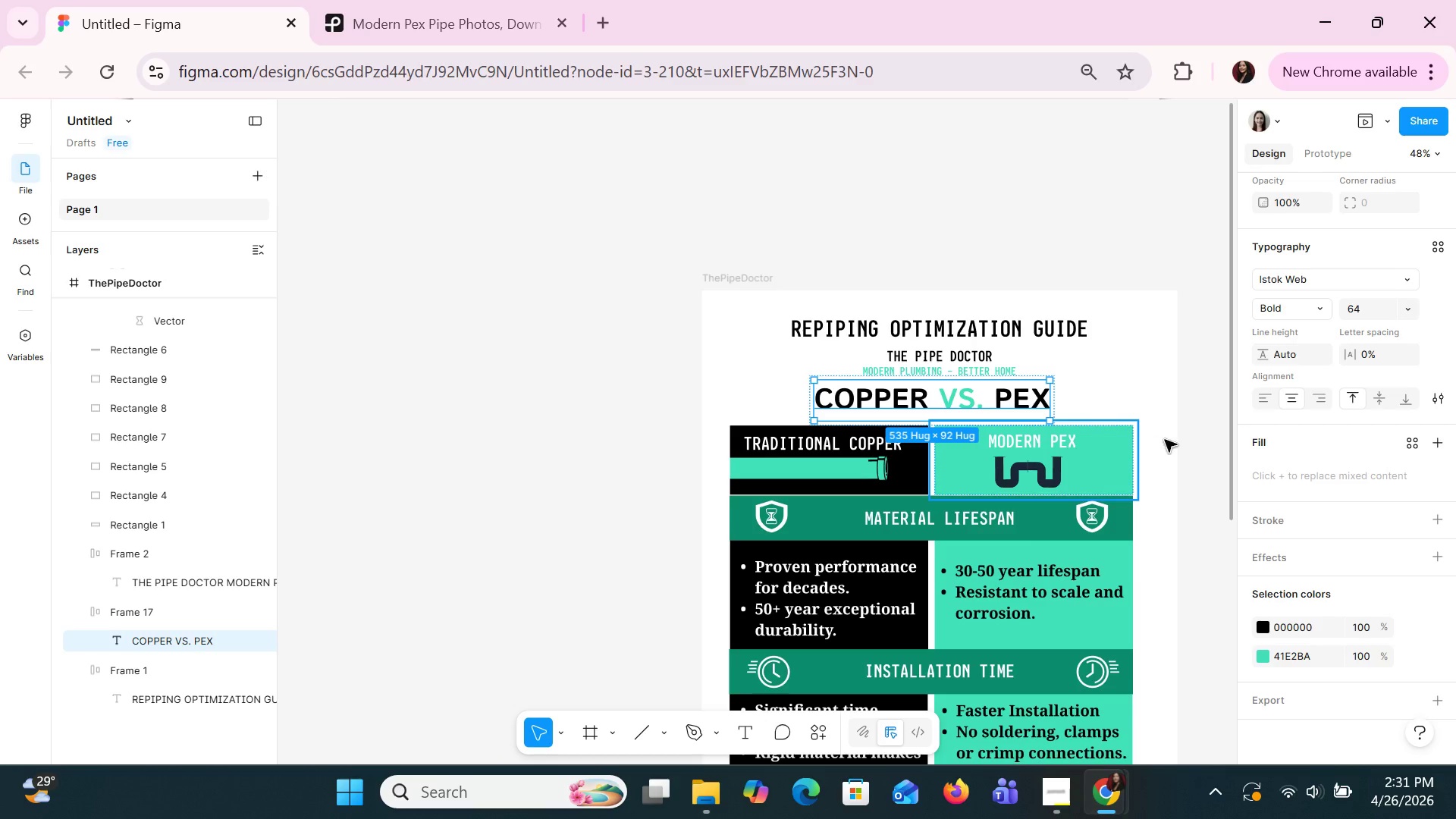 
left_click([1362, 310])
 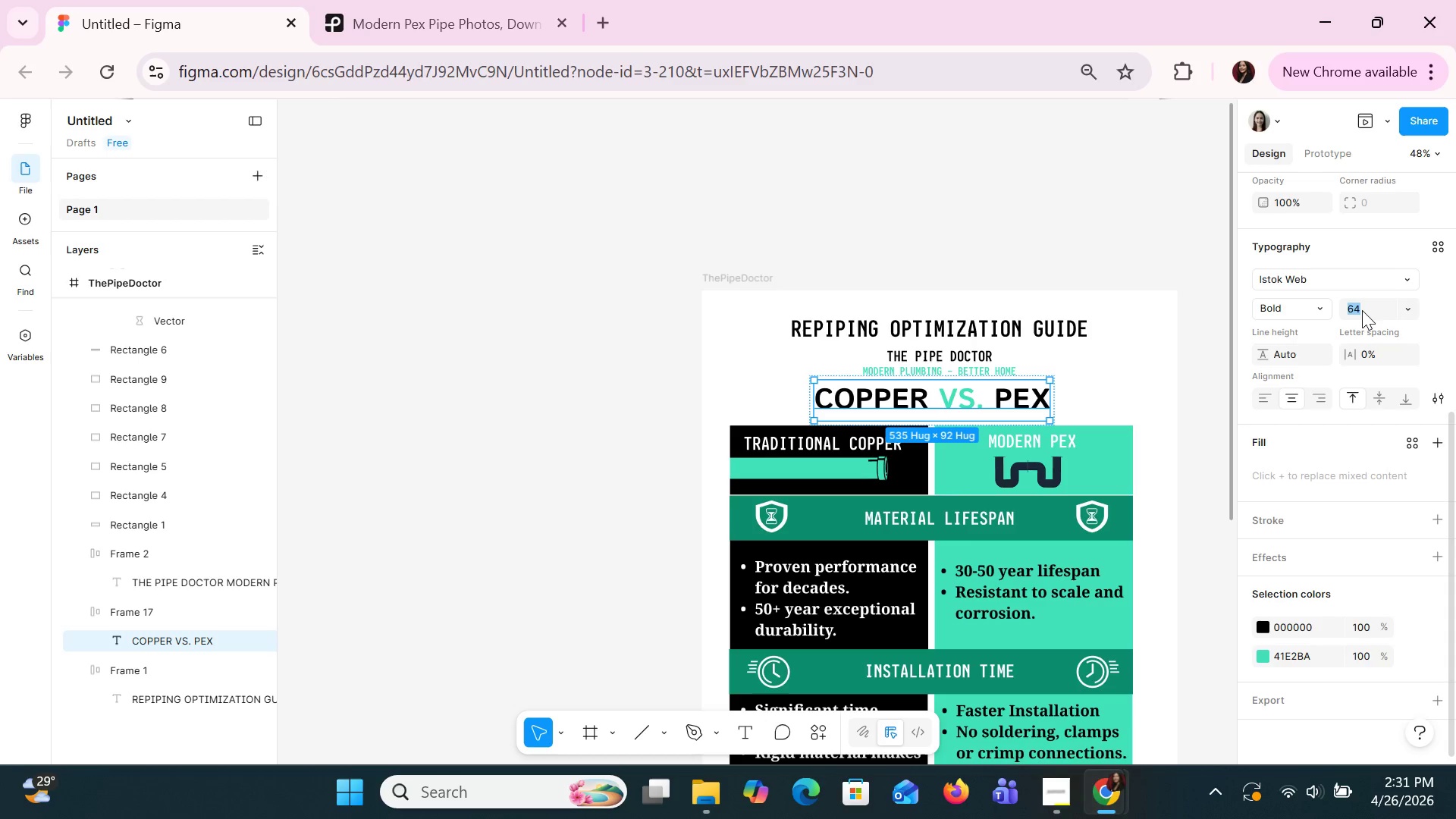 
key(7)
 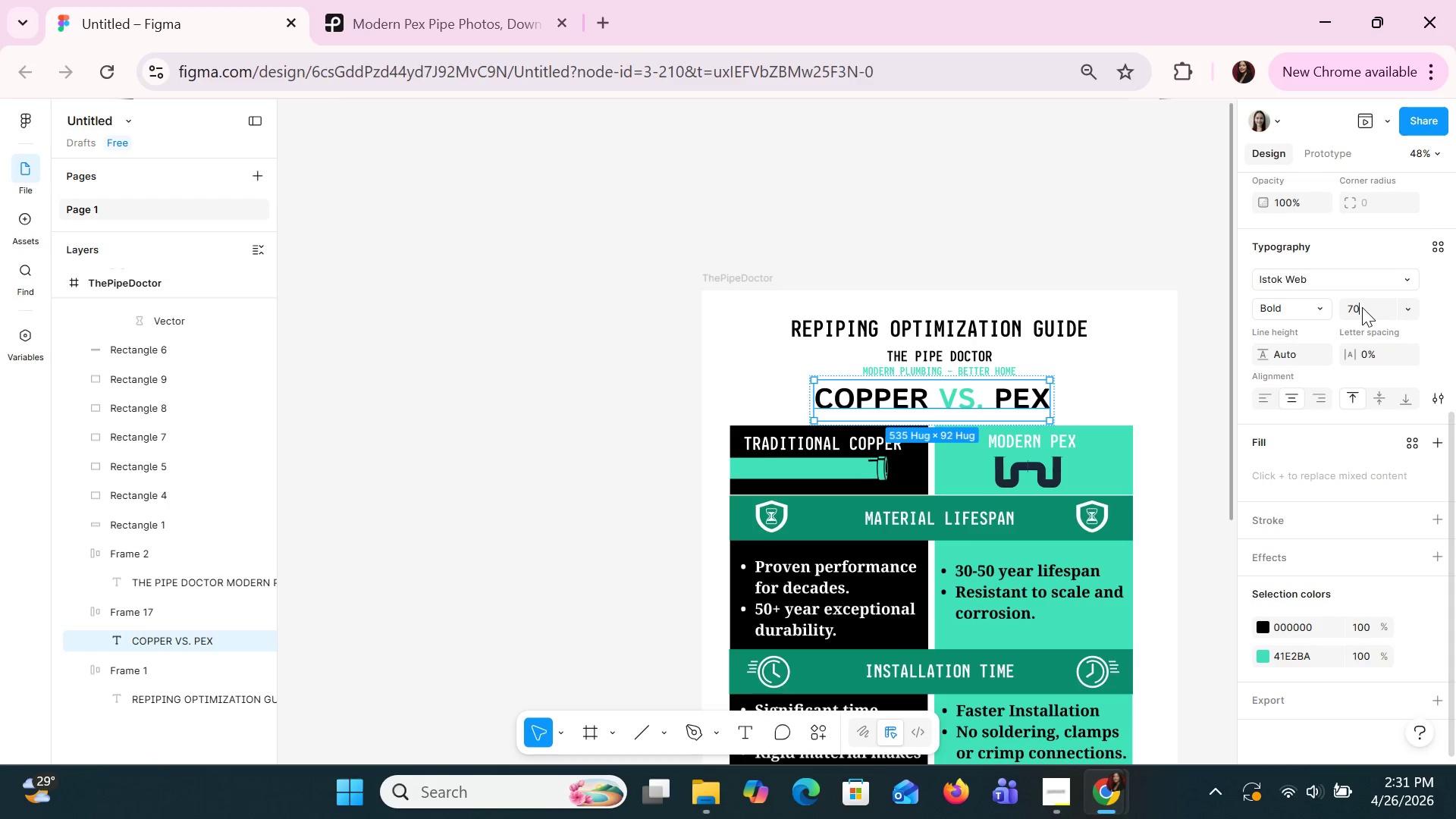 
key(0)
 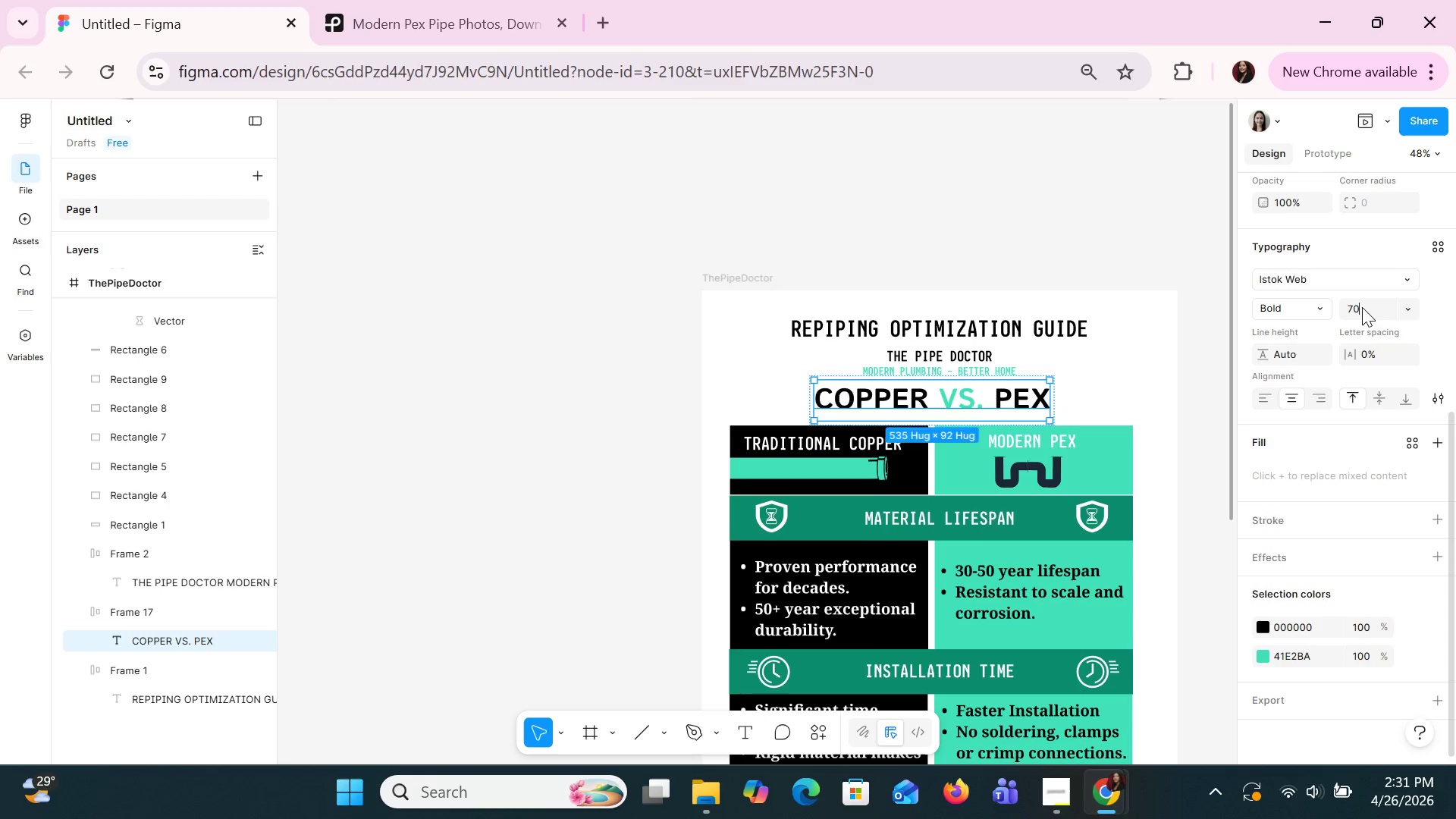 
key(Enter)
 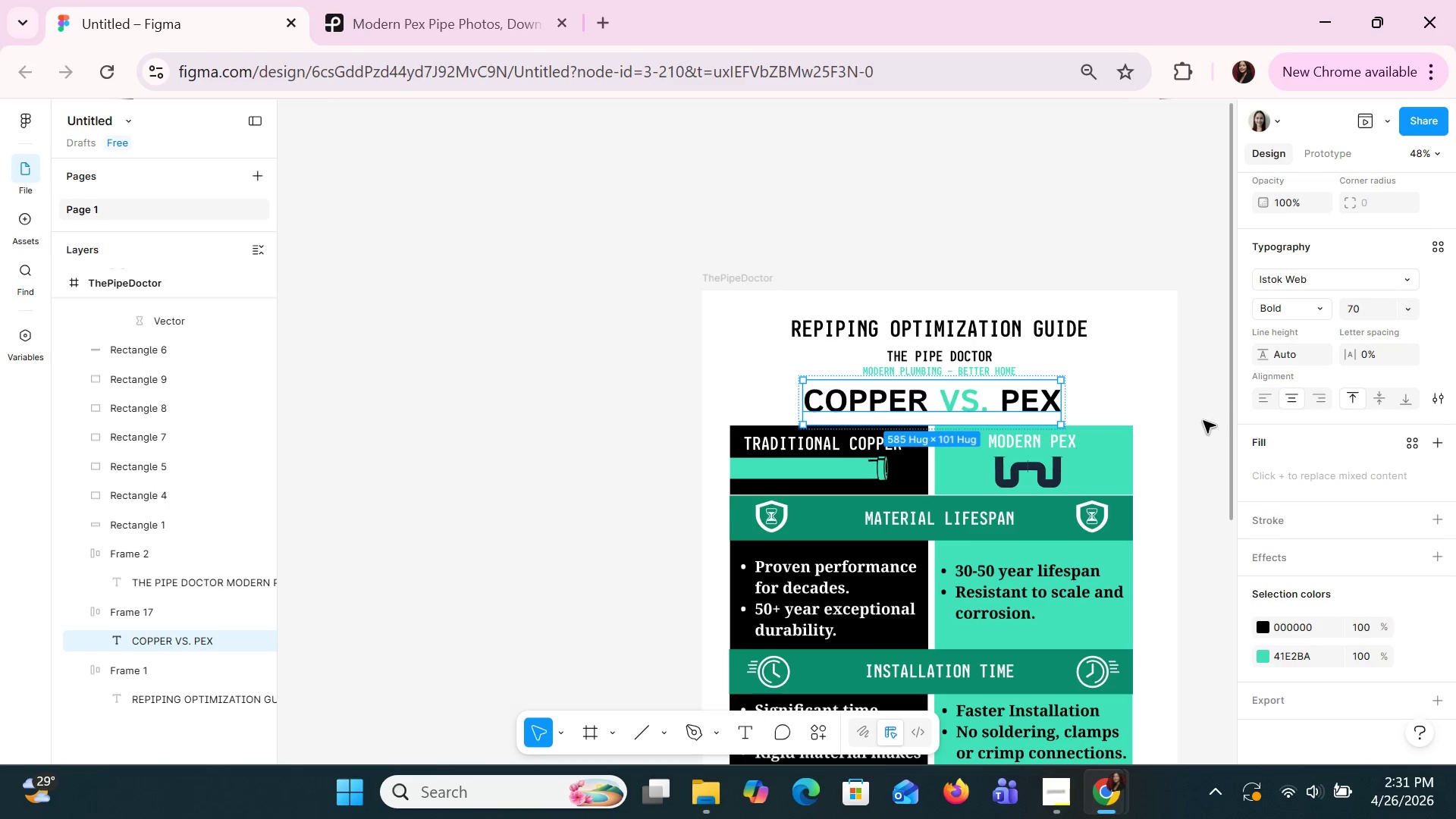 
left_click([1169, 413])
 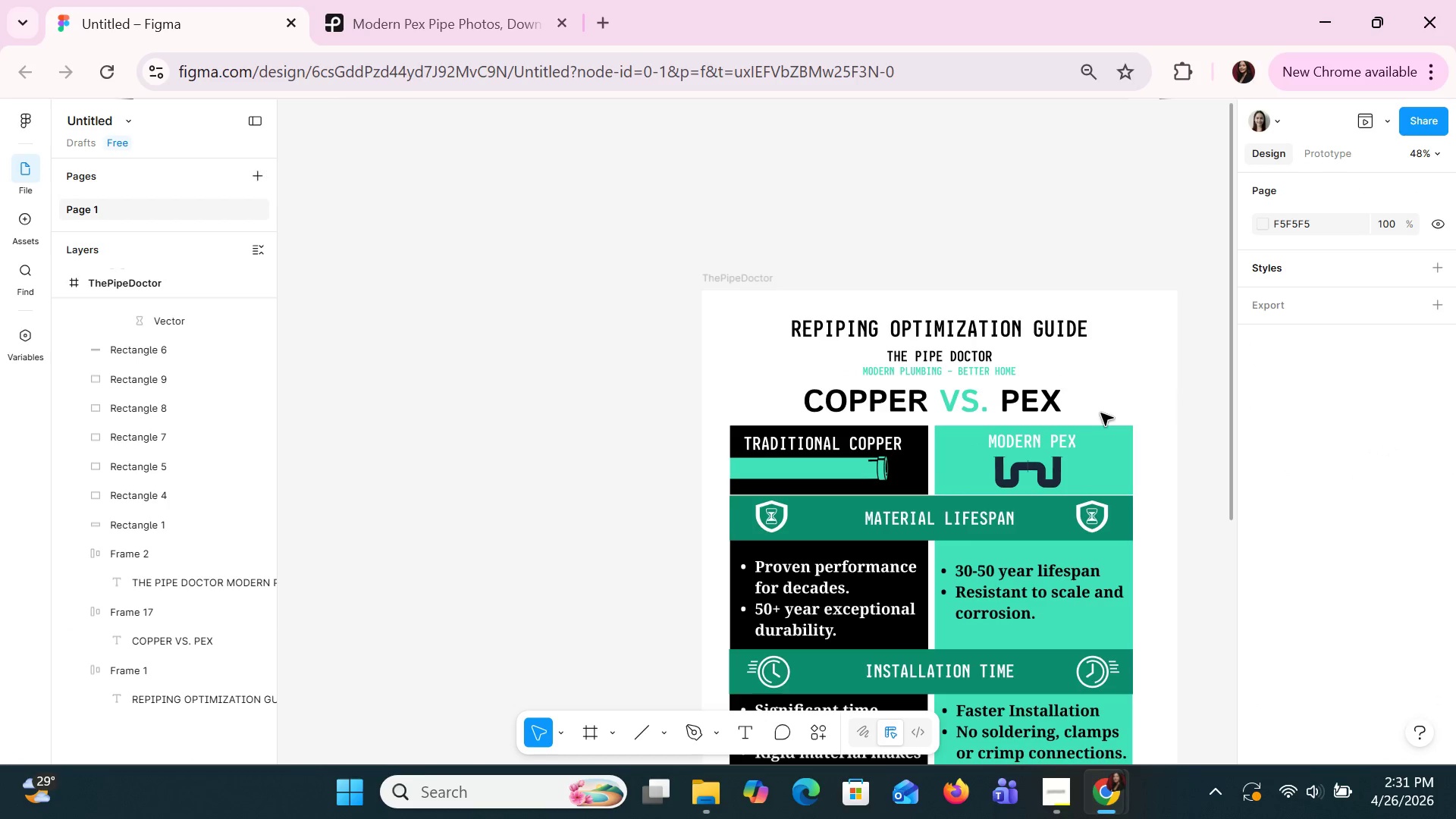 
scroll: coordinate [1100, 414], scroll_direction: down, amount: 1.0
 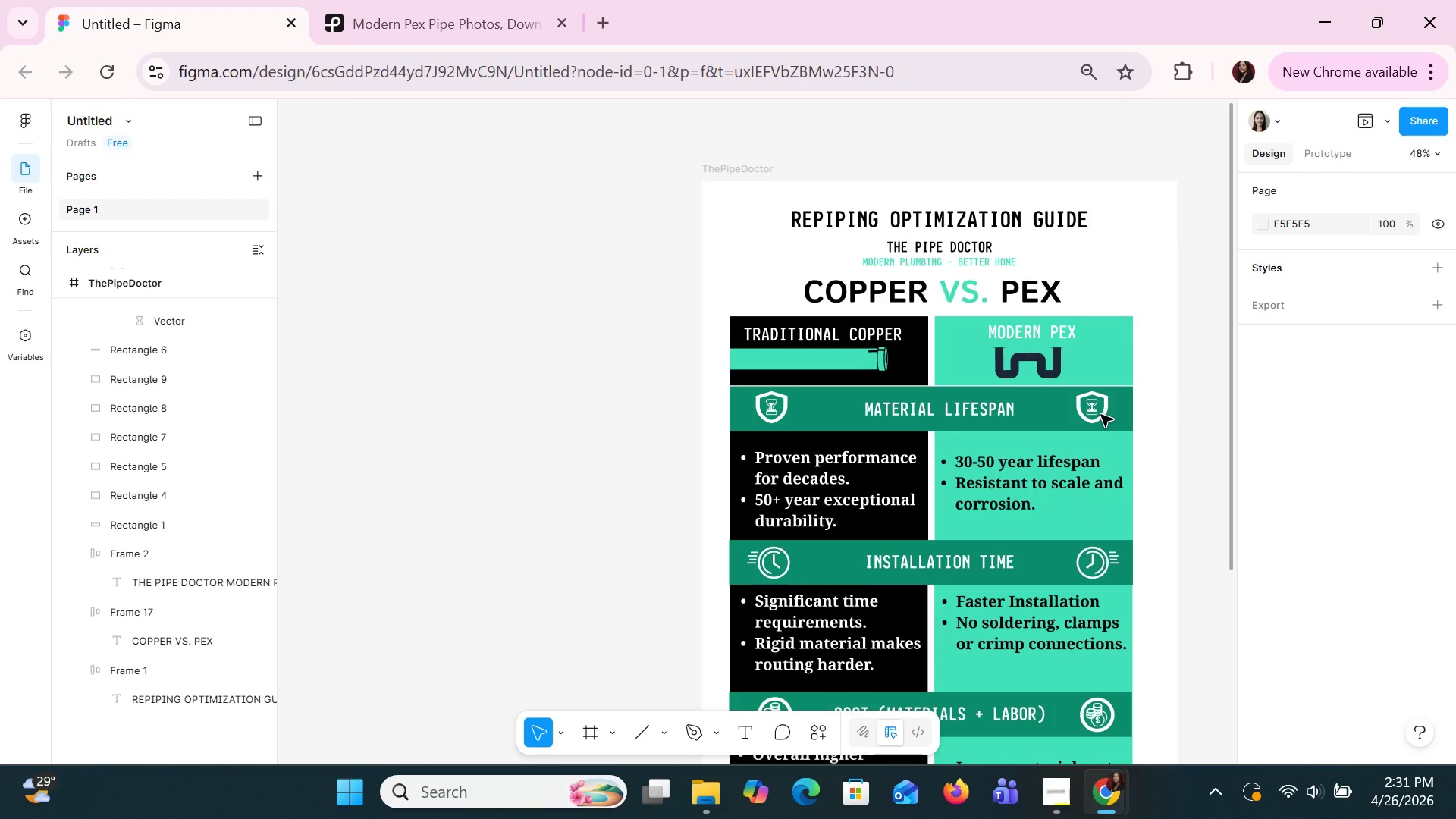 
hold_key(key=ControlLeft, duration=0.72)
scroll: coordinate [1100, 414], scroll_direction: down, amount: 2.0
 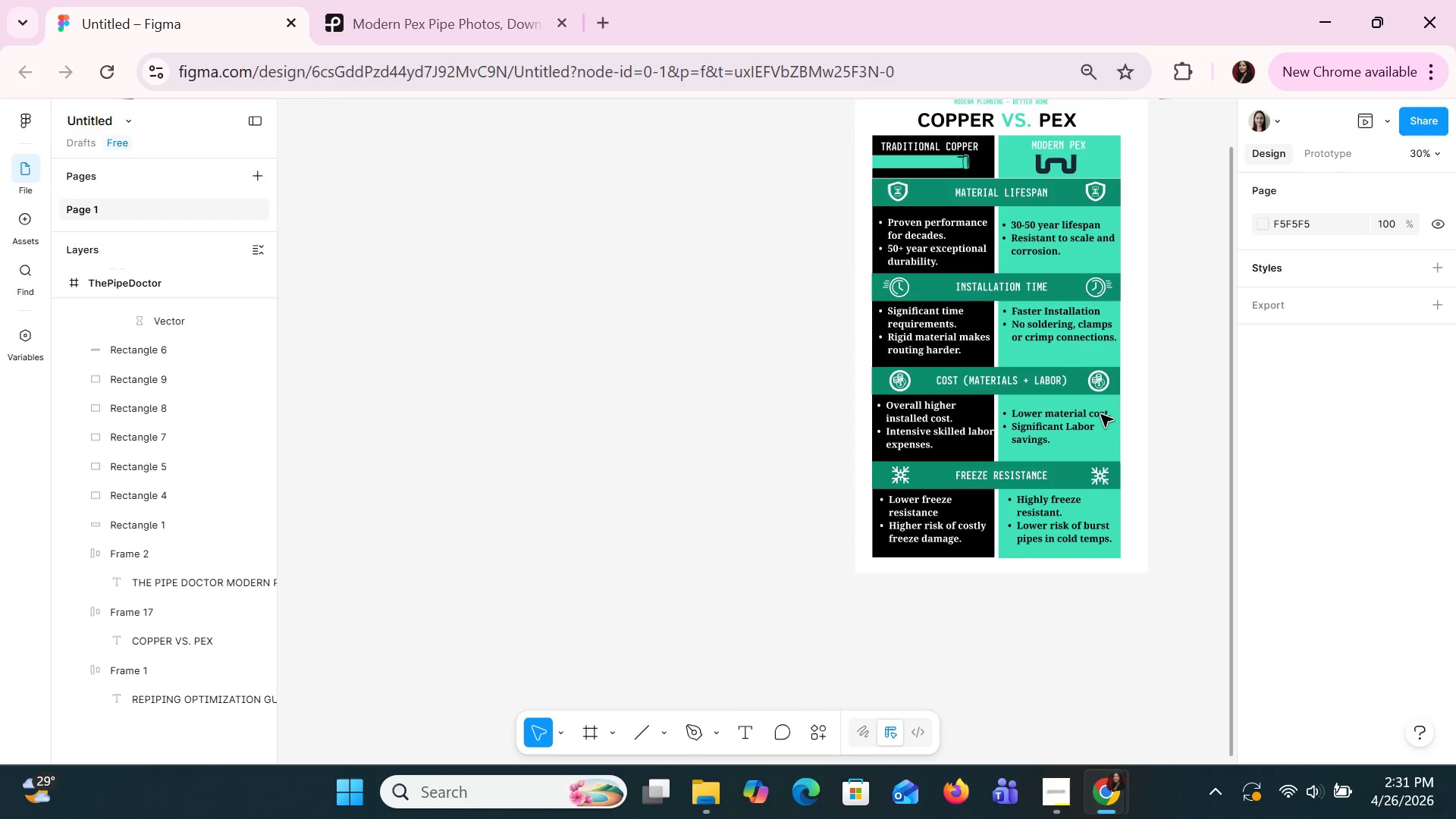 
hold_key(key=ControlLeft, duration=1.05)
scroll: coordinate [1100, 414], scroll_direction: up, amount: 3.0
 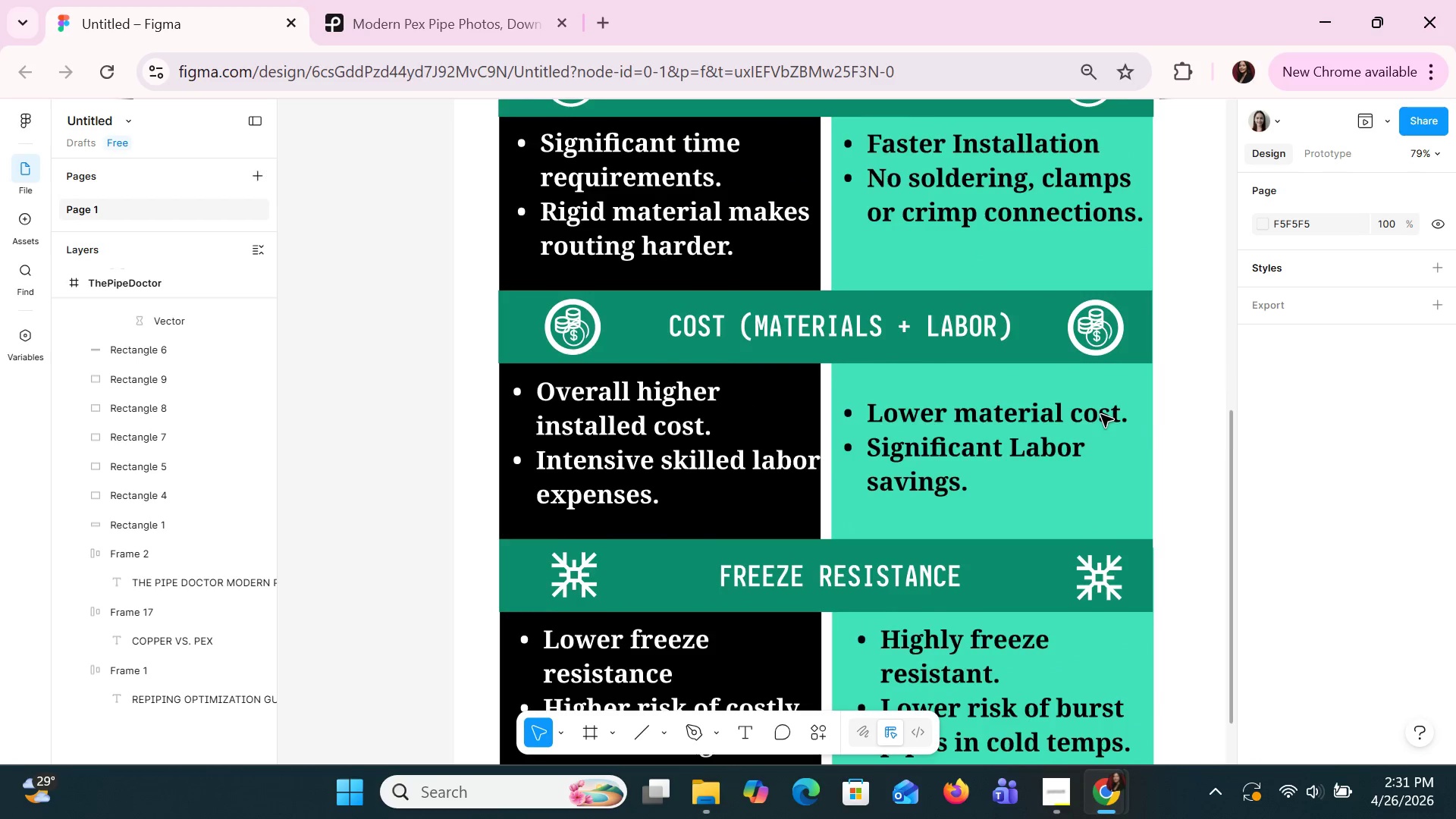 
scroll: coordinate [233, 577], scroll_direction: none, amount: 0.0
 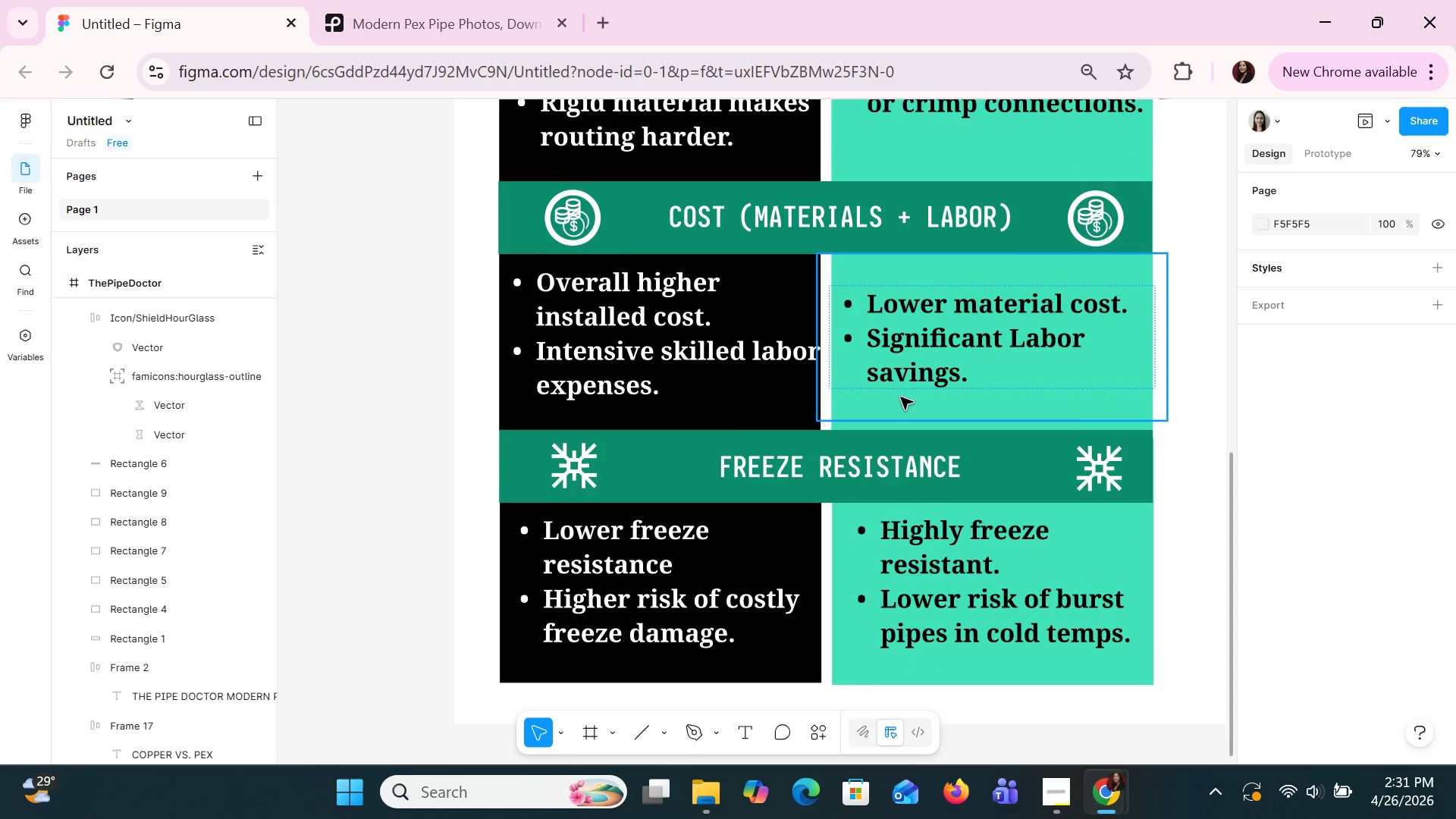 
hold_key(key=ControlLeft, duration=1.39)
 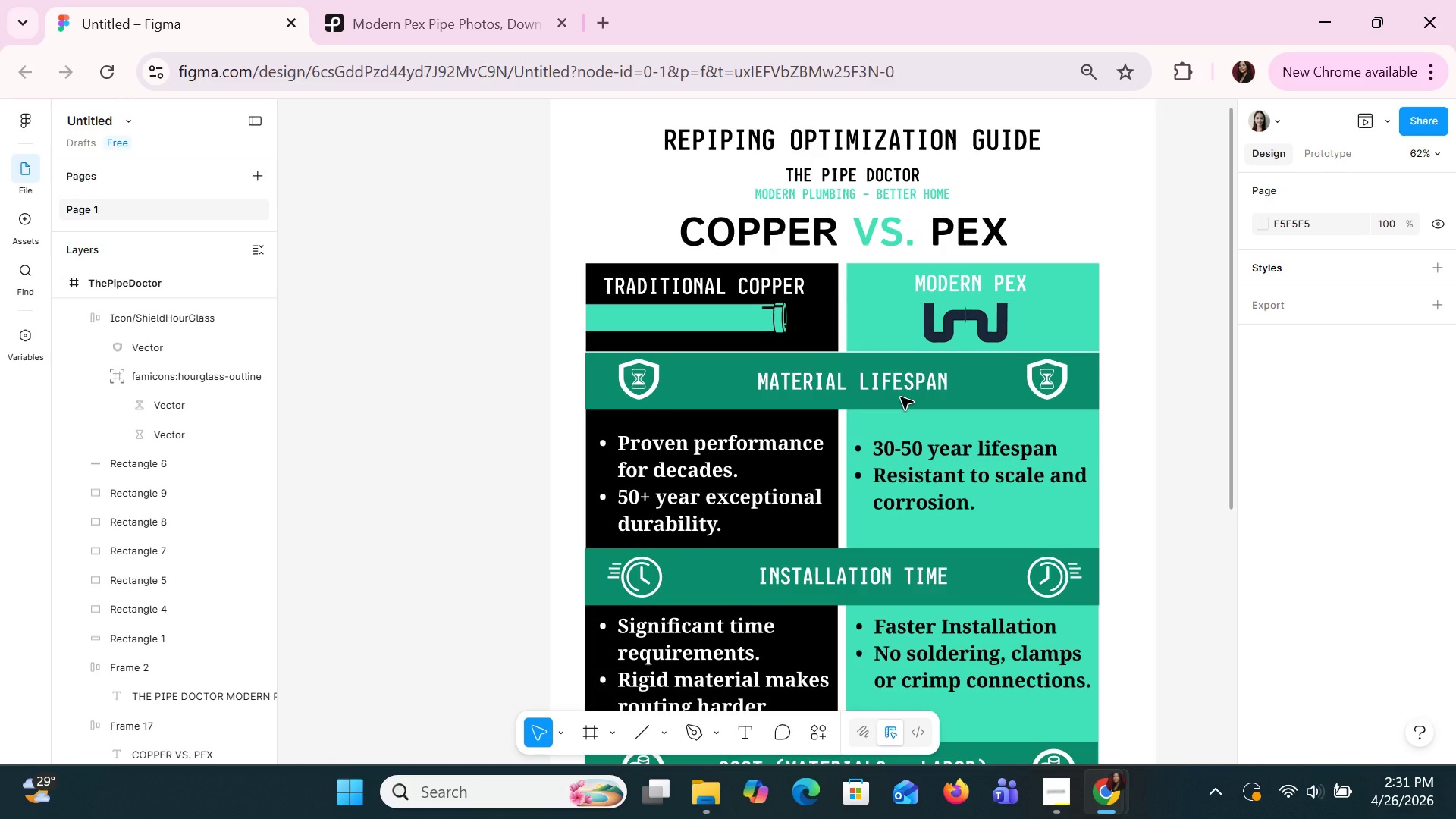 
scroll: coordinate [900, 397], scroll_direction: up, amount: 6.0
 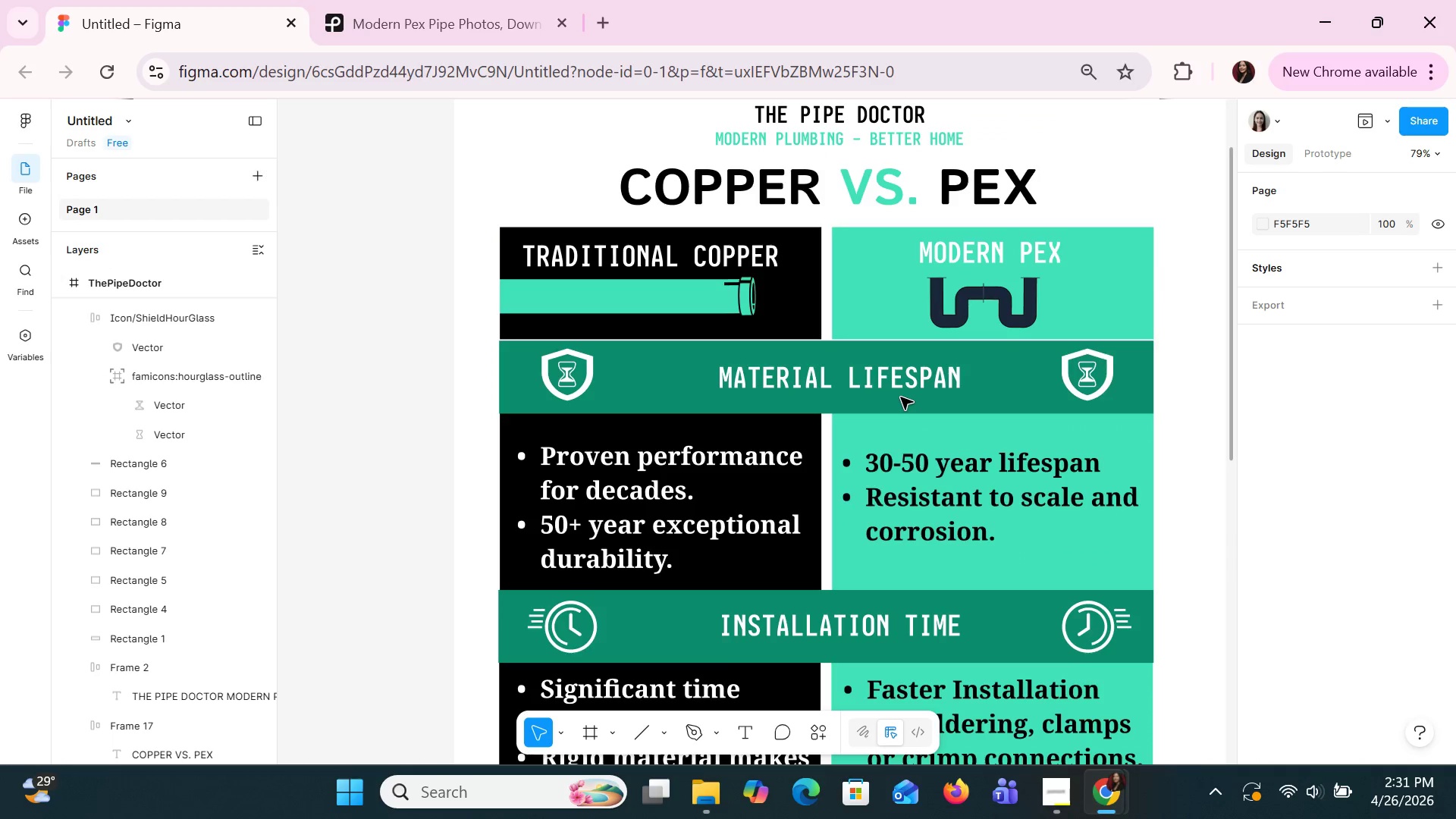 
scroll: coordinate [900, 397], scroll_direction: none, amount: 0.0
 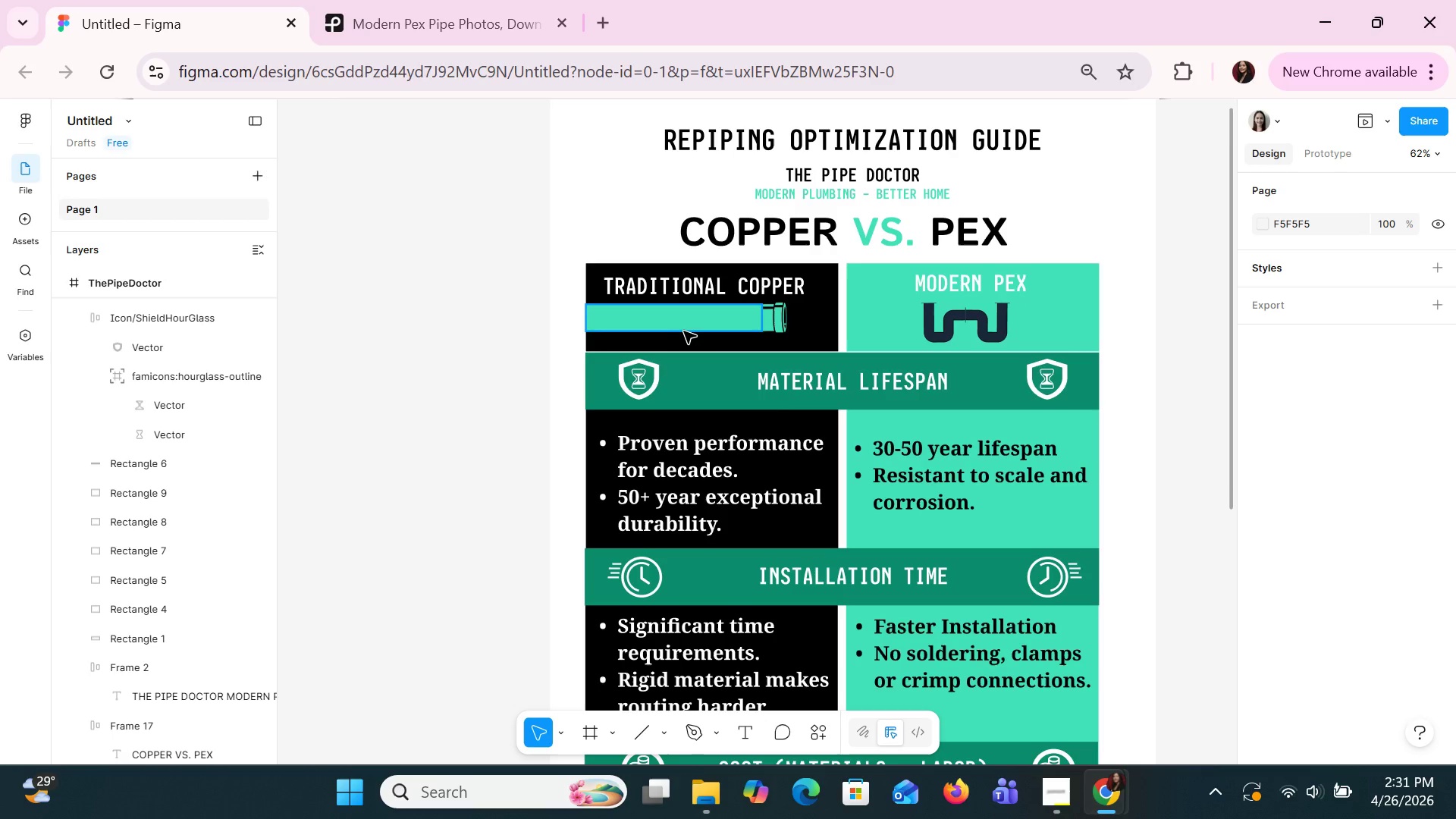 
wait(5.56)
 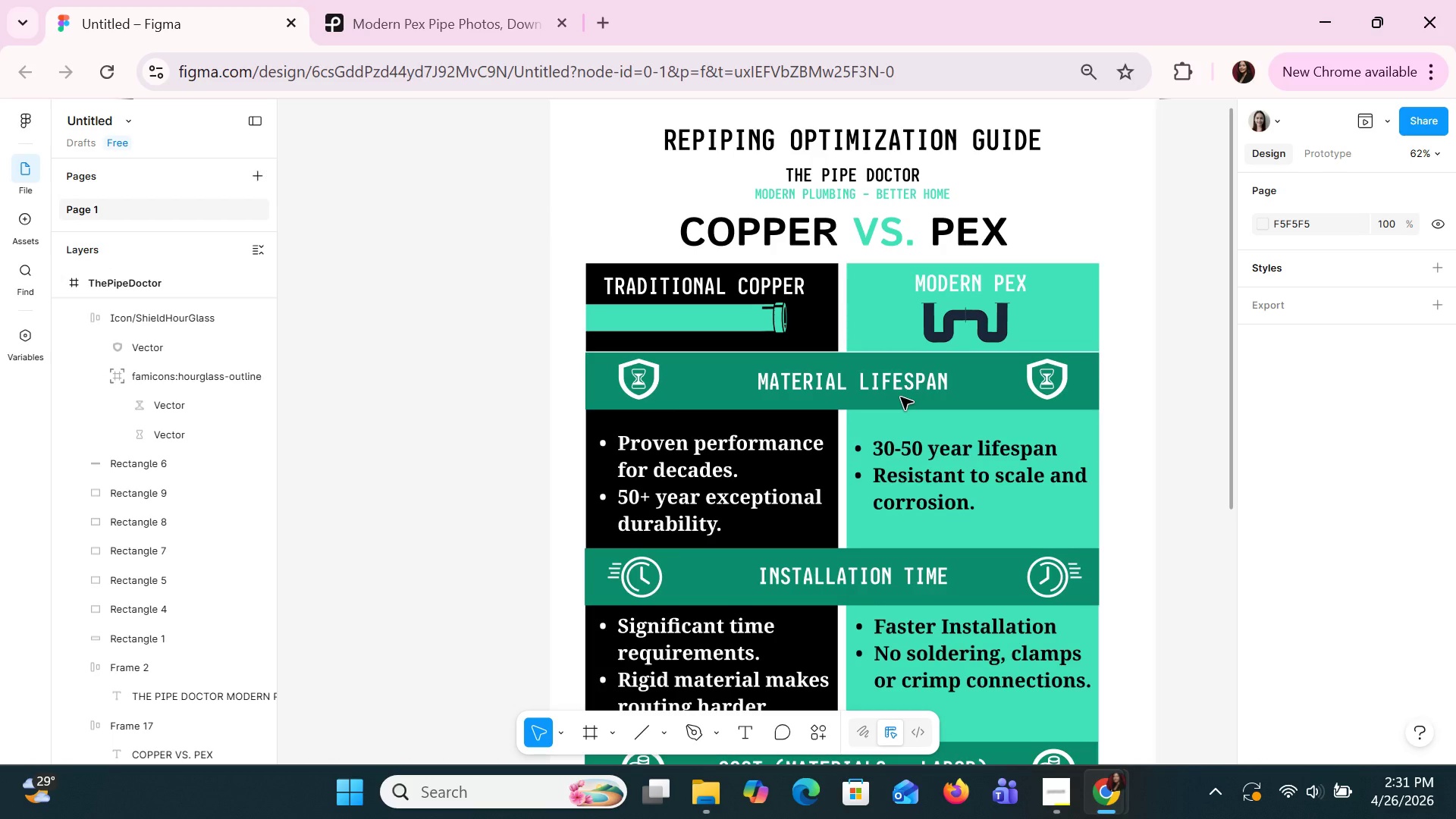 
left_click([733, 282])
 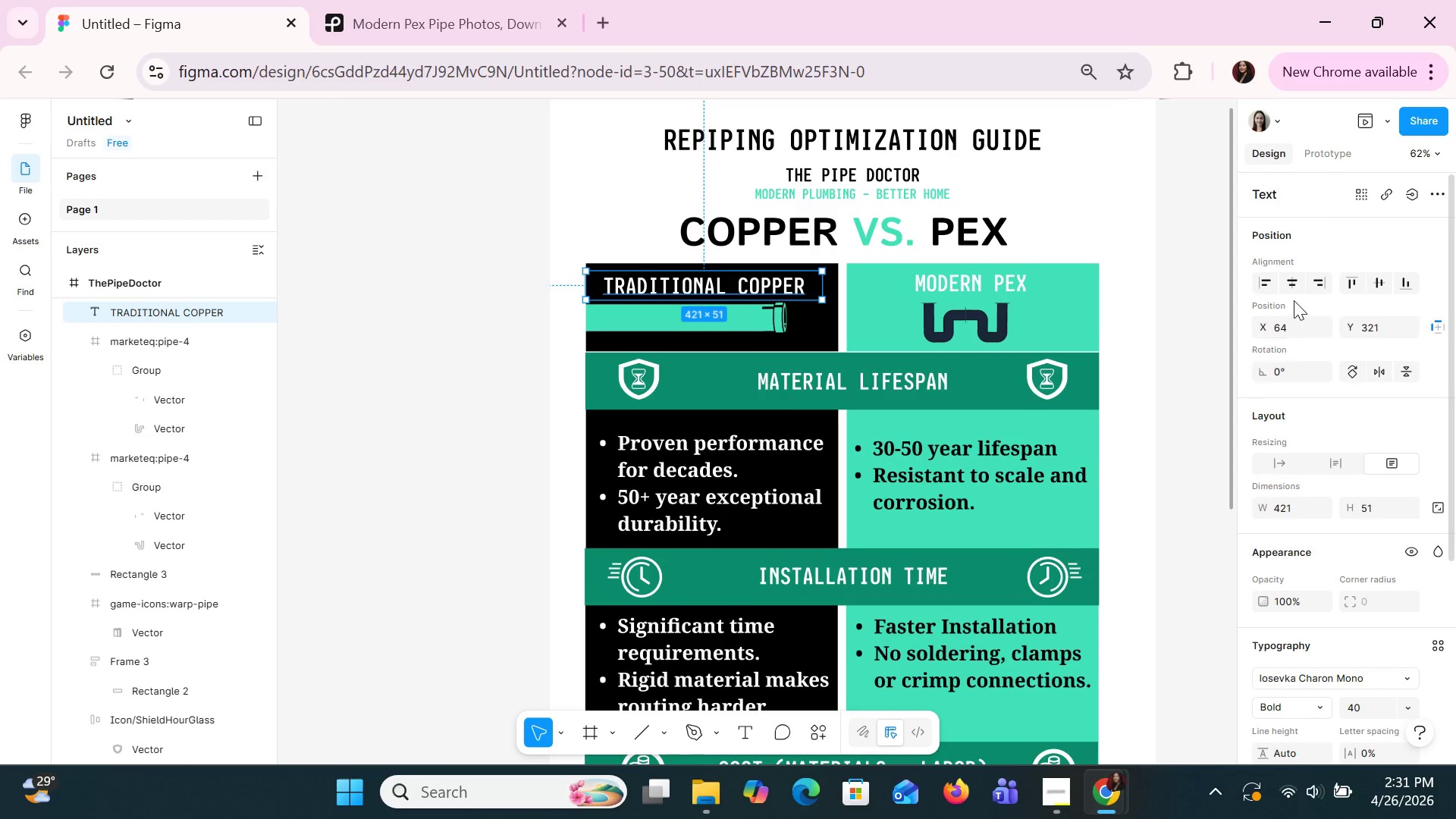 
left_click([1288, 290])
 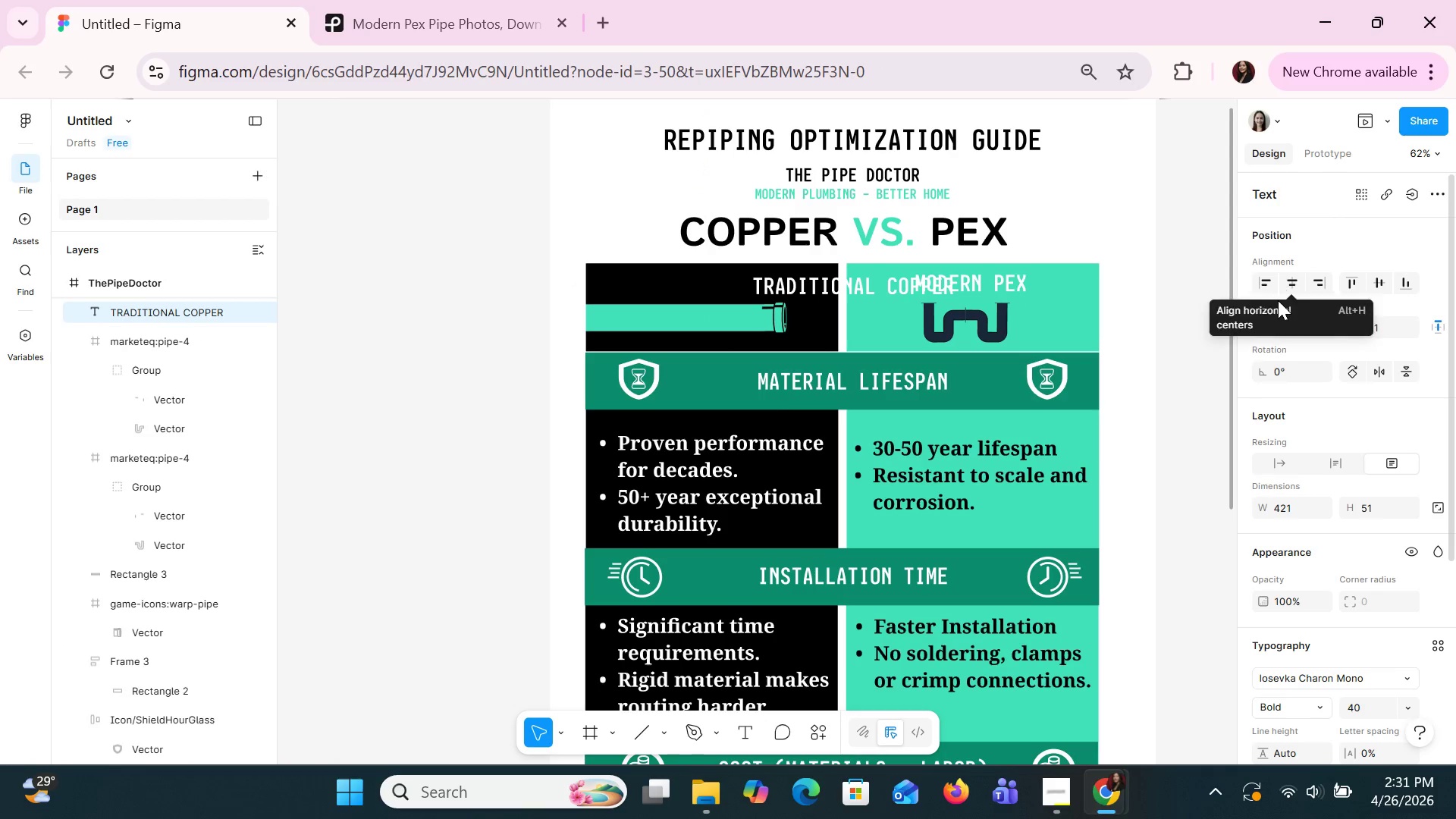 
key(Control+Z)
 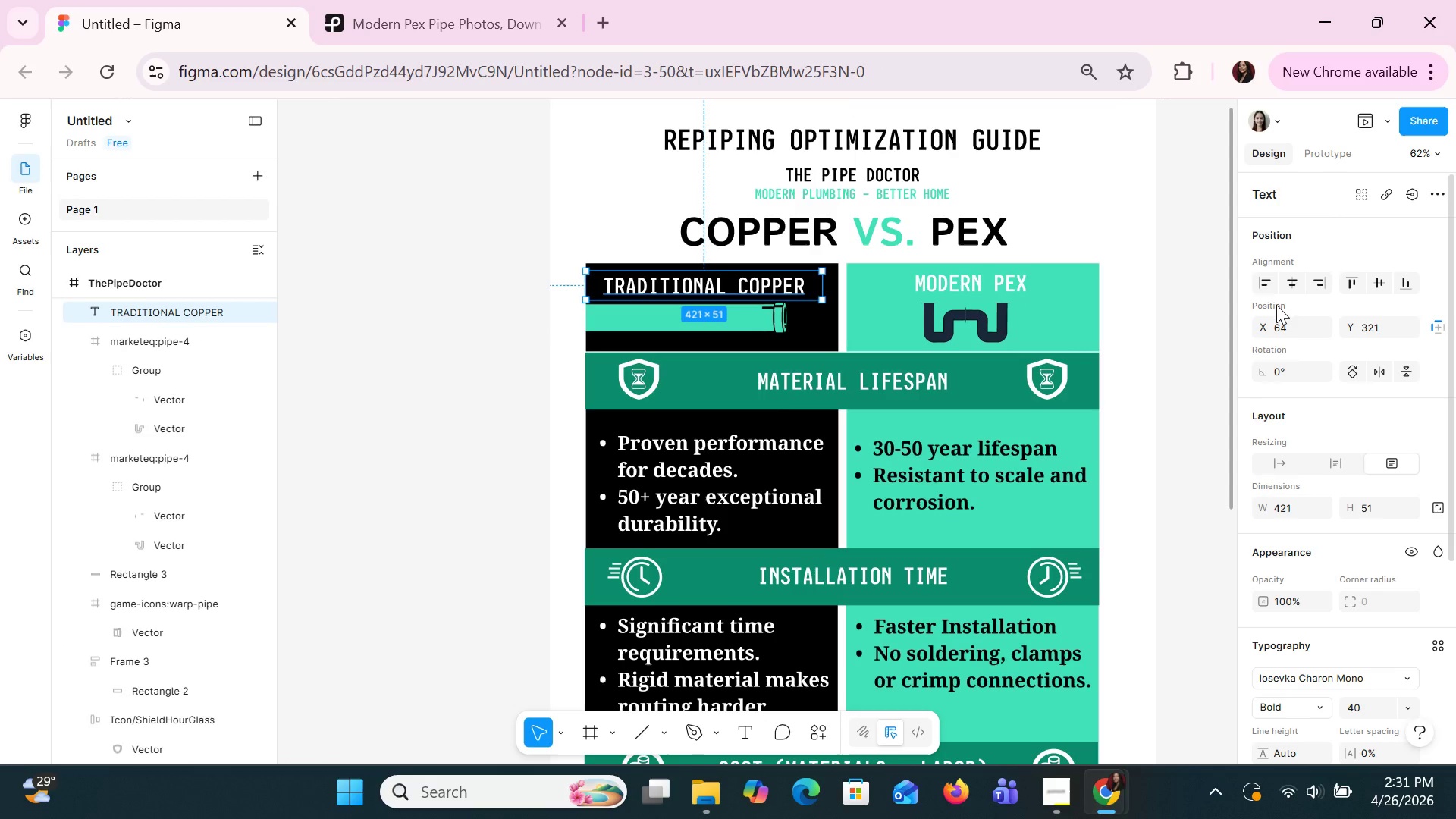 
key(ArrowRight)
 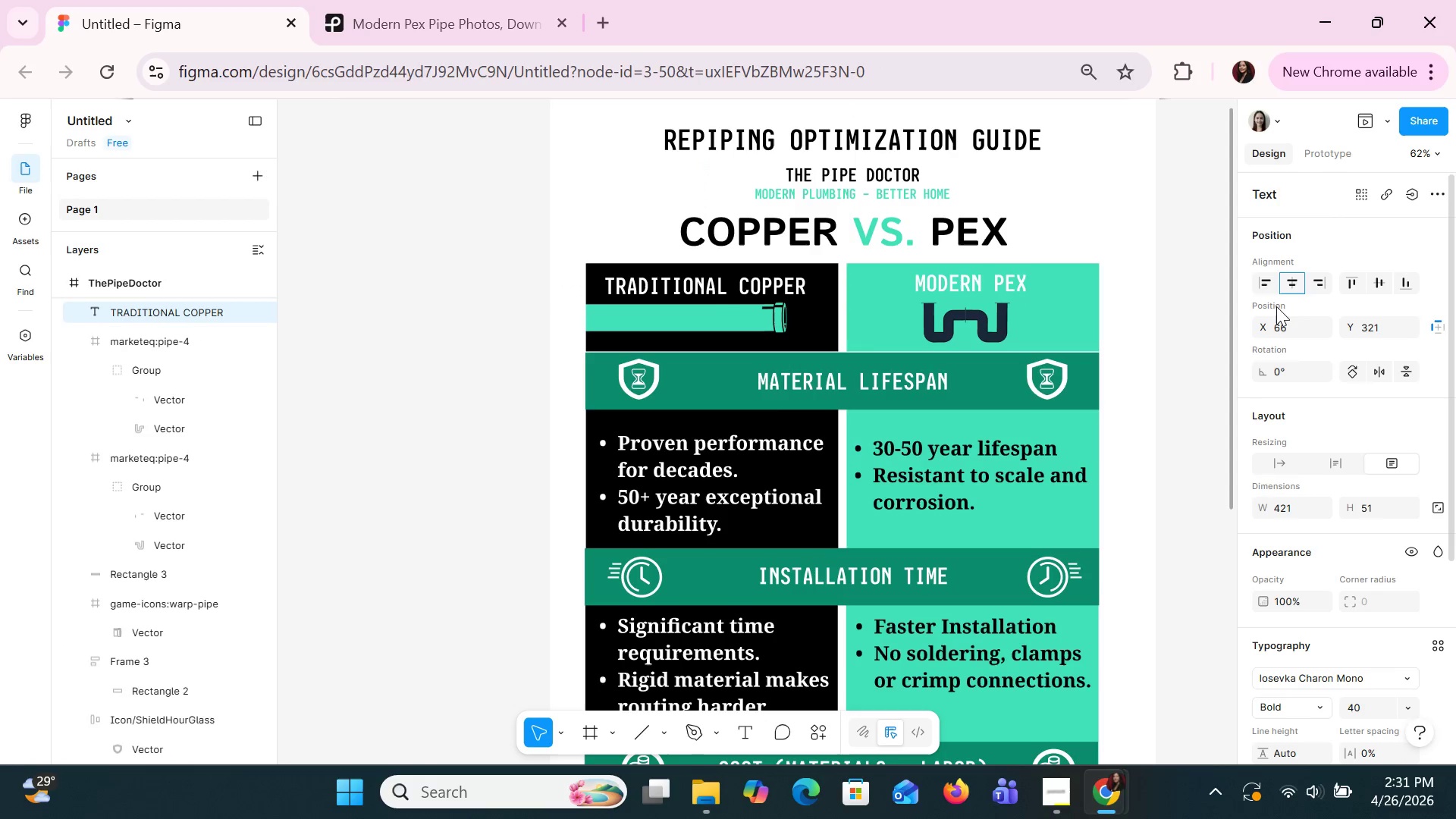 
key(ArrowRight)
 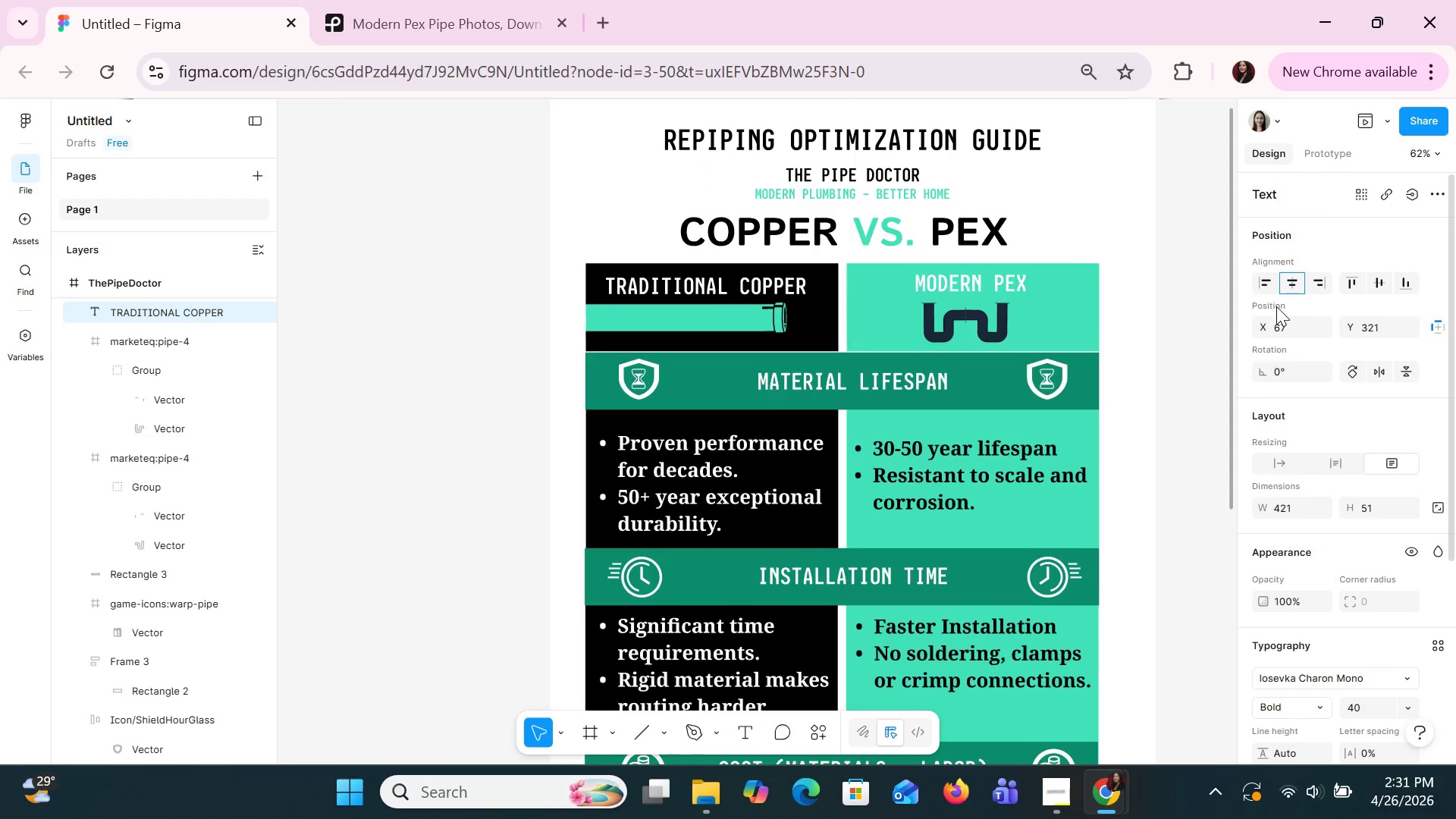 
key(ArrowRight)
 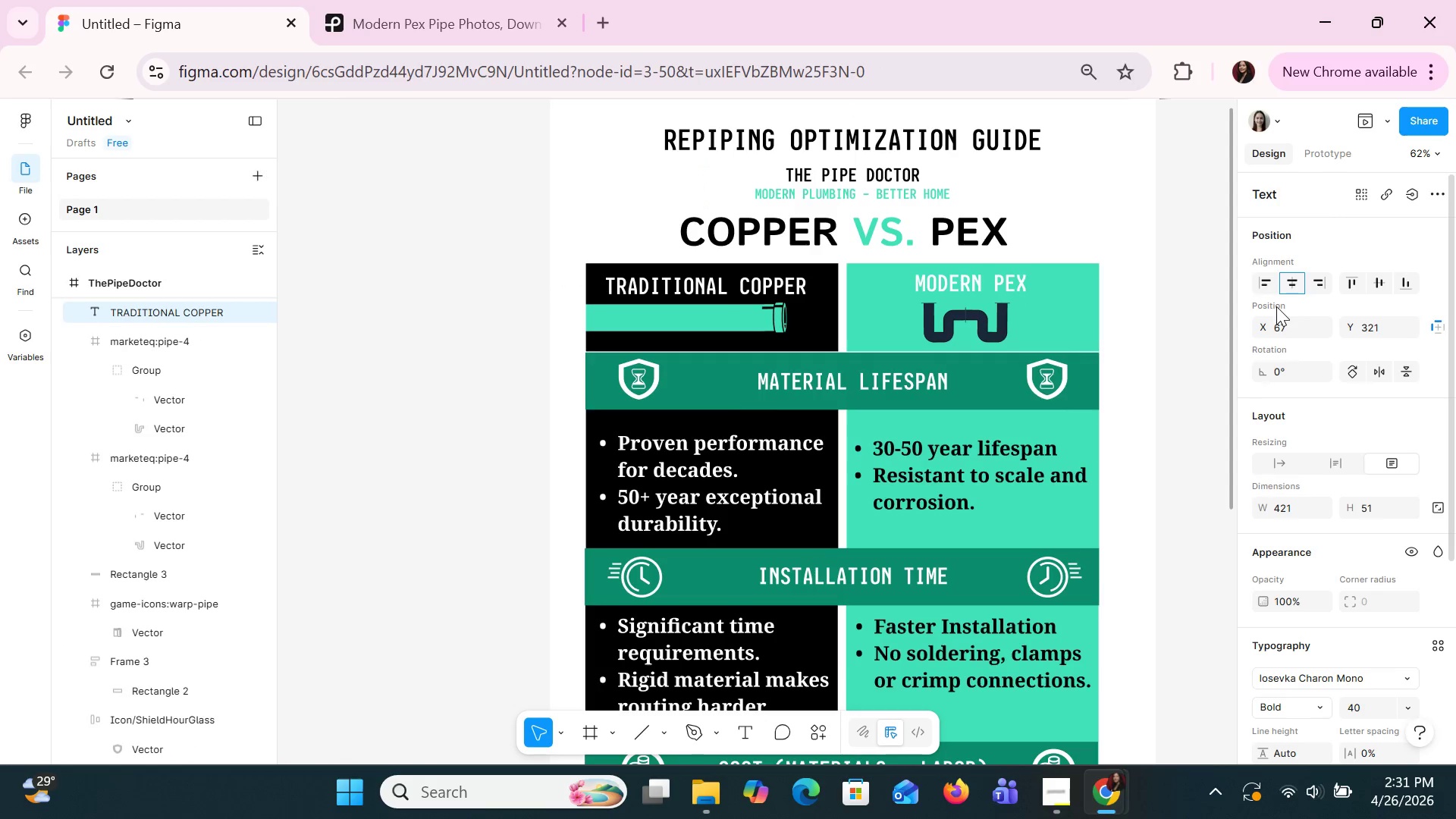 
key(ArrowRight)
 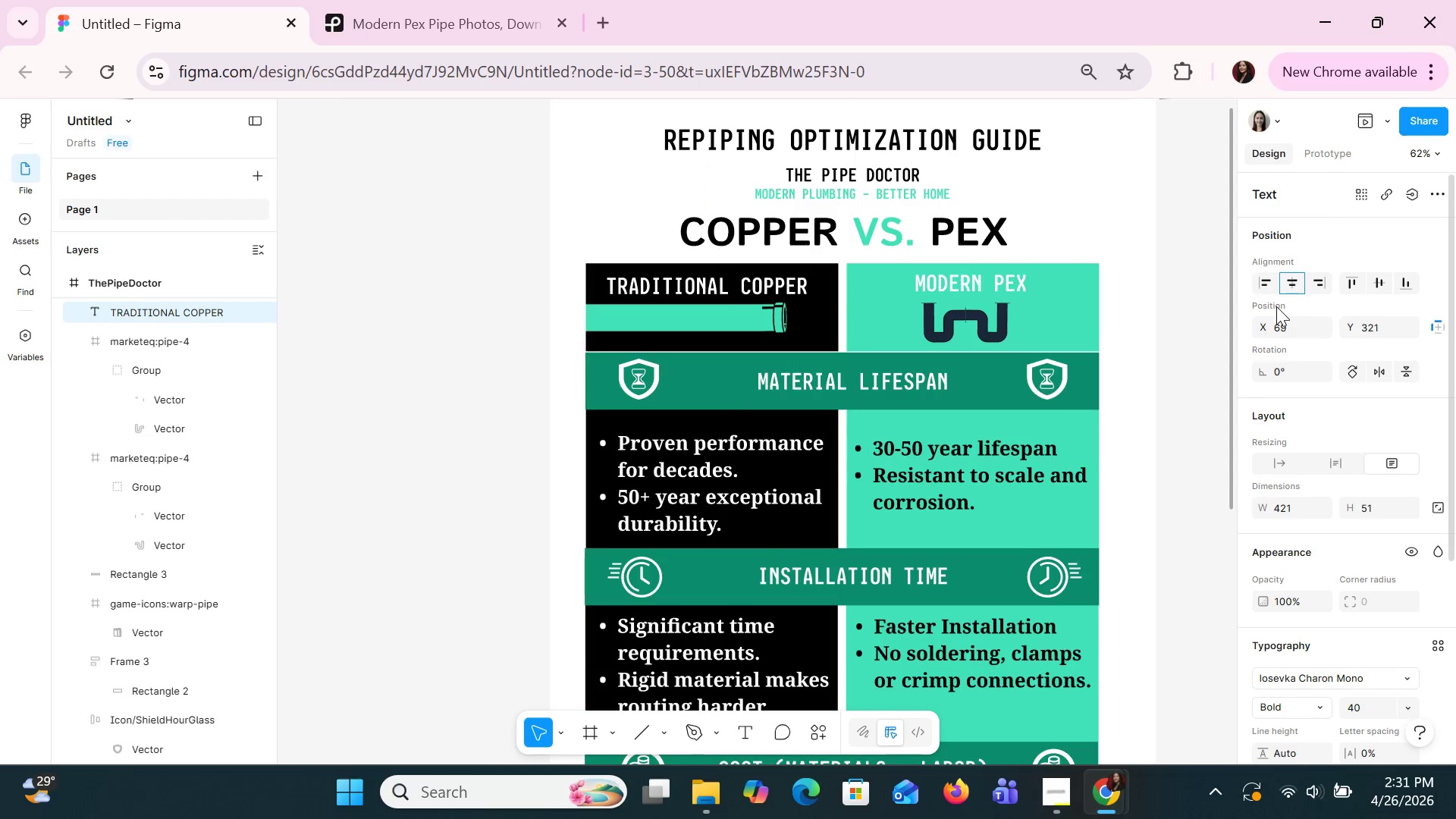 
key(ArrowRight)
 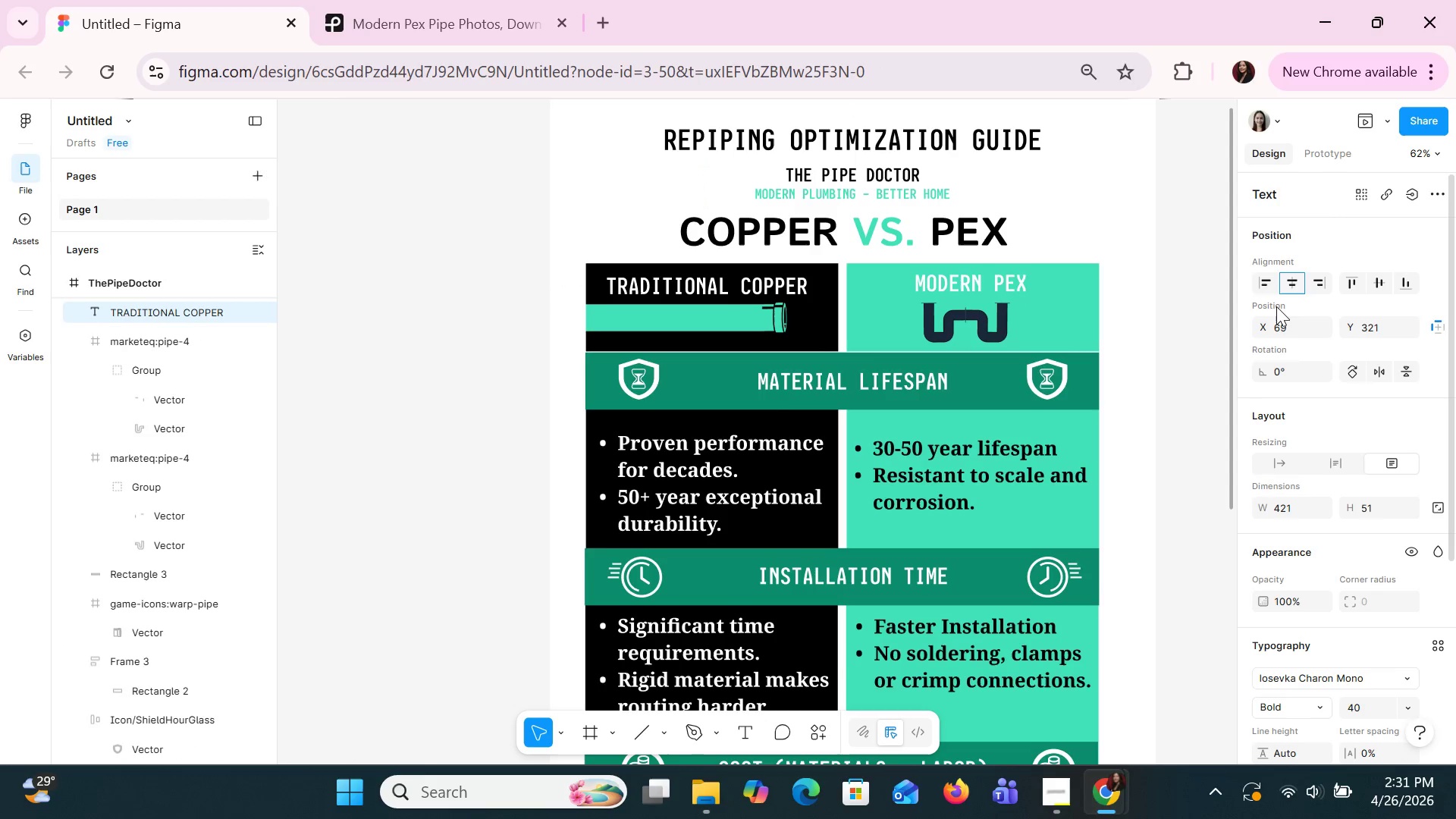 
key(ArrowRight)
 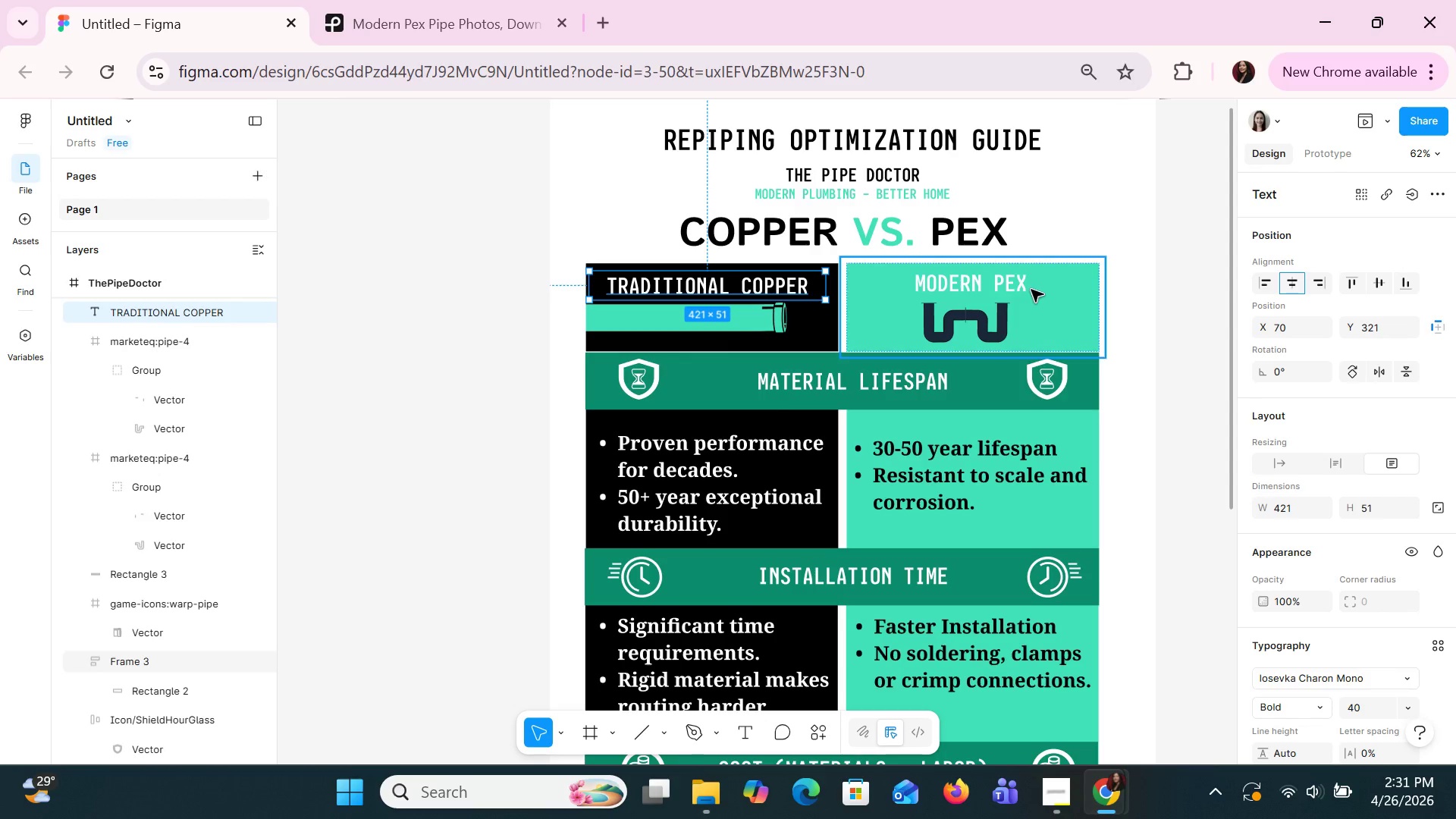 
key(ArrowRight)
 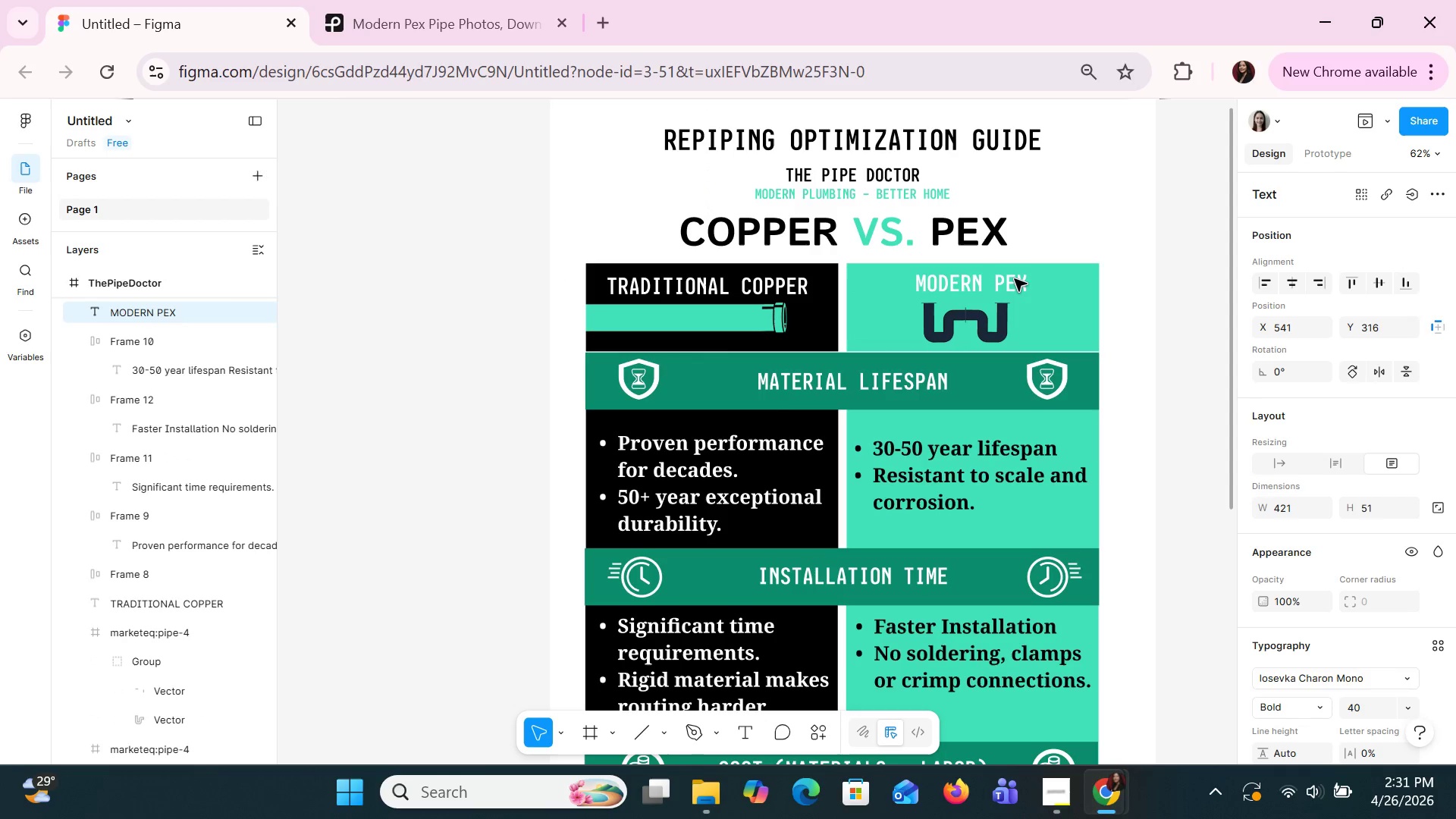 
key(ArrowRight)
 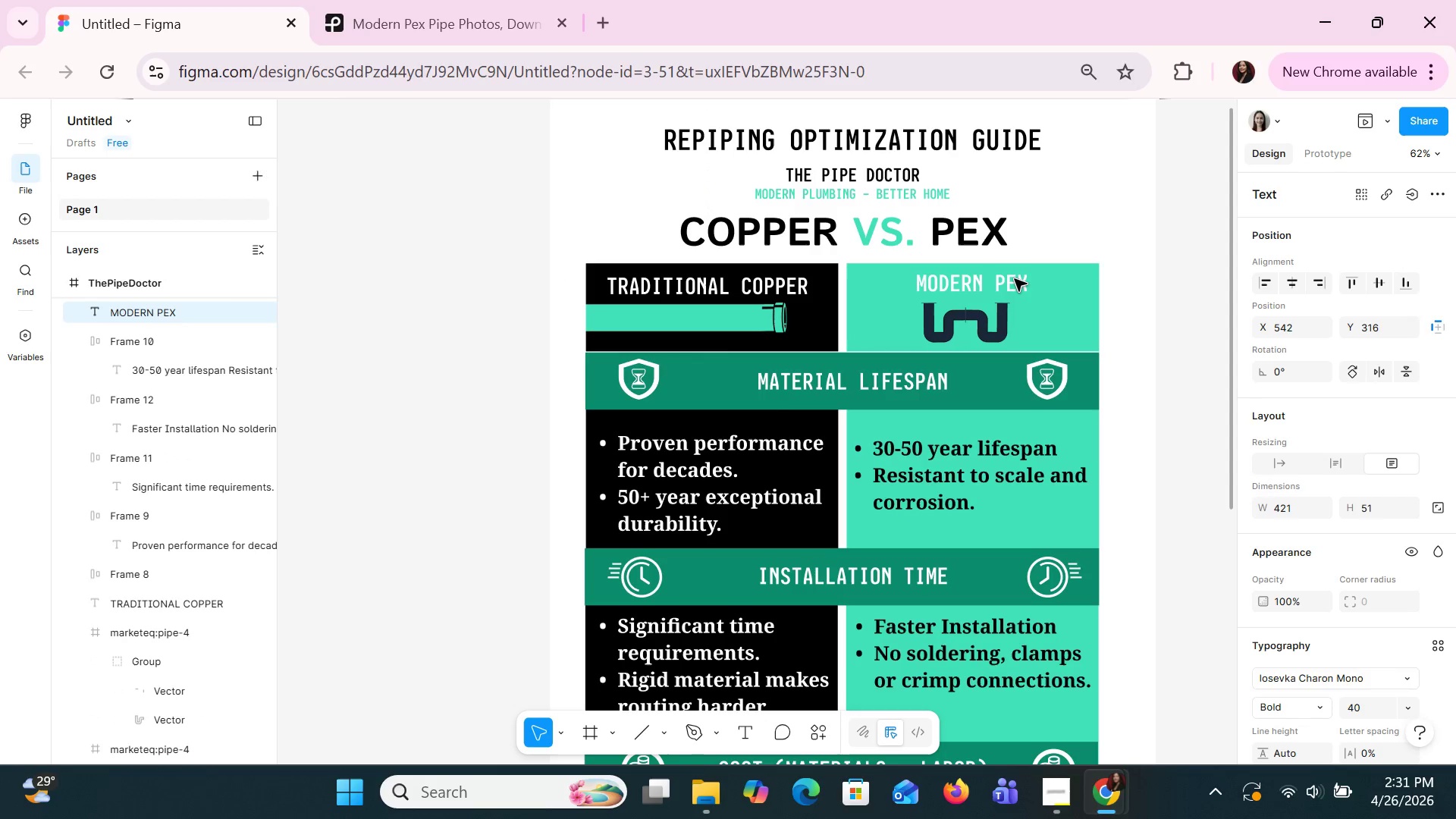 
key(ArrowRight)
 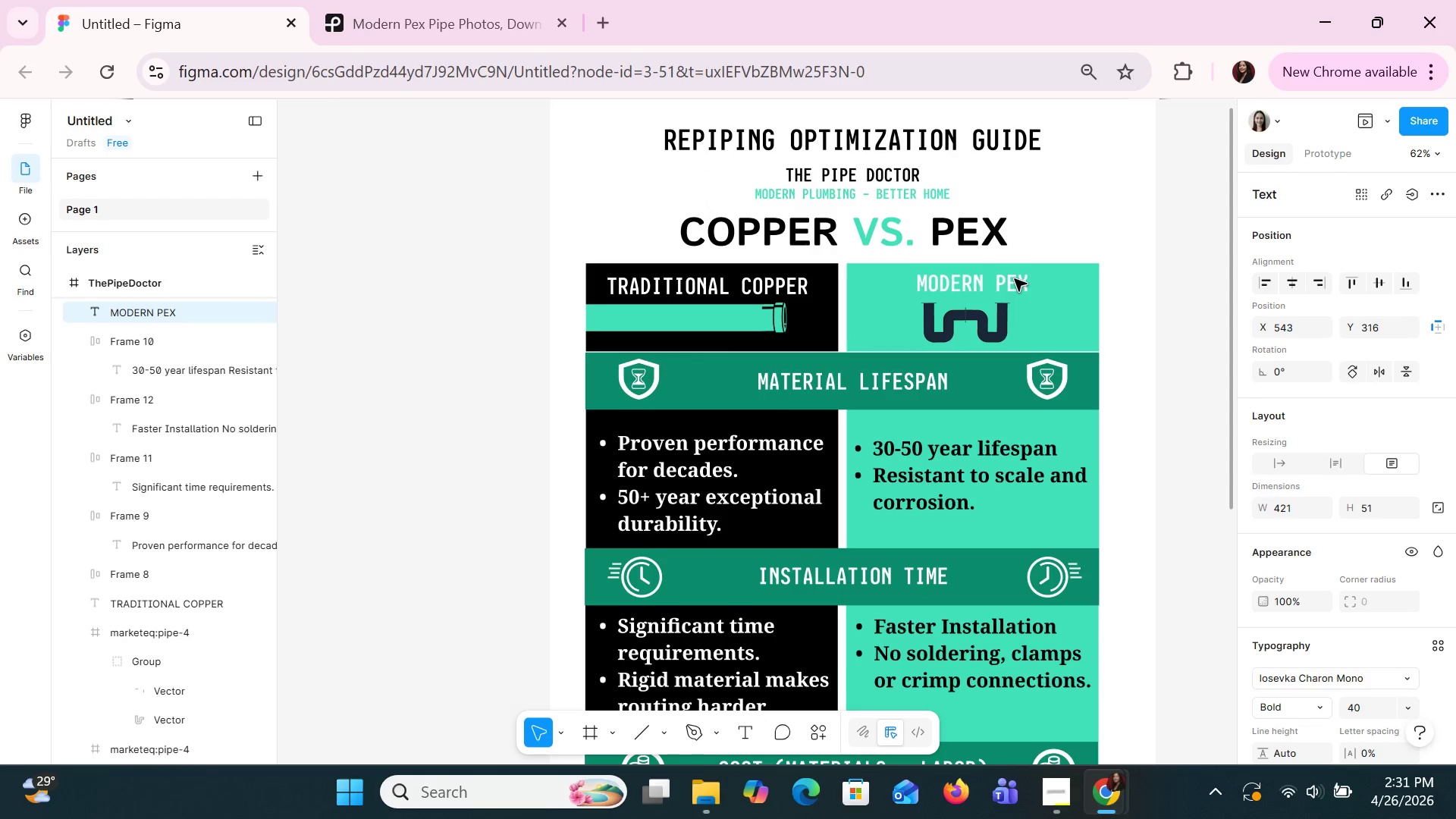 
key(ArrowRight)
 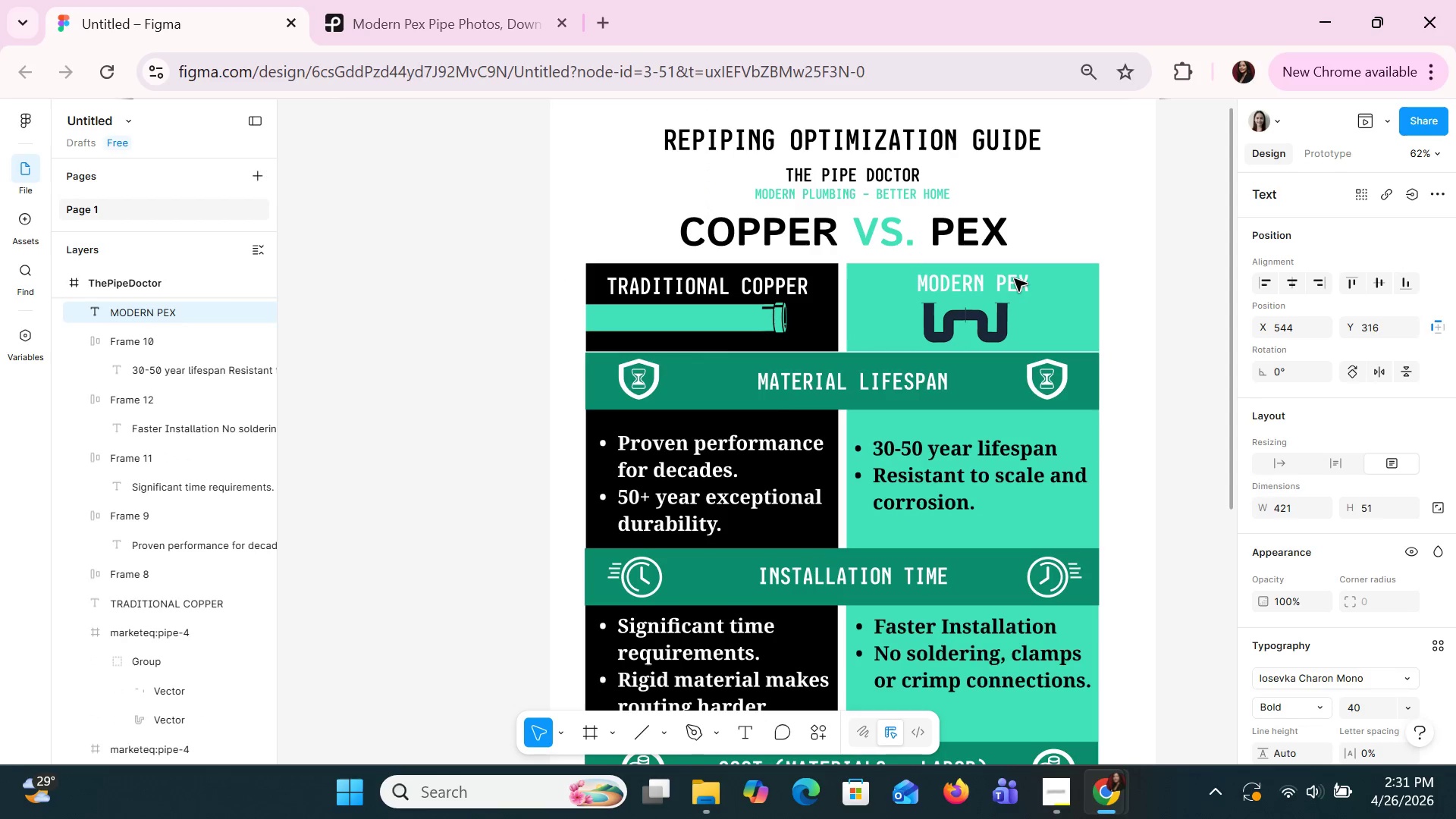 
key(ArrowDown)
 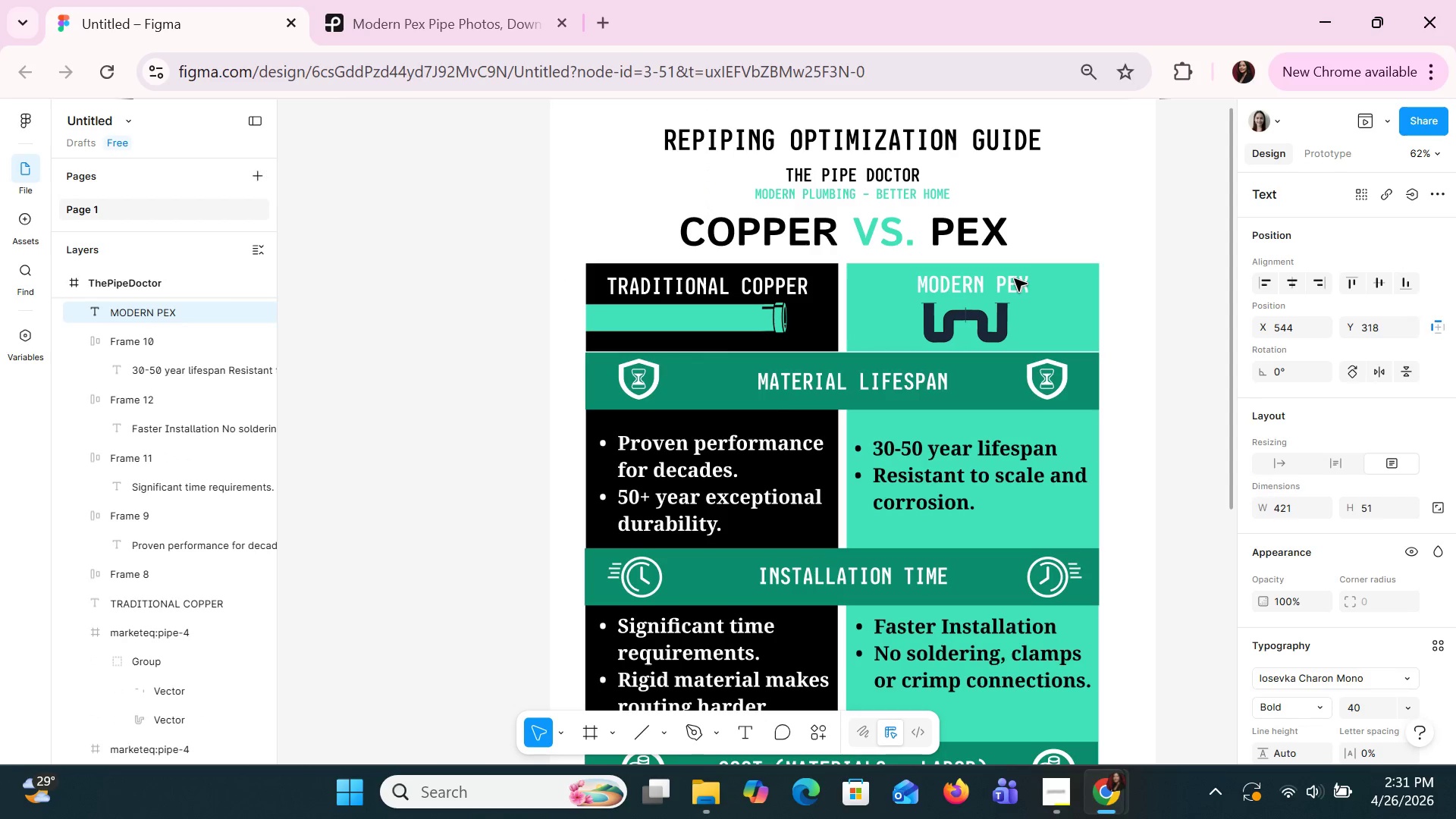 
key(ArrowDown)
 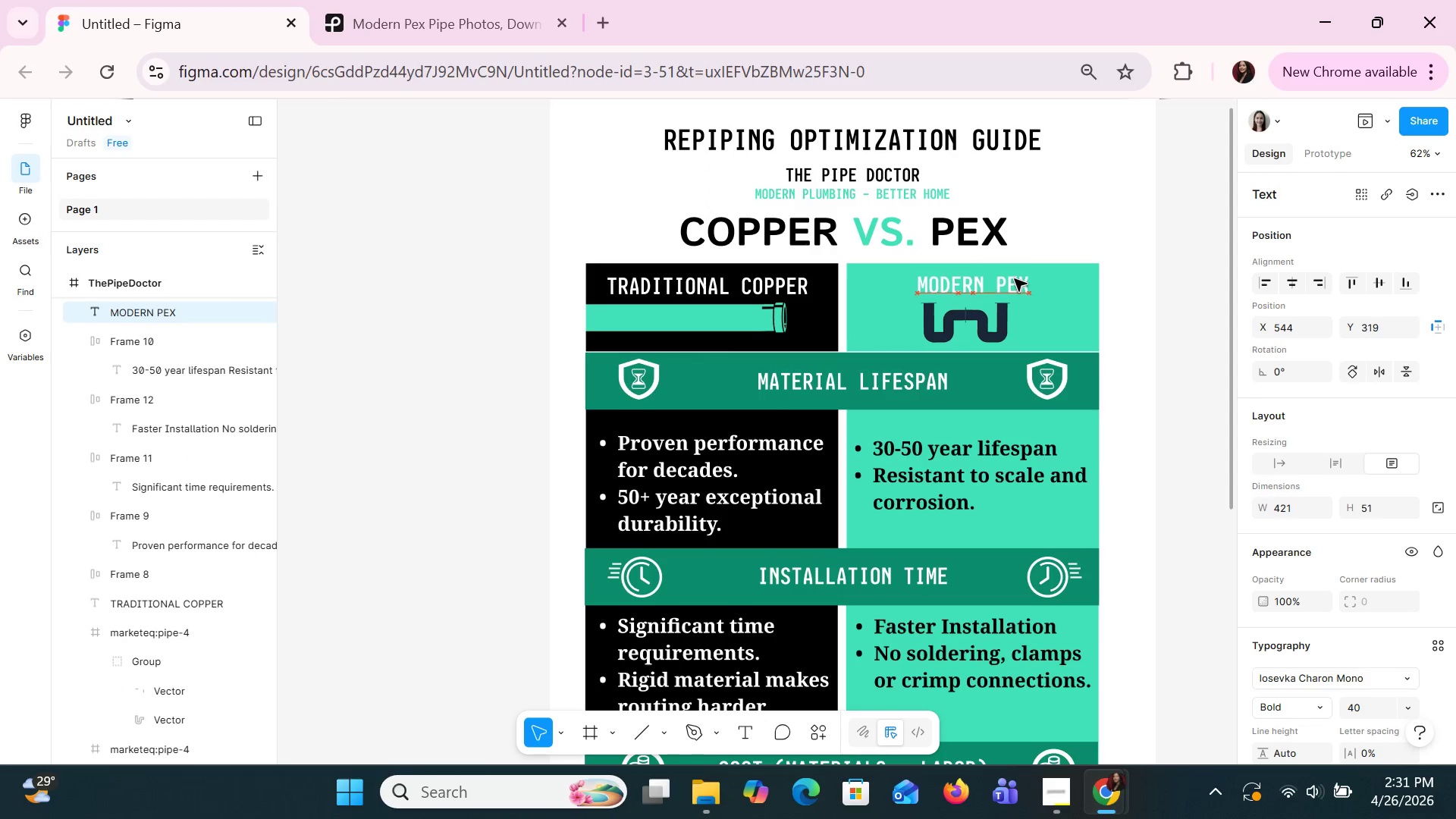 
key(ArrowDown)
 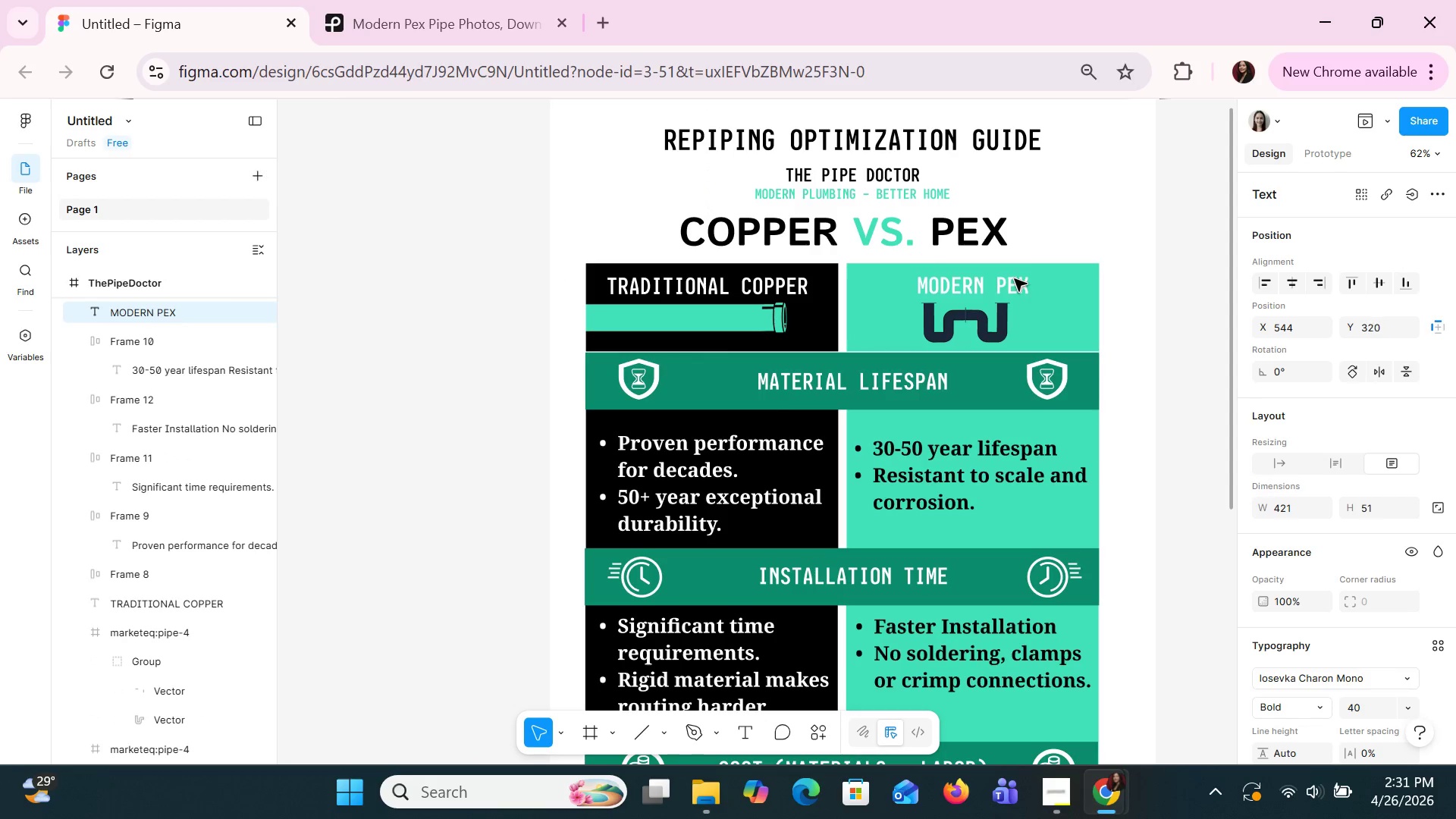 
key(ArrowDown)
 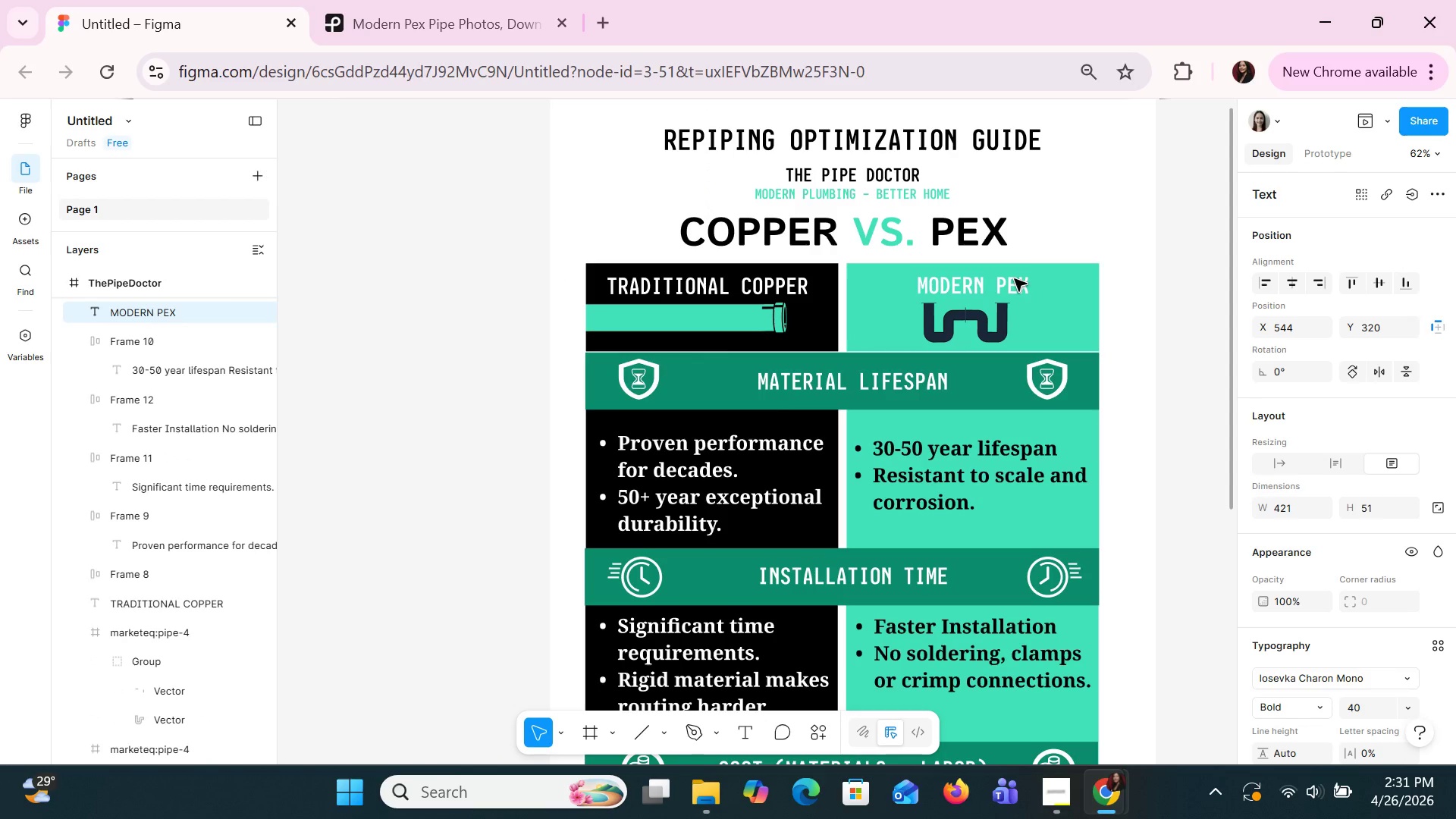 
key(ArrowLeft)
 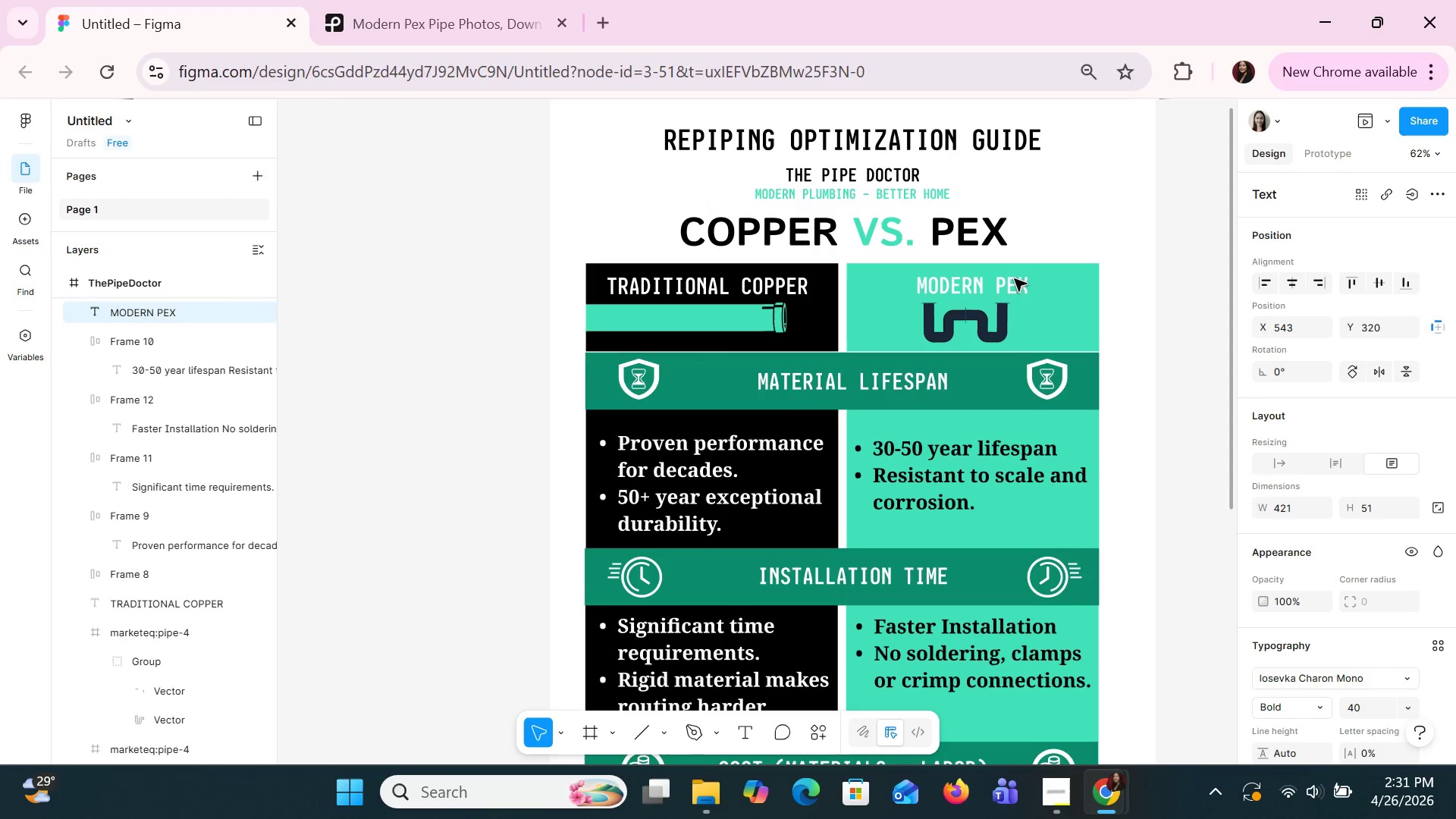 
key(ArrowLeft)
 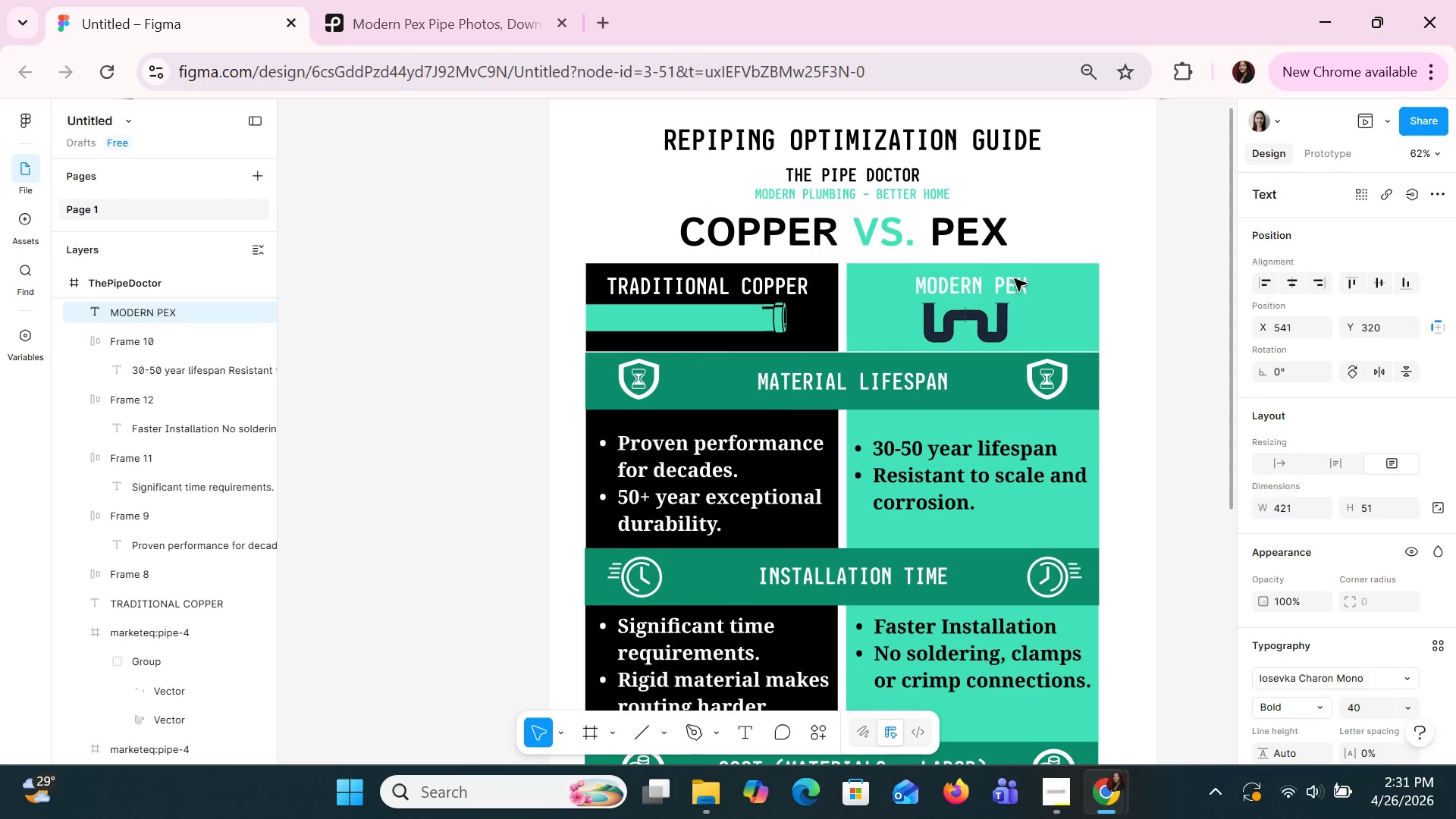 
key(ArrowLeft)
 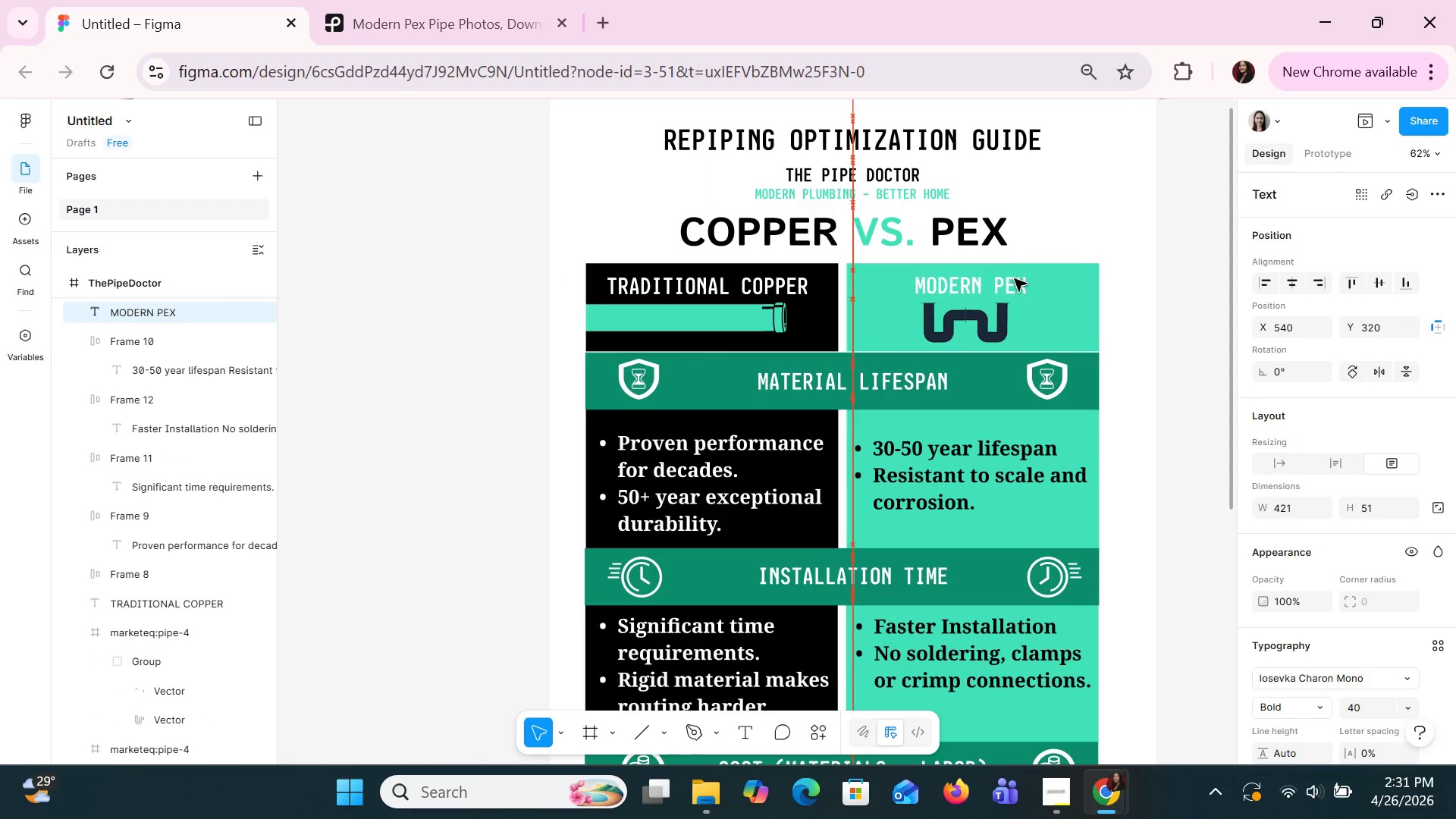 
key(ArrowLeft)
 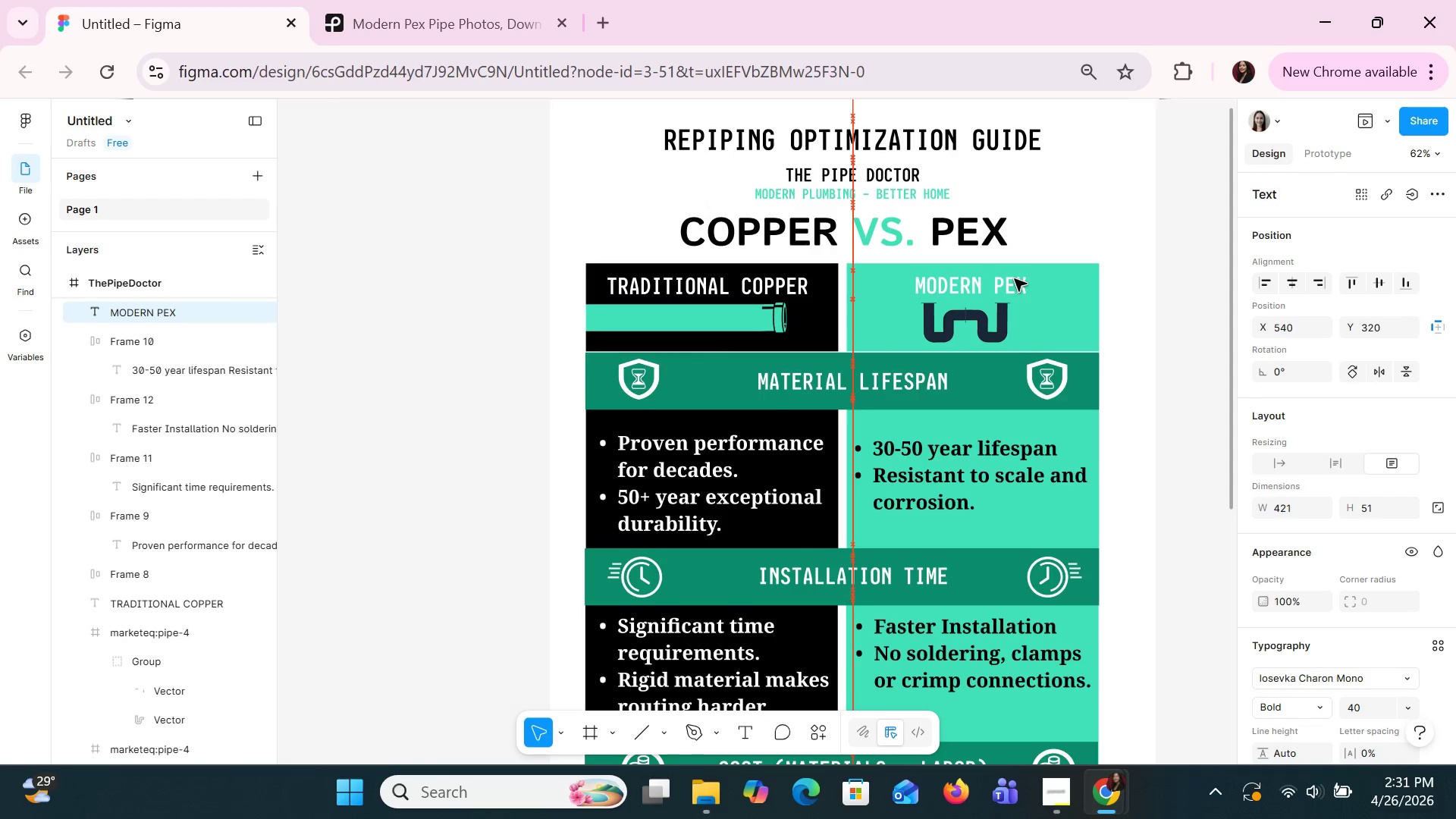 
key(ArrowLeft)
 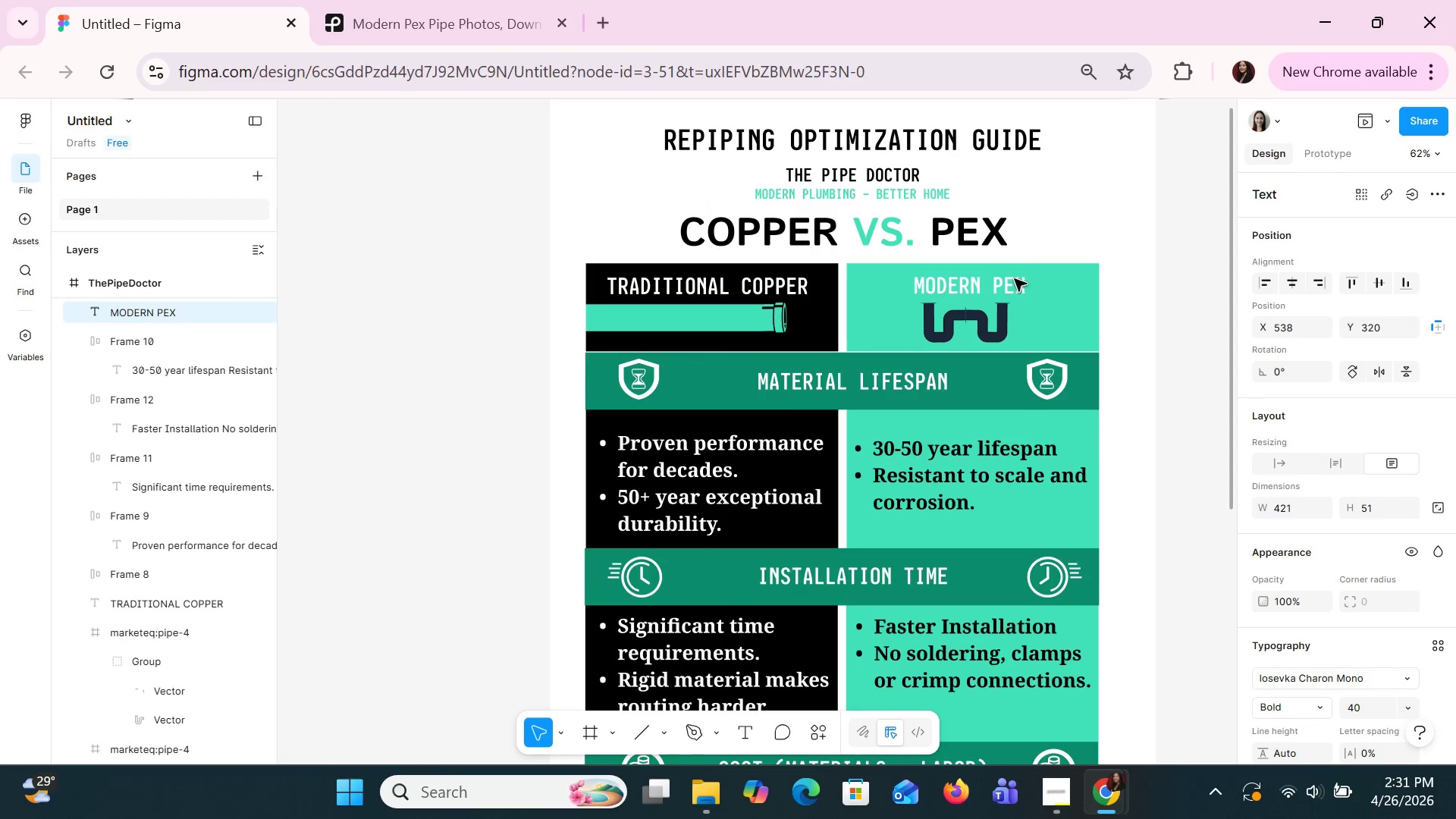 
hold_key(key=ArrowLeft, duration=0.38)
 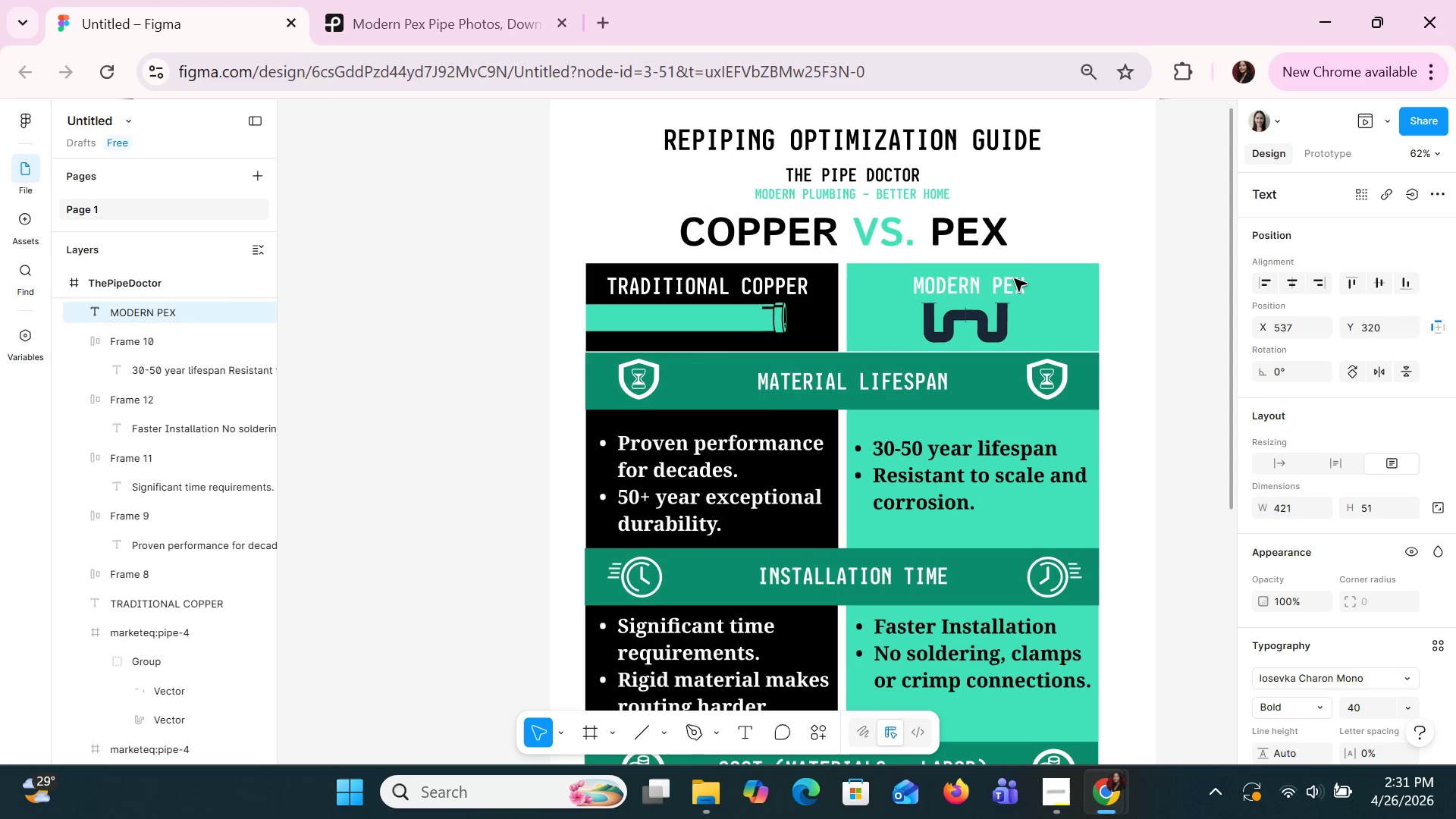 
key(ArrowLeft)
 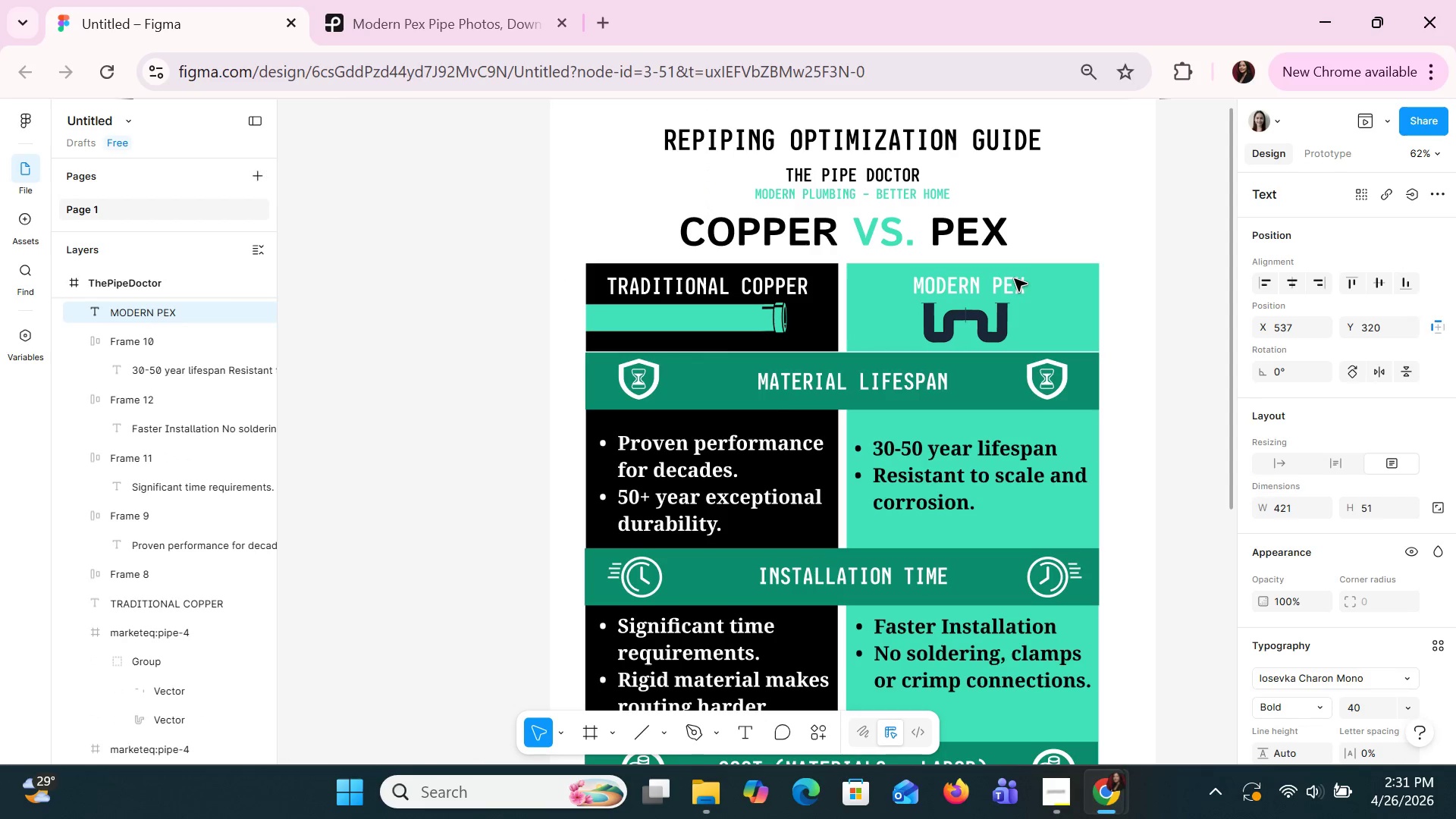 
key(ArrowRight)
 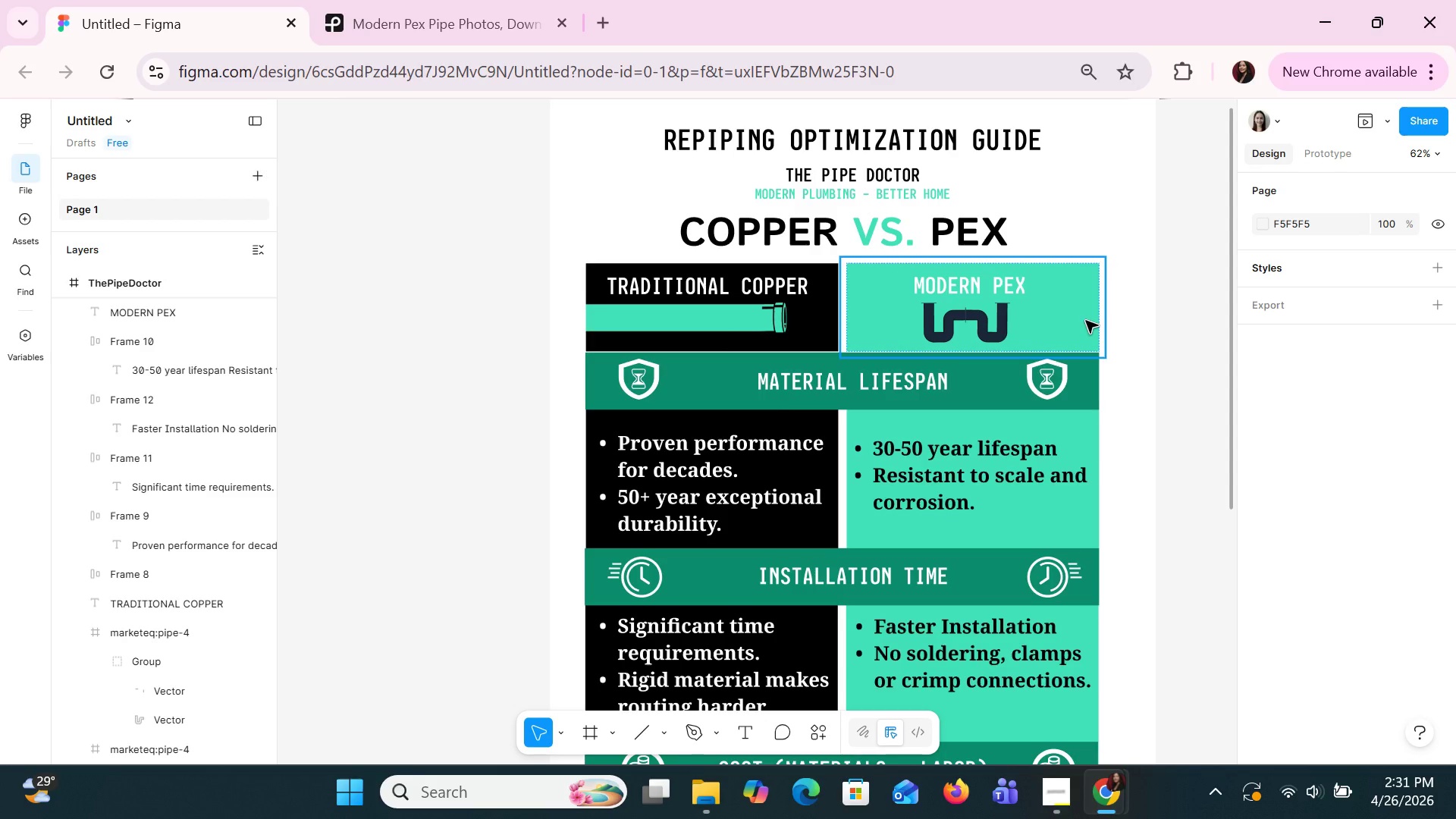 
wait(10.62)
 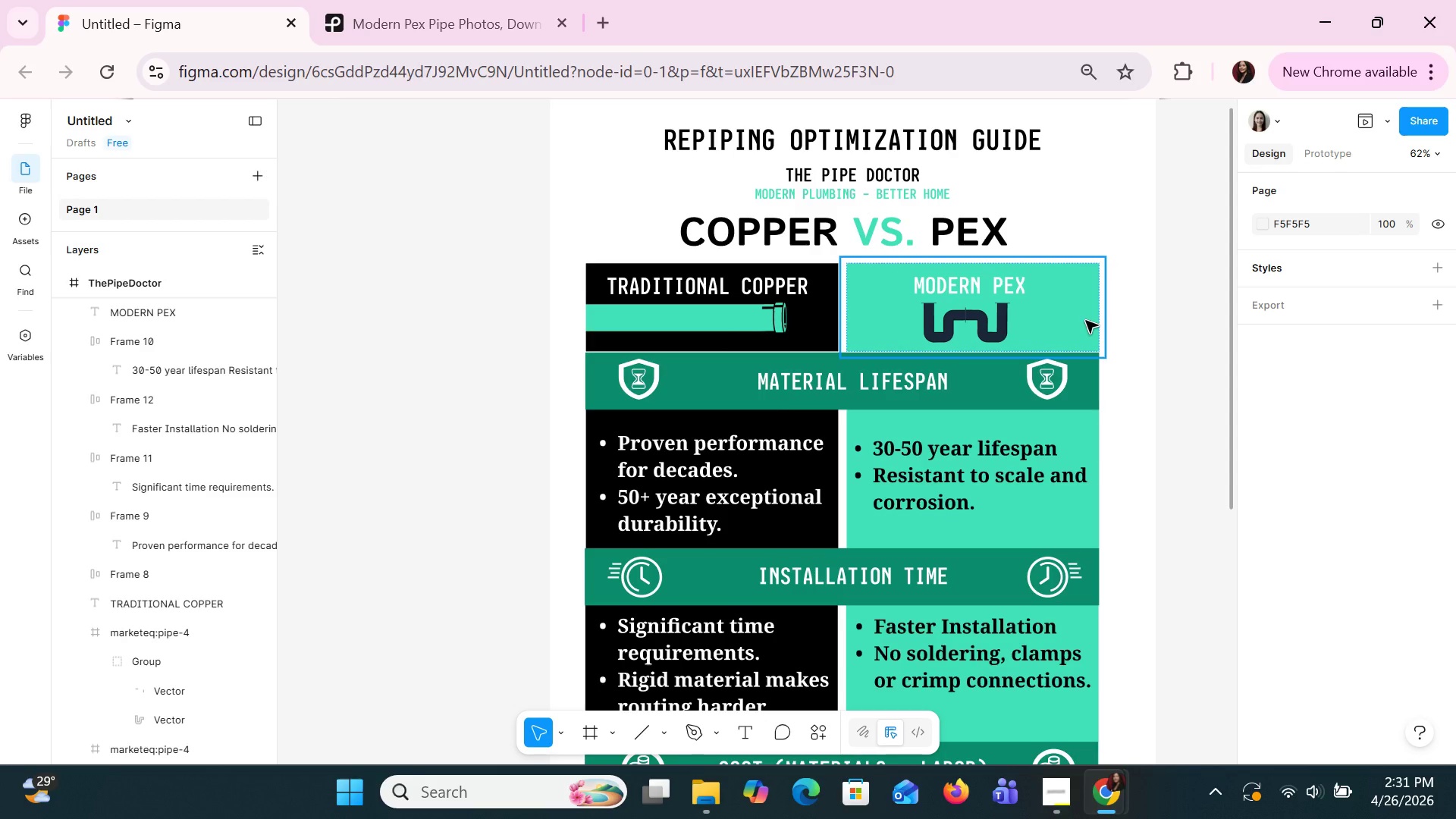 
hold_key(key=ControlLeft, duration=1.39)
scroll: coordinate [1132, 201], scroll_direction: down, amount: 2.0
 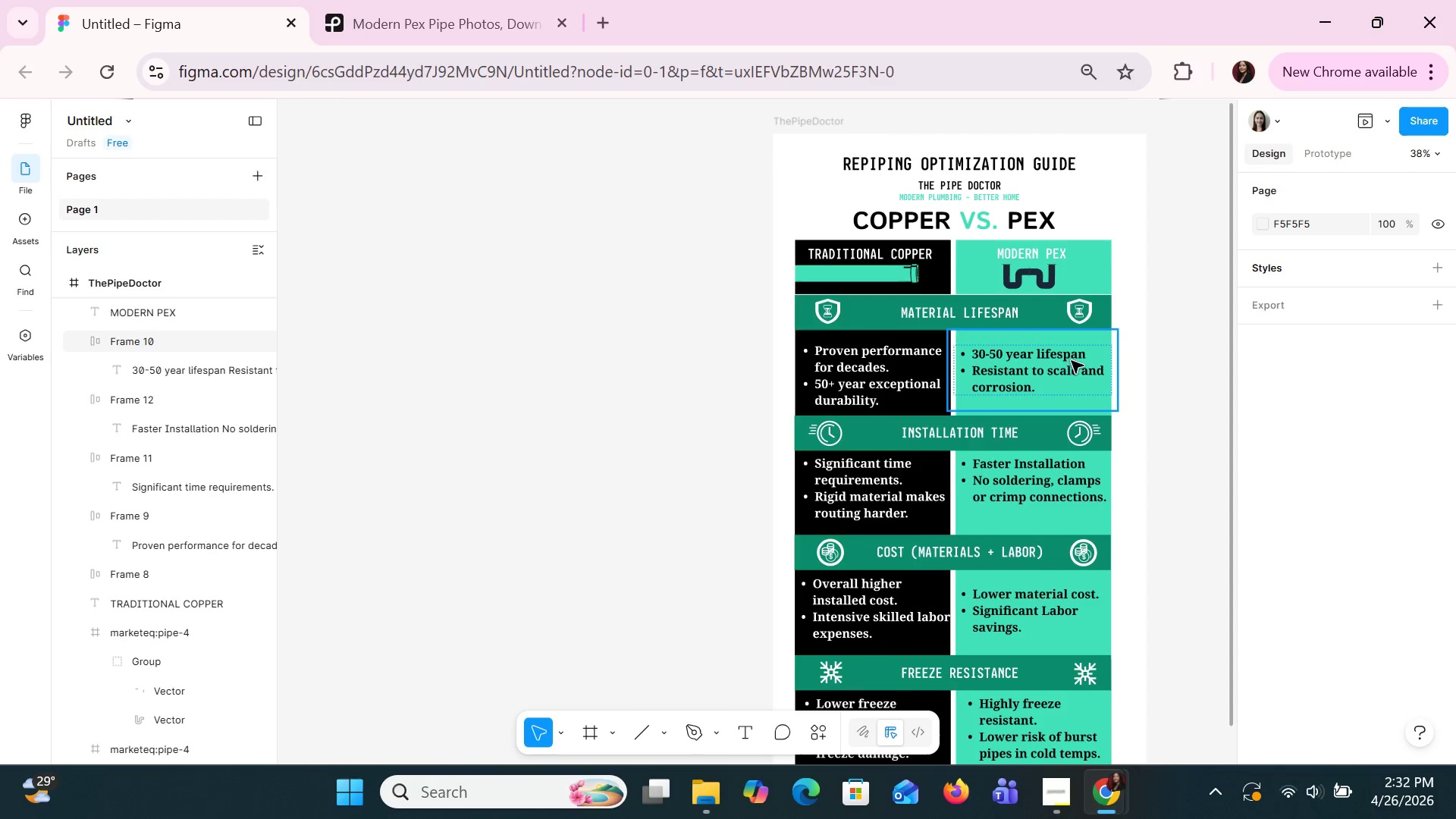 
left_click([1141, 403])
 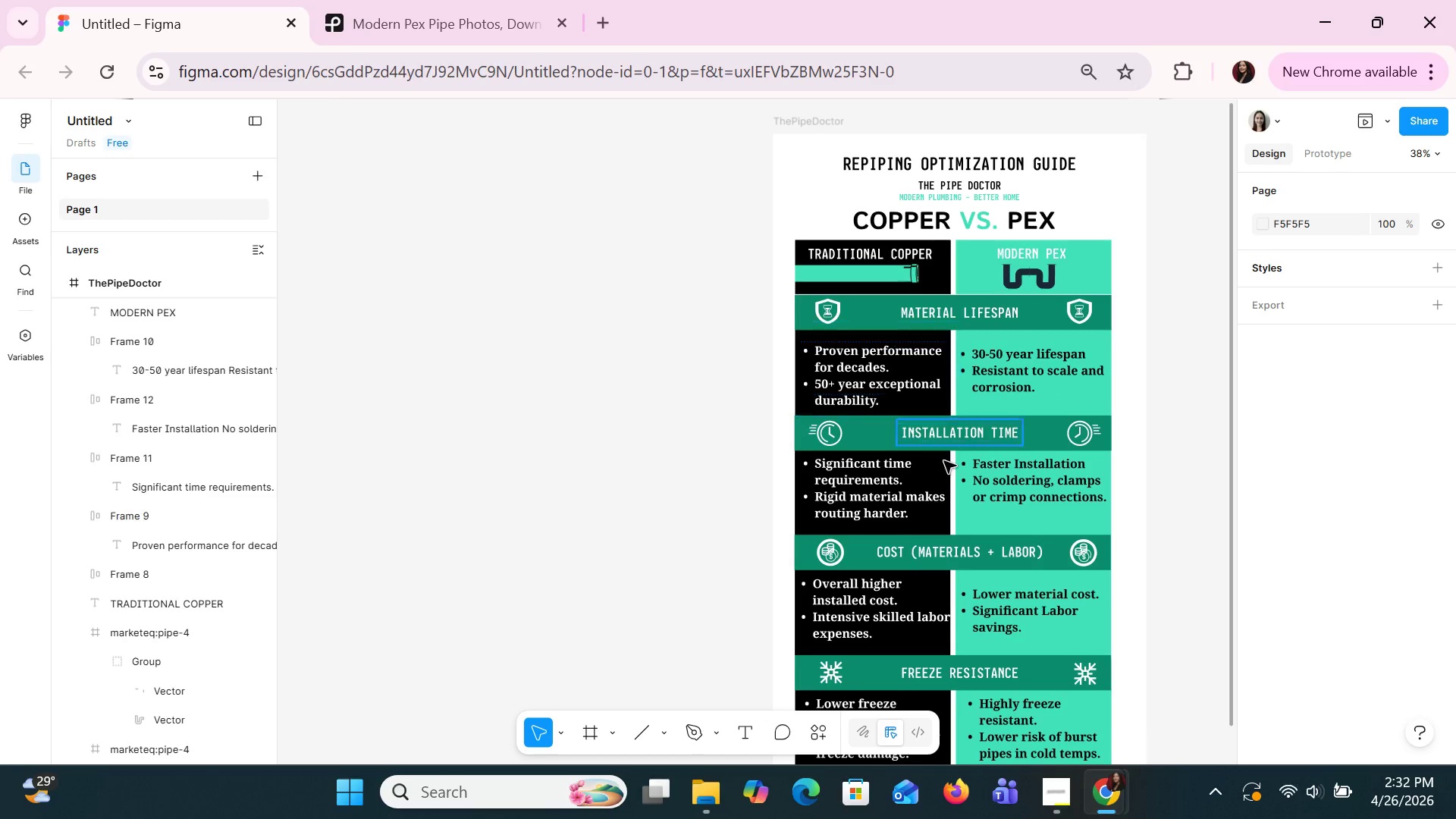 
scroll: coordinate [943, 460], scroll_direction: down, amount: 1.0
 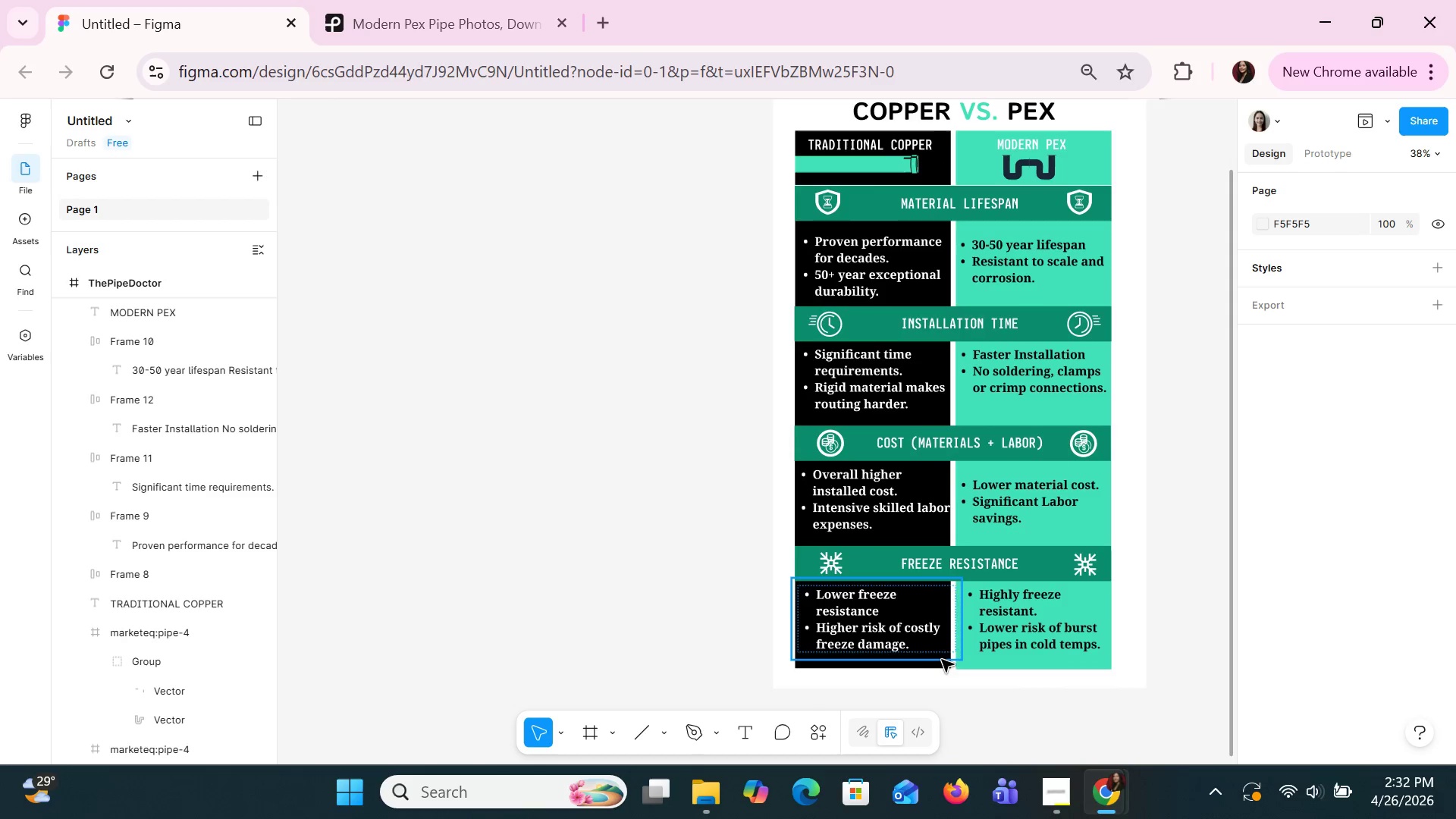 
left_click([1140, 652])
 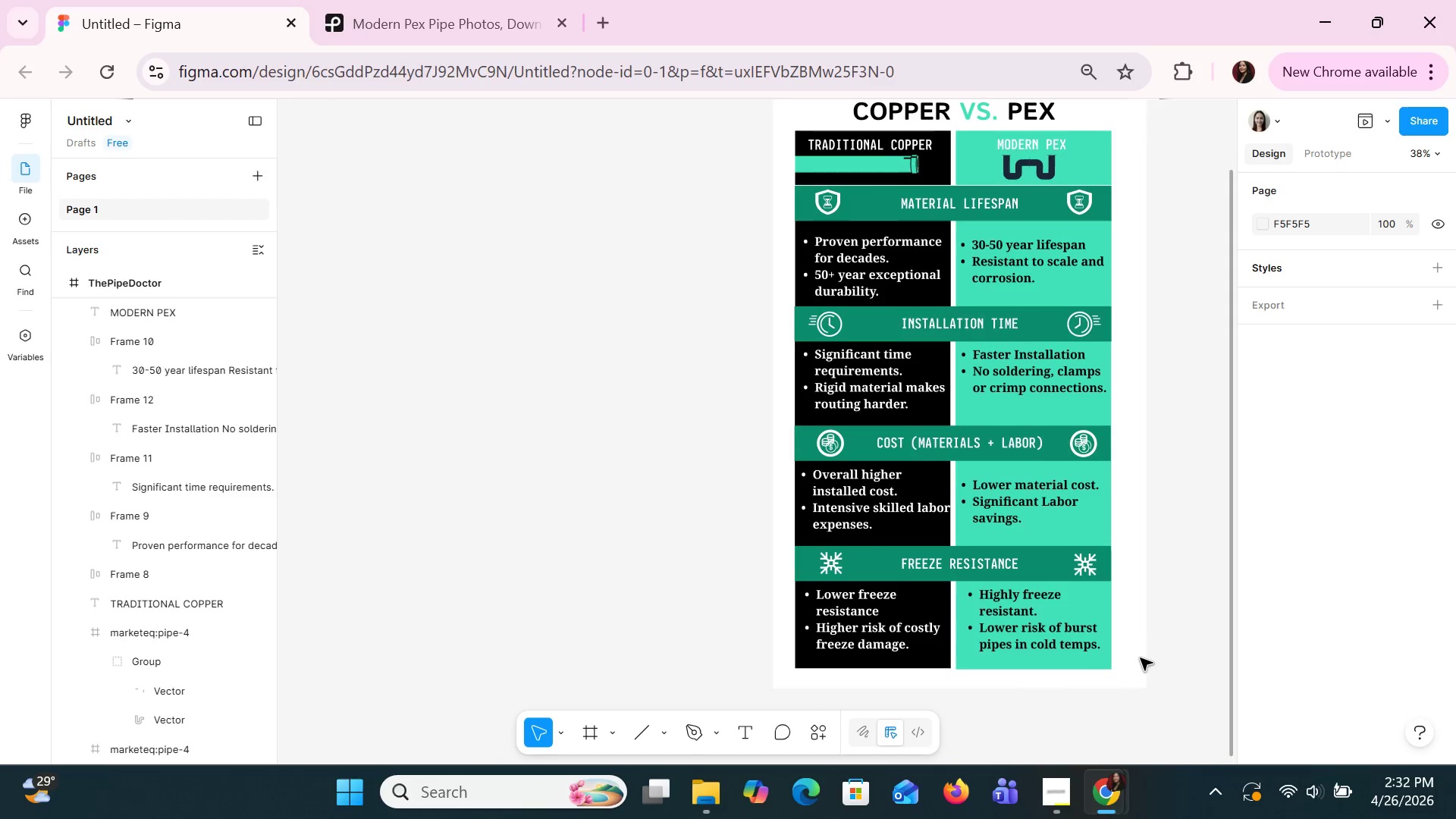 
left_click([1140, 657])
 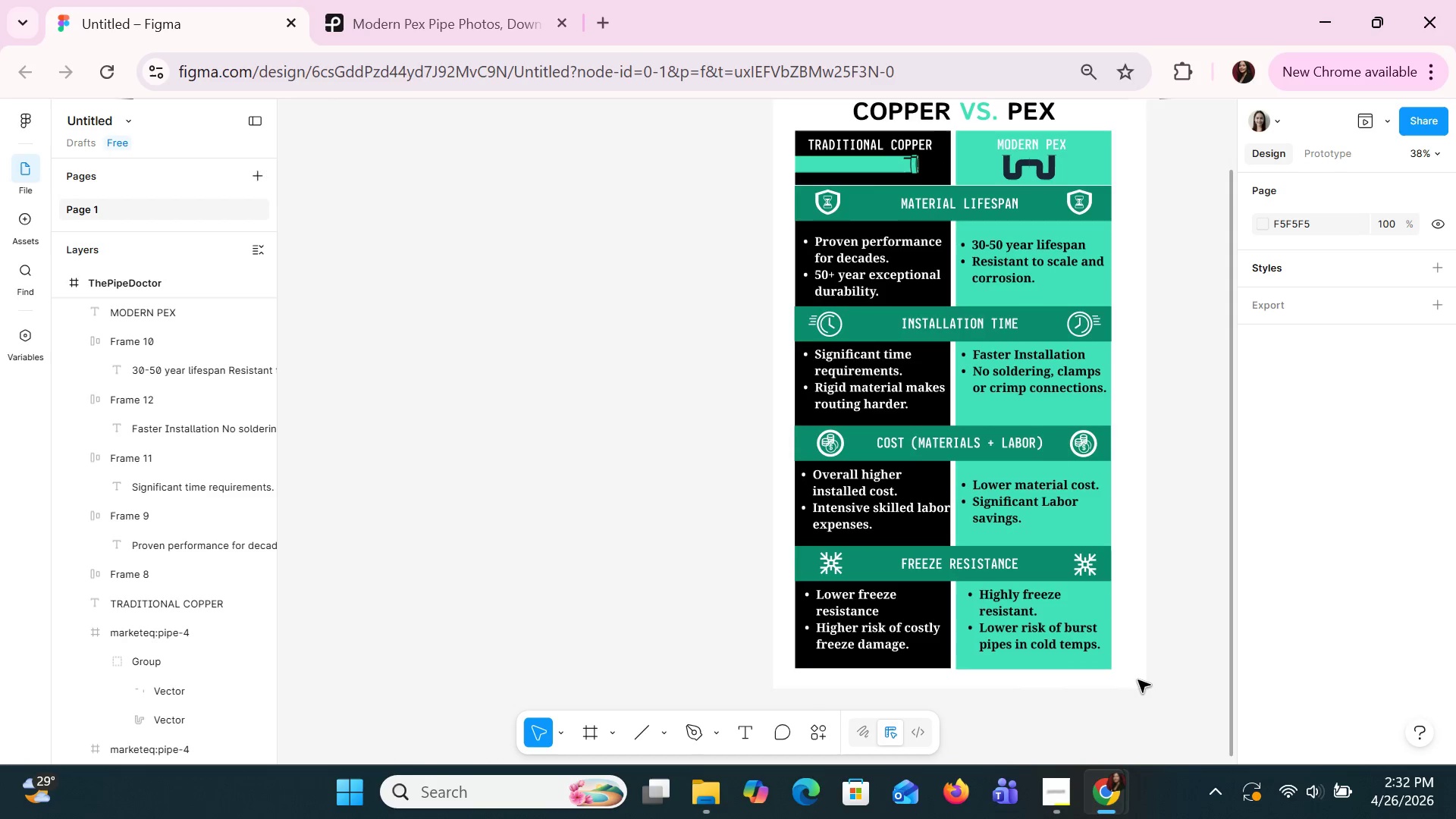 
left_click_drag(start_coordinate=[1138, 679], to_coordinate=[815, 132])
 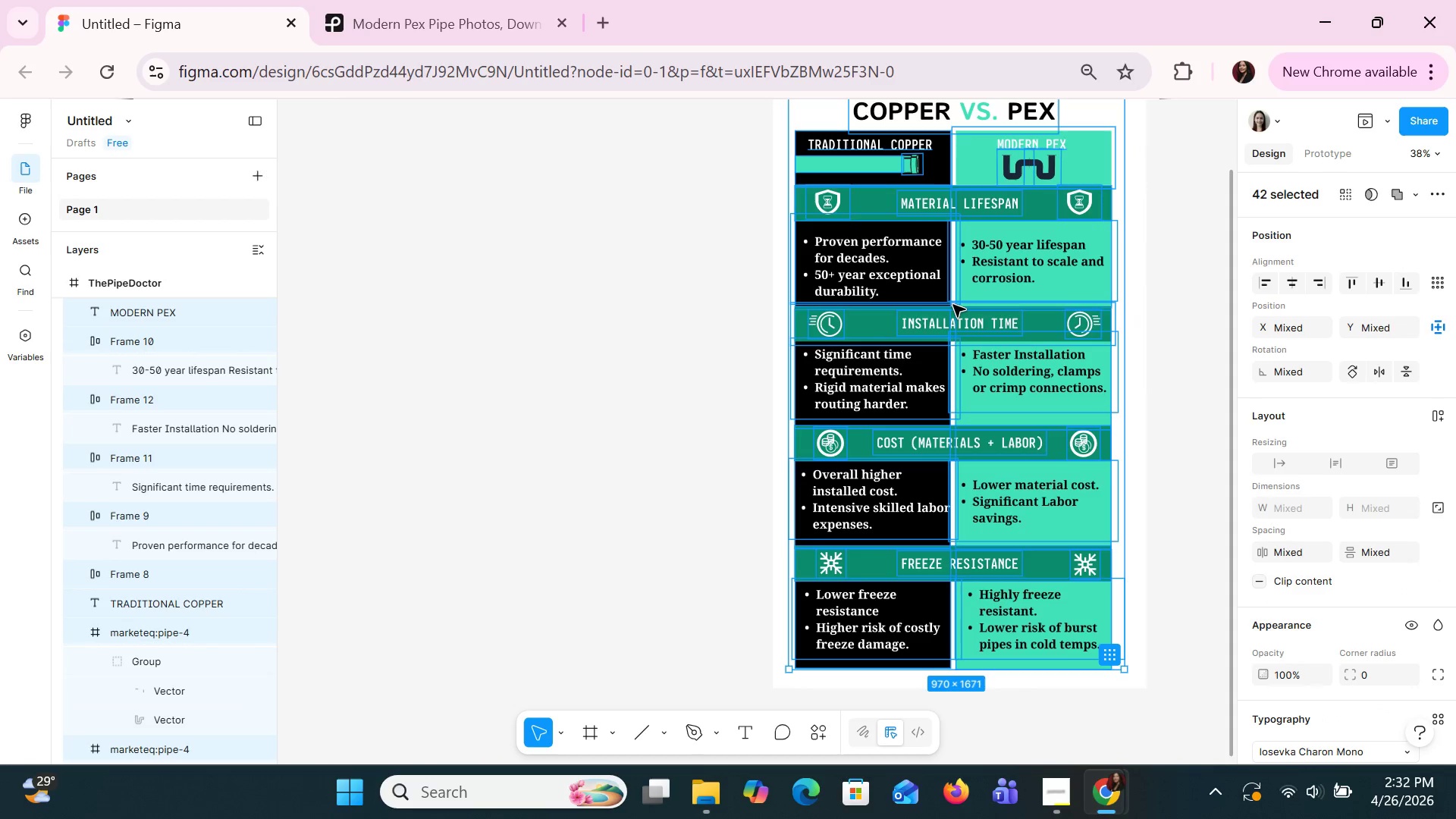 
key(ArrowRight)
 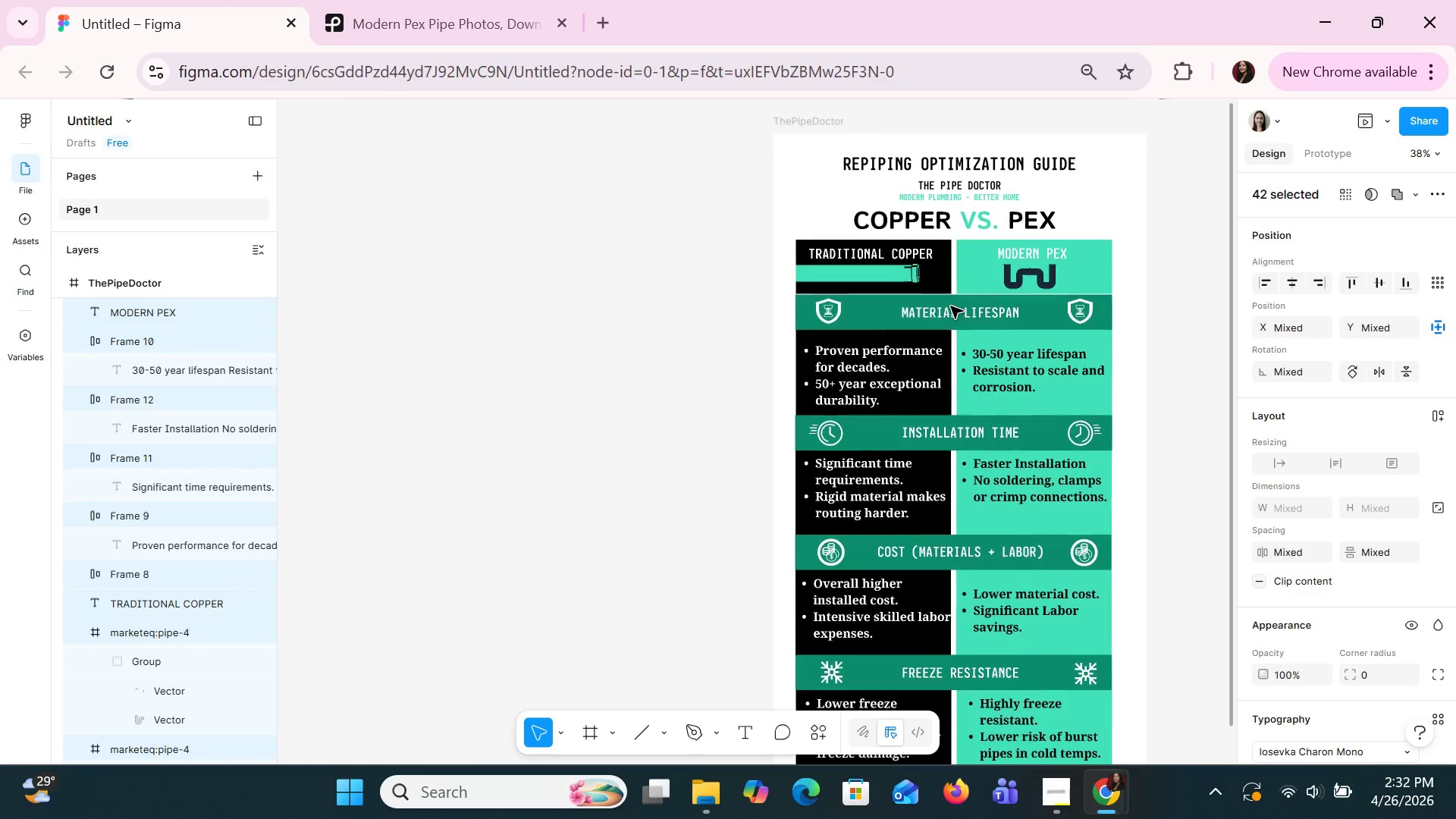 
scroll: coordinate [950, 306], scroll_direction: none, amount: 0.0
 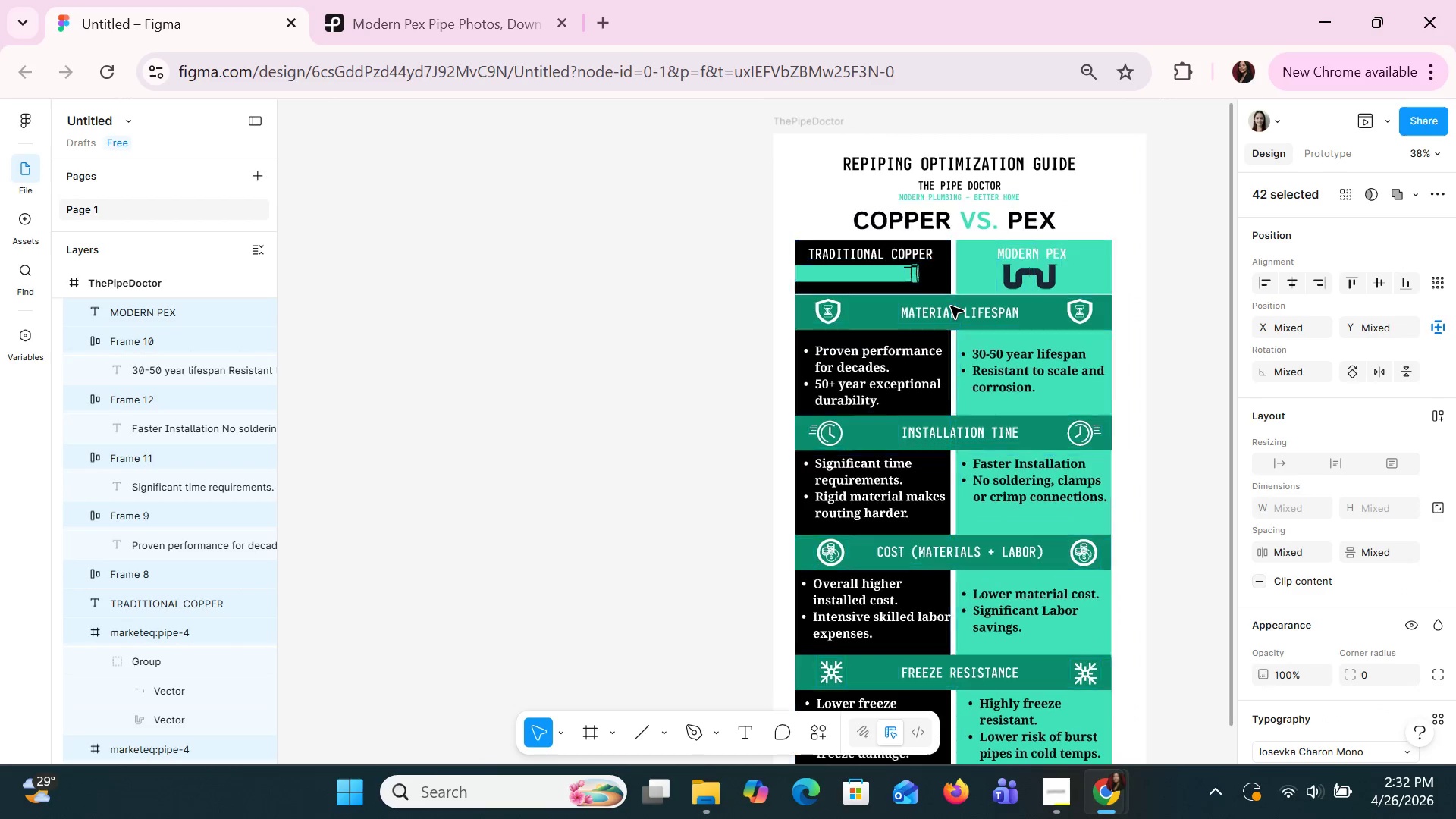 
key(ArrowRight)
 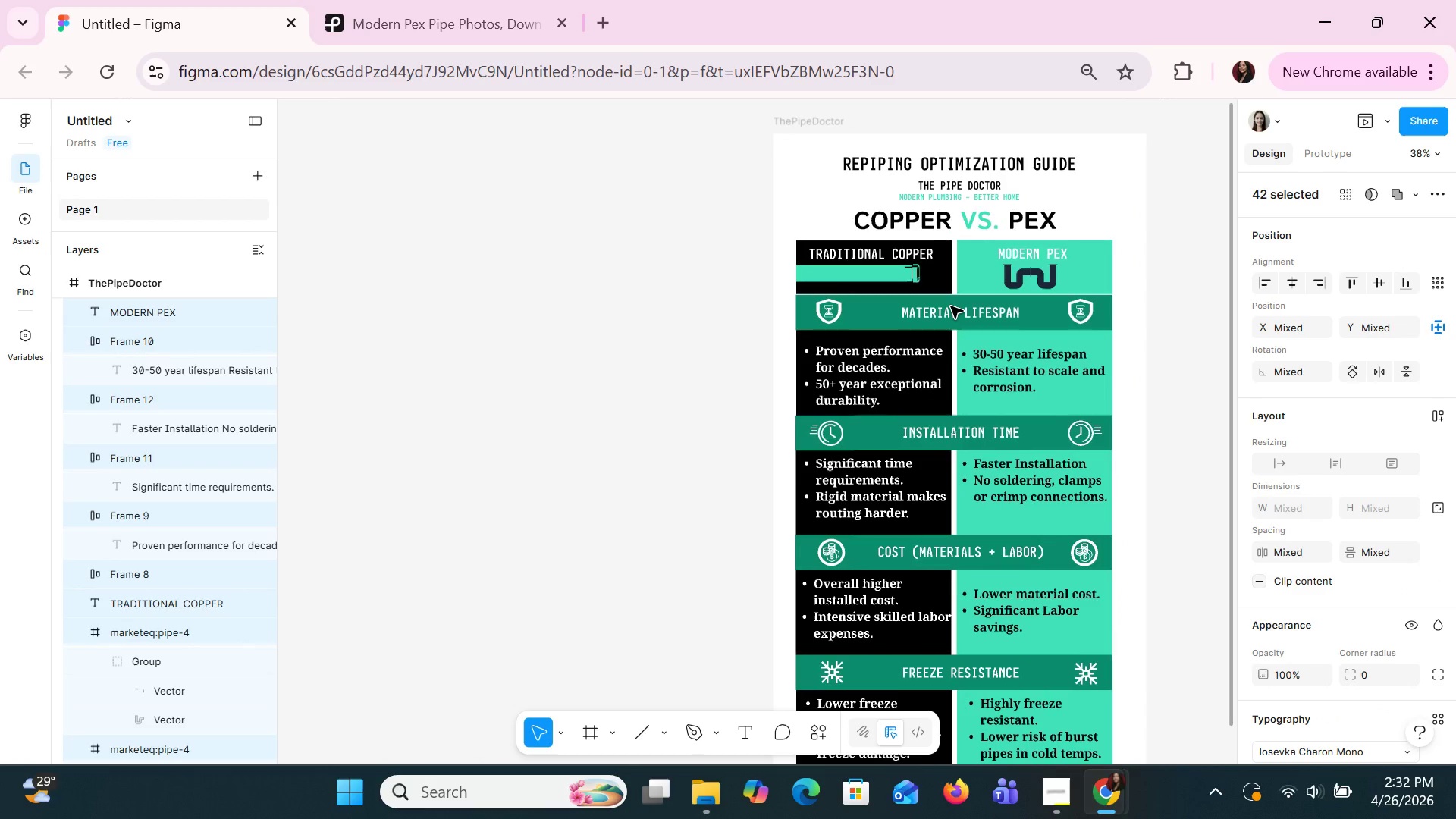 
key(ArrowRight)
 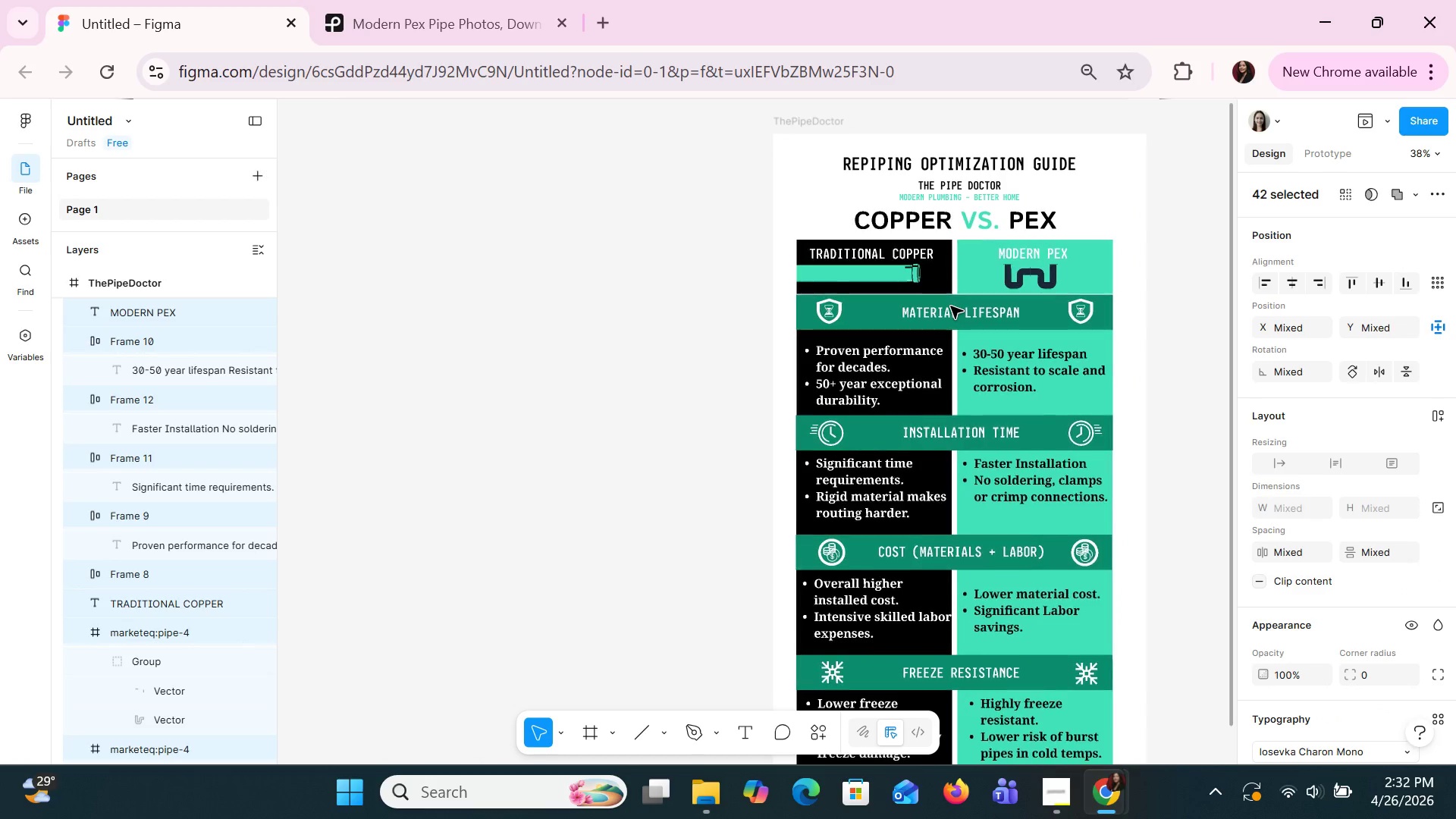 
key(ArrowRight)
 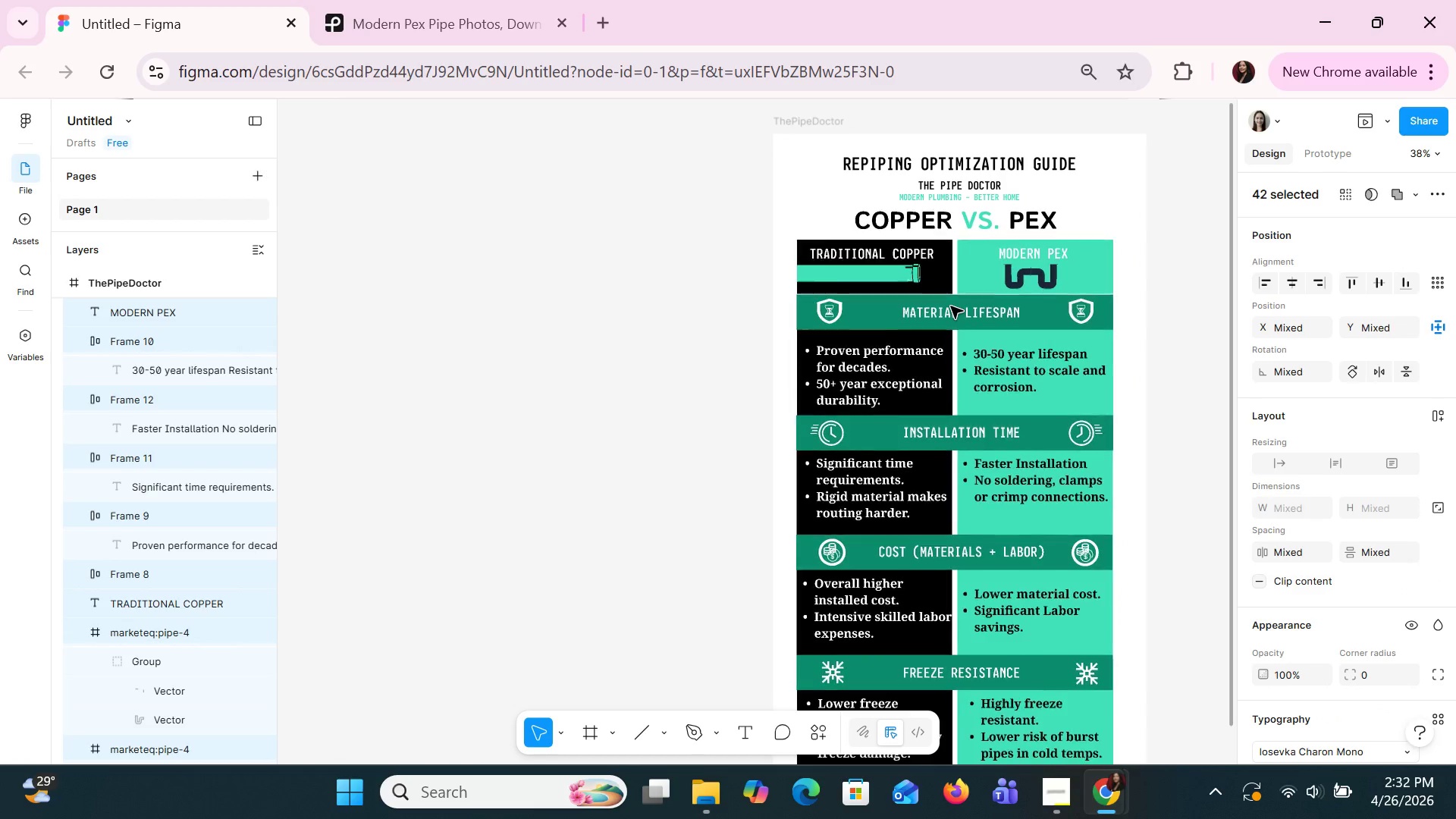 
key(ArrowRight)
 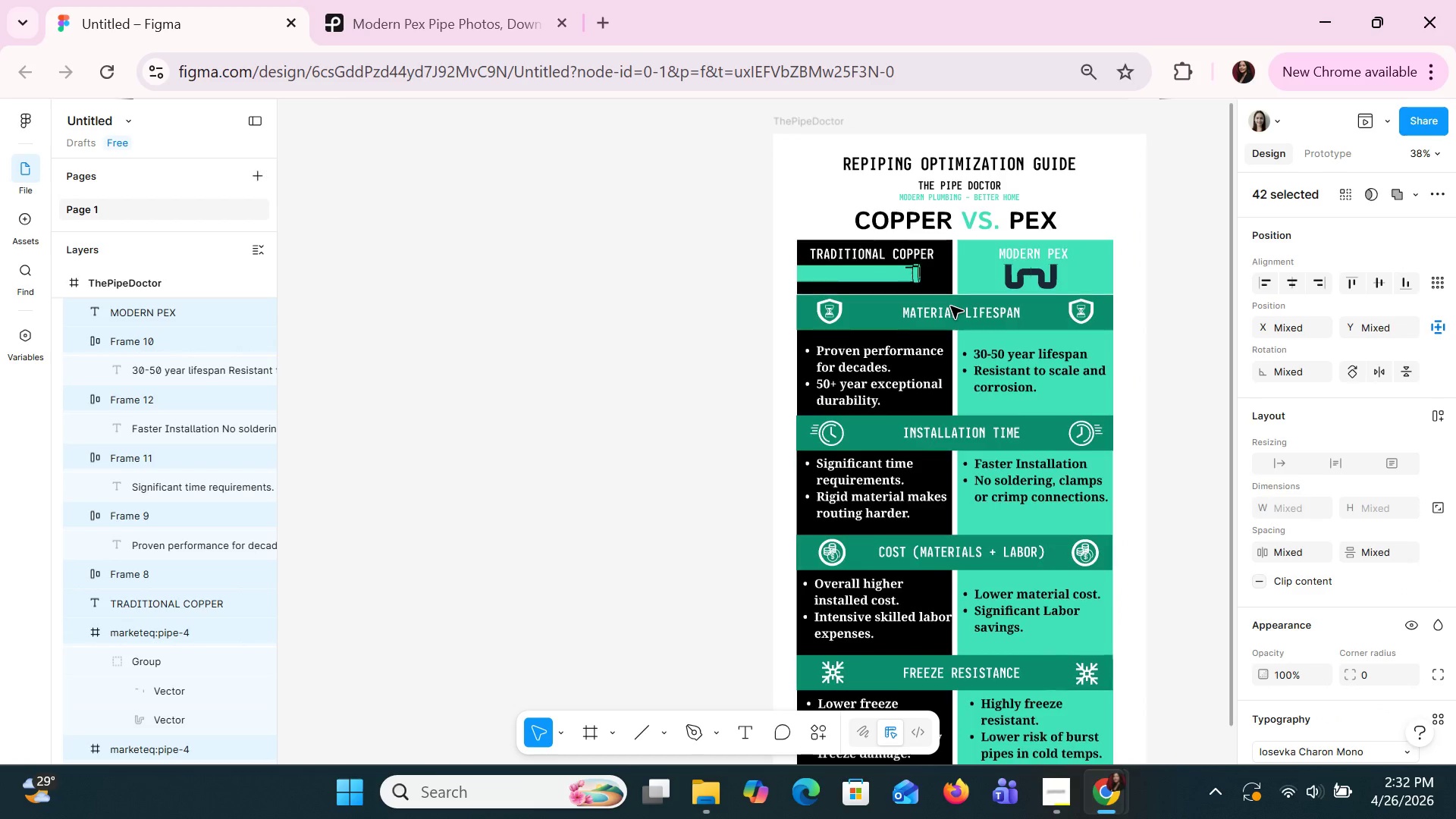 
key(ArrowRight)
 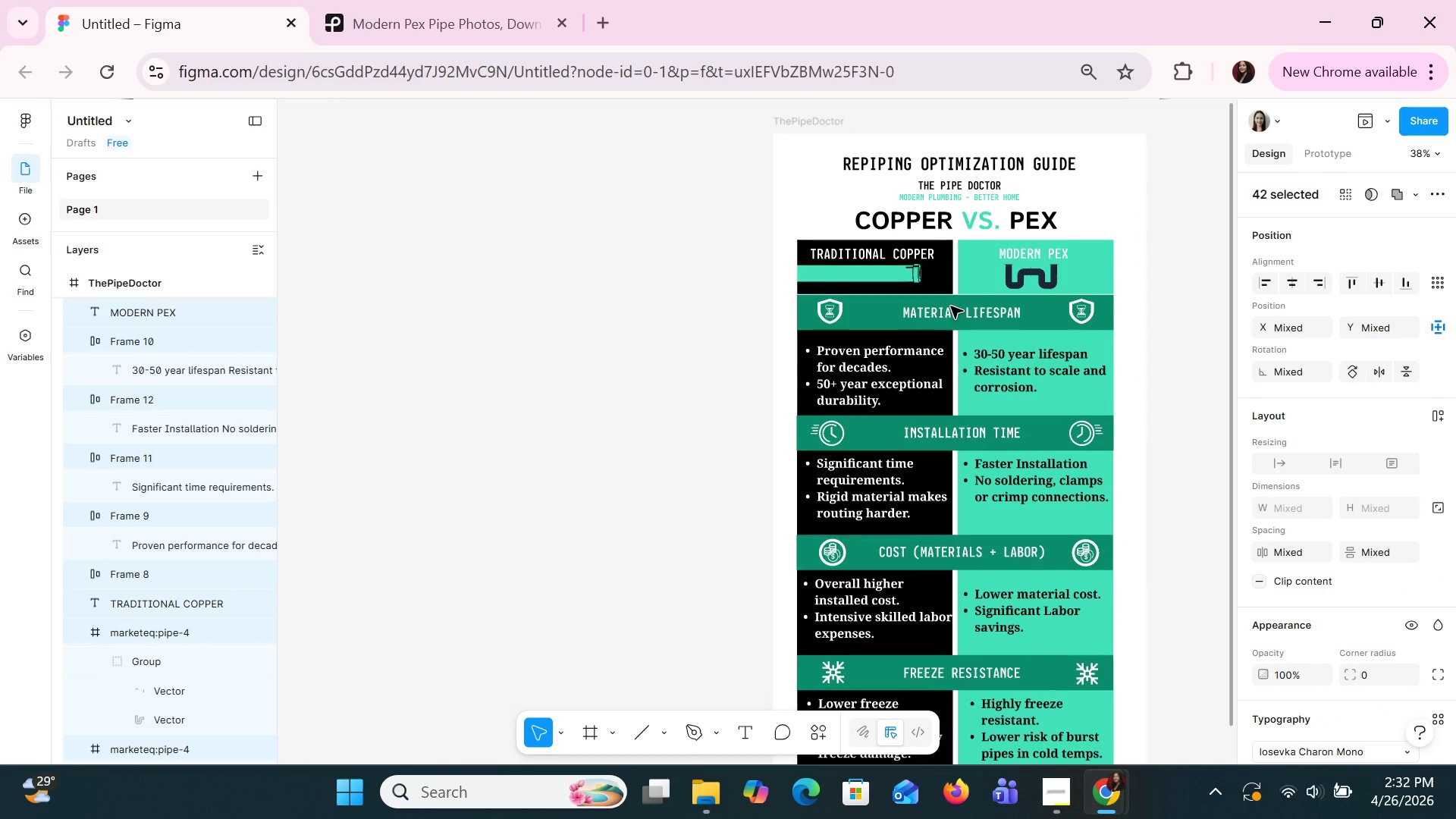 
key(ArrowRight)
 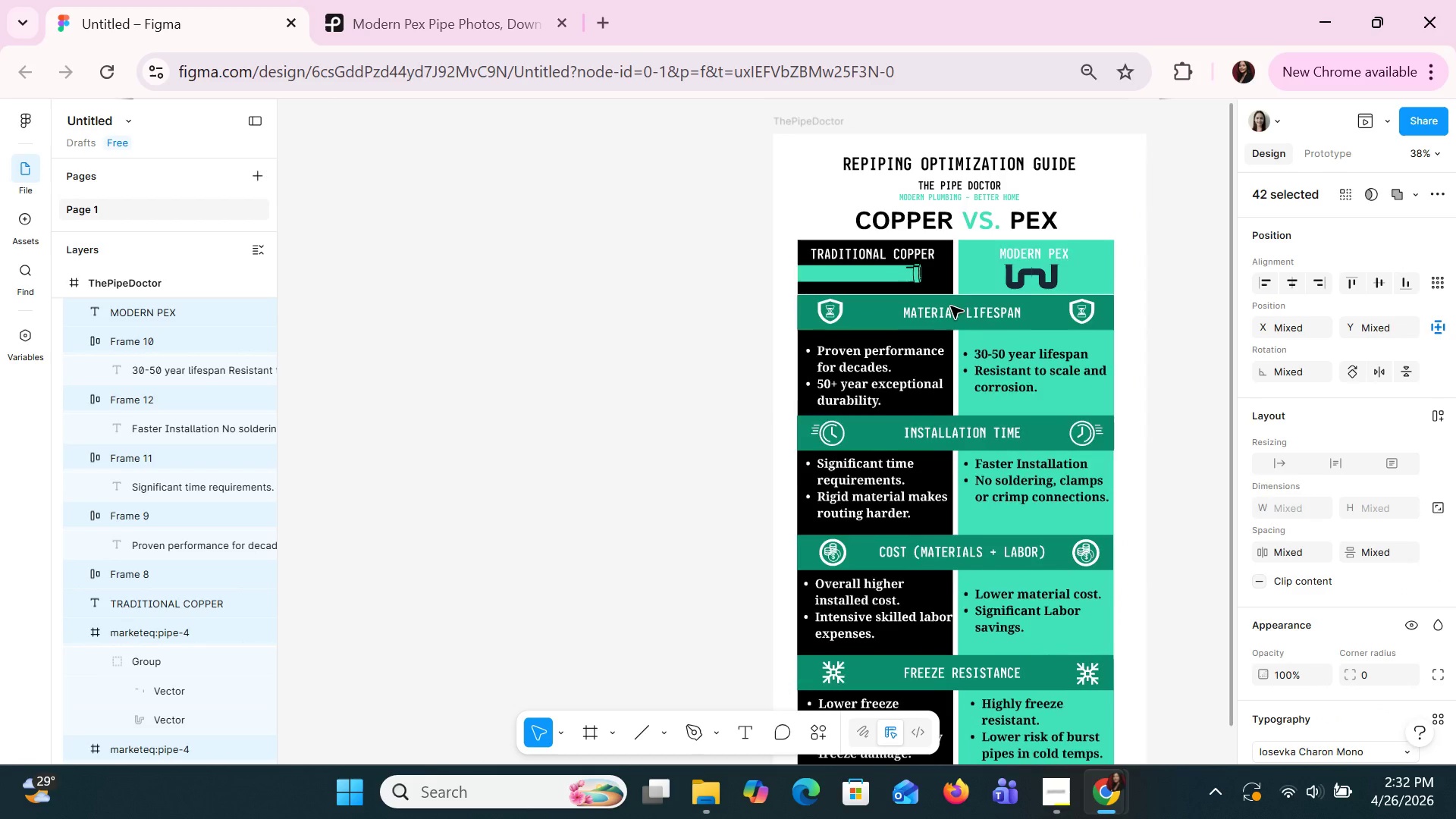 
key(ArrowRight)
 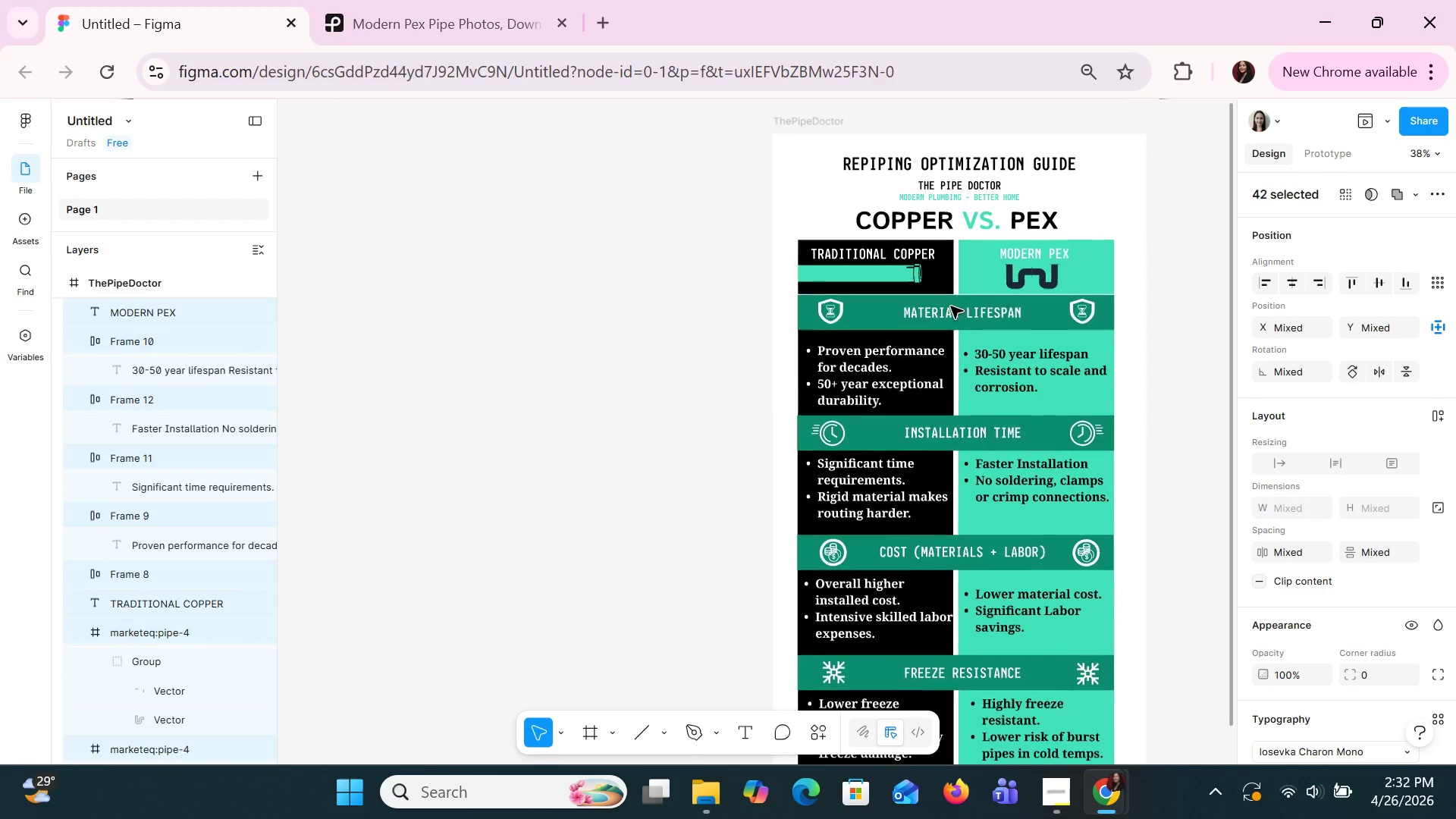 
key(ArrowRight)
 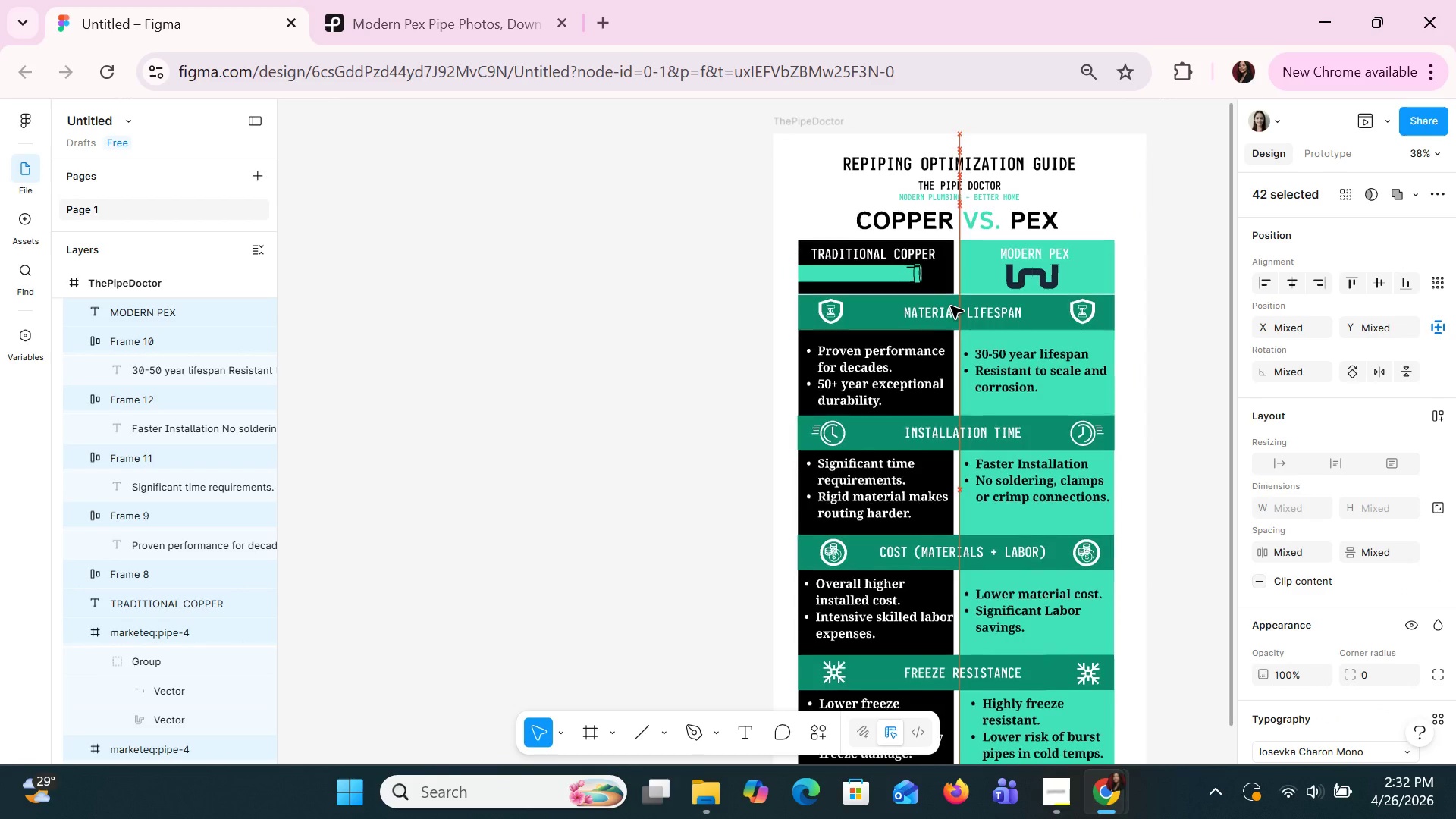 
key(ArrowRight)
 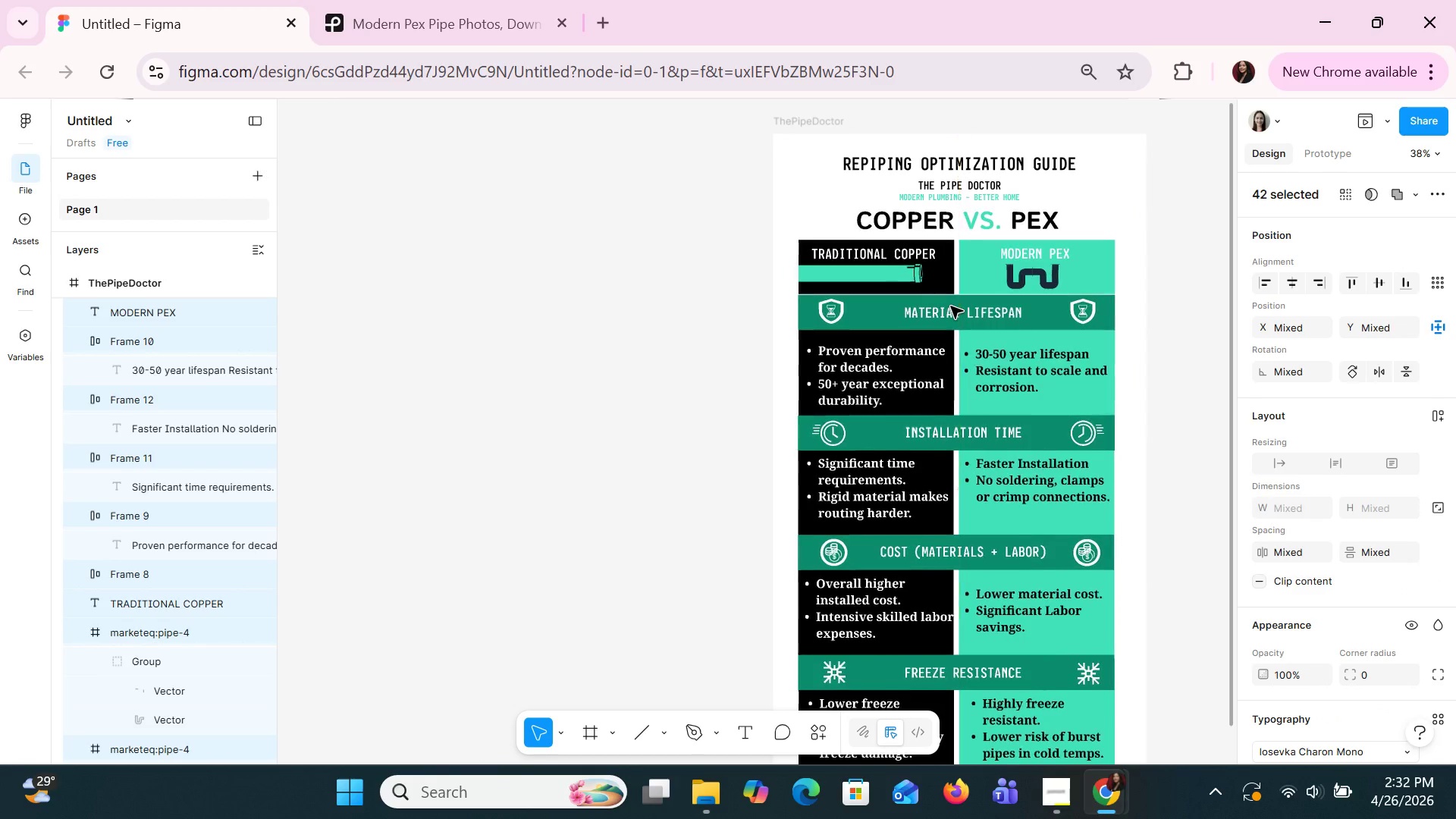 
key(ArrowRight)
 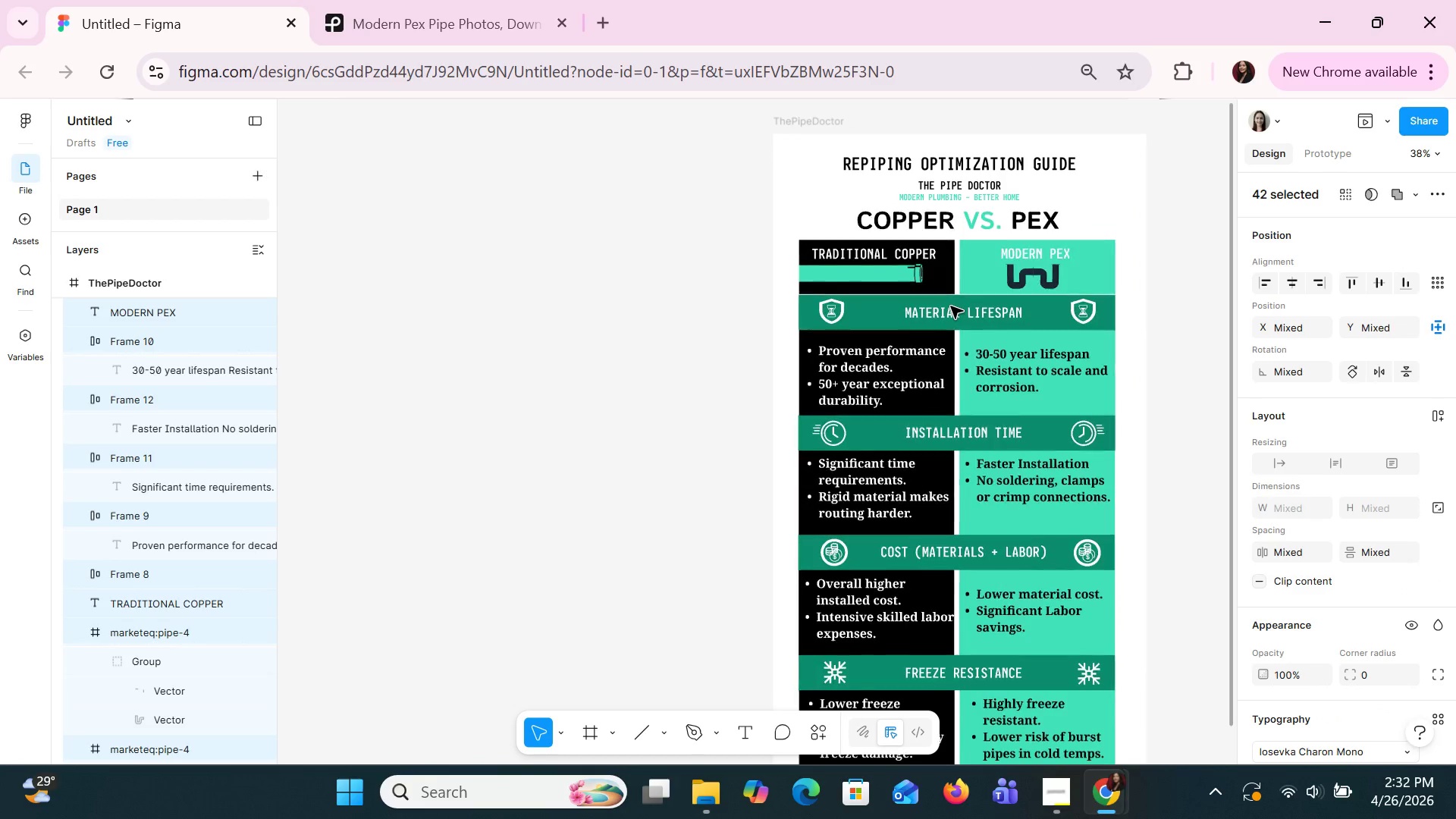 
key(ArrowRight)
 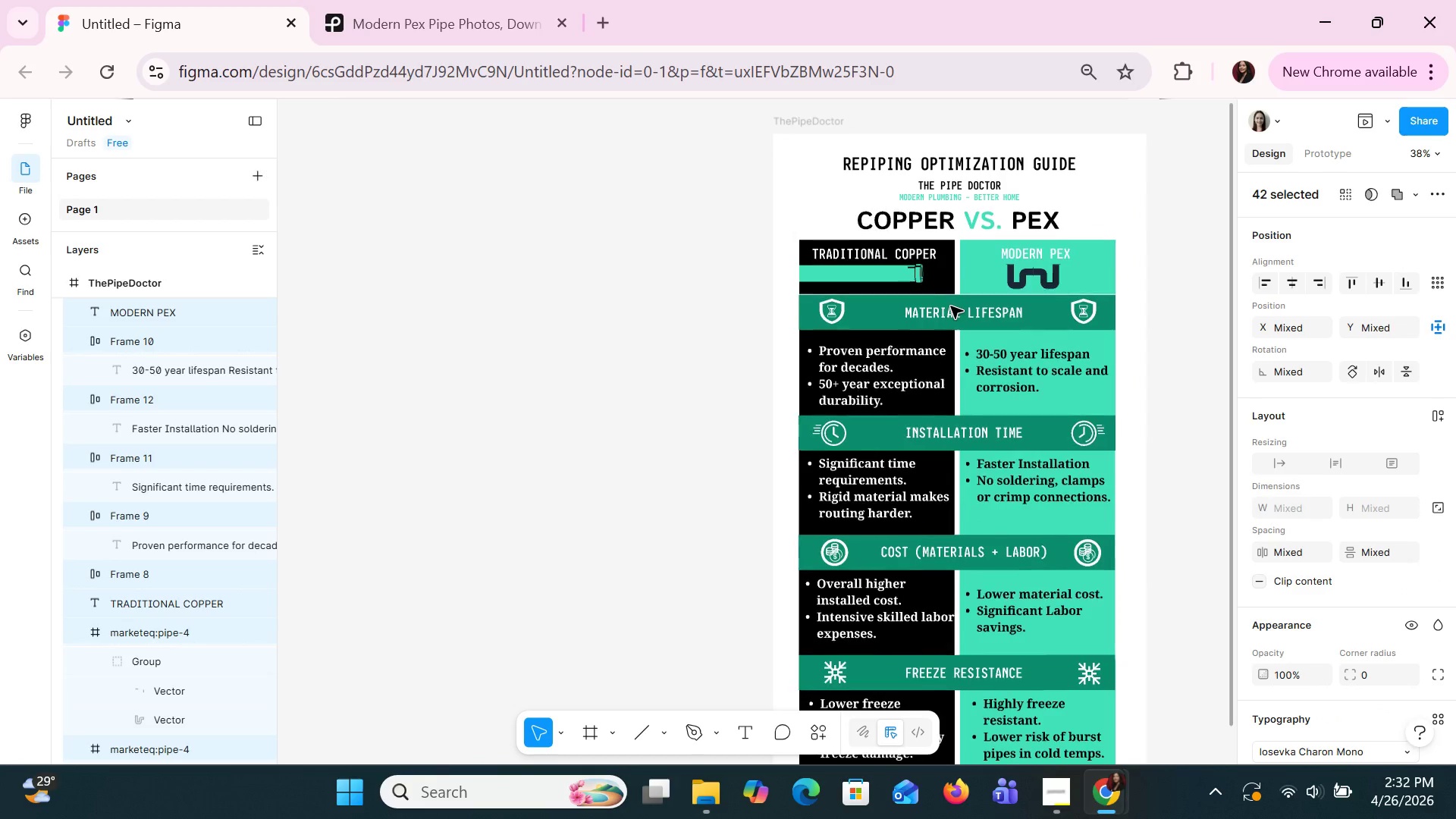 
key(ArrowRight)
 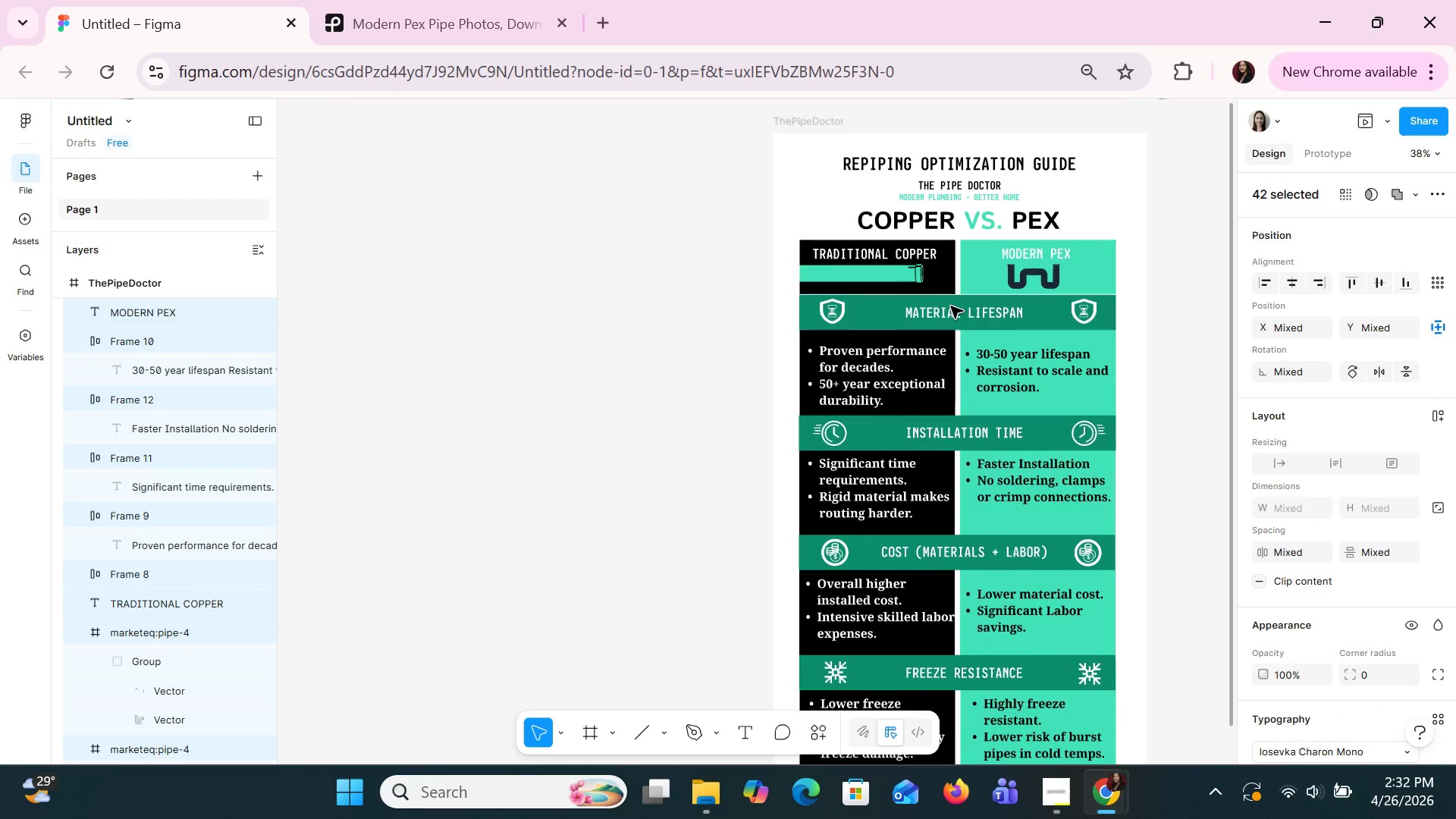 
key(ArrowRight)
 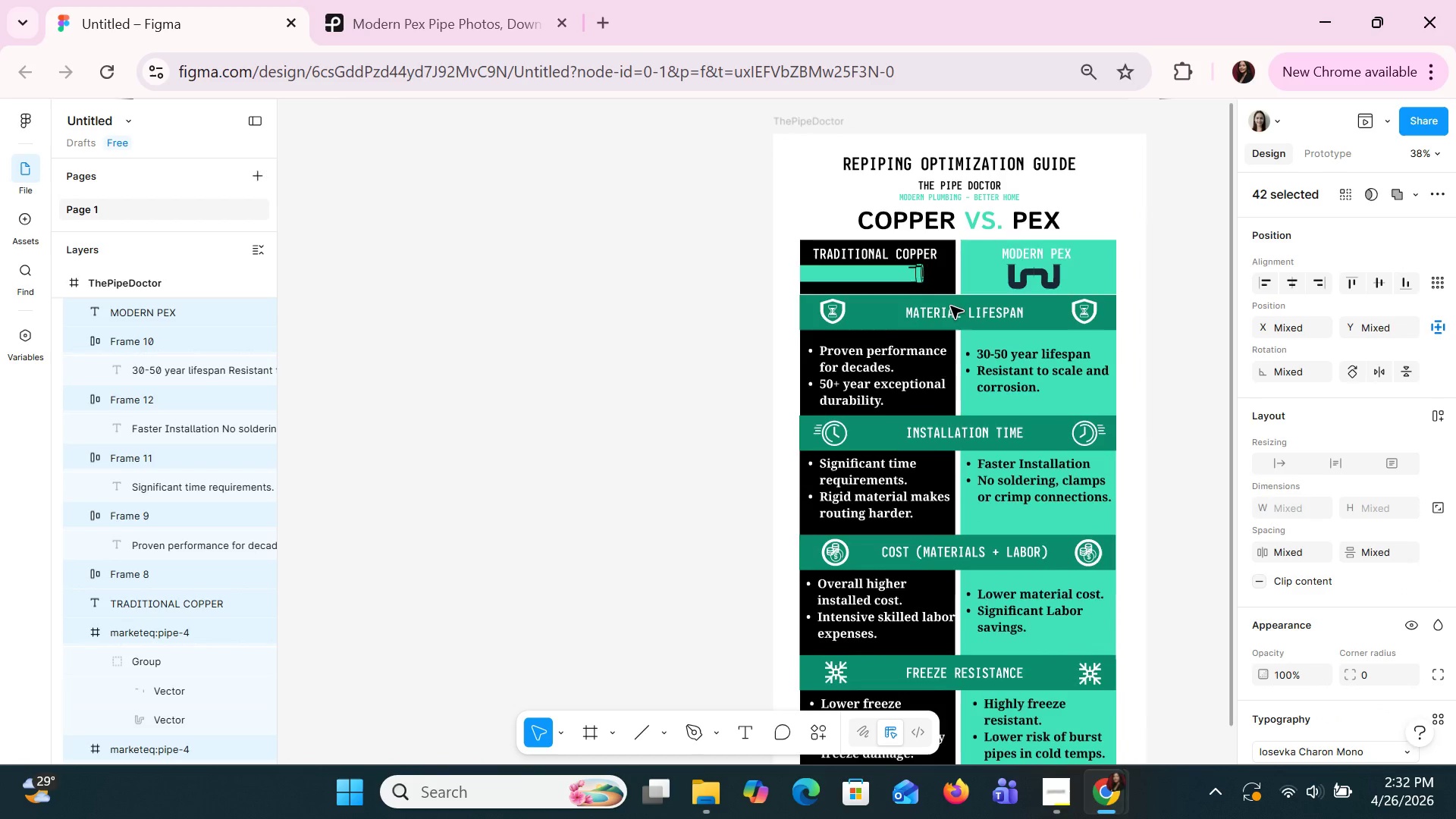 
key(ArrowRight)
 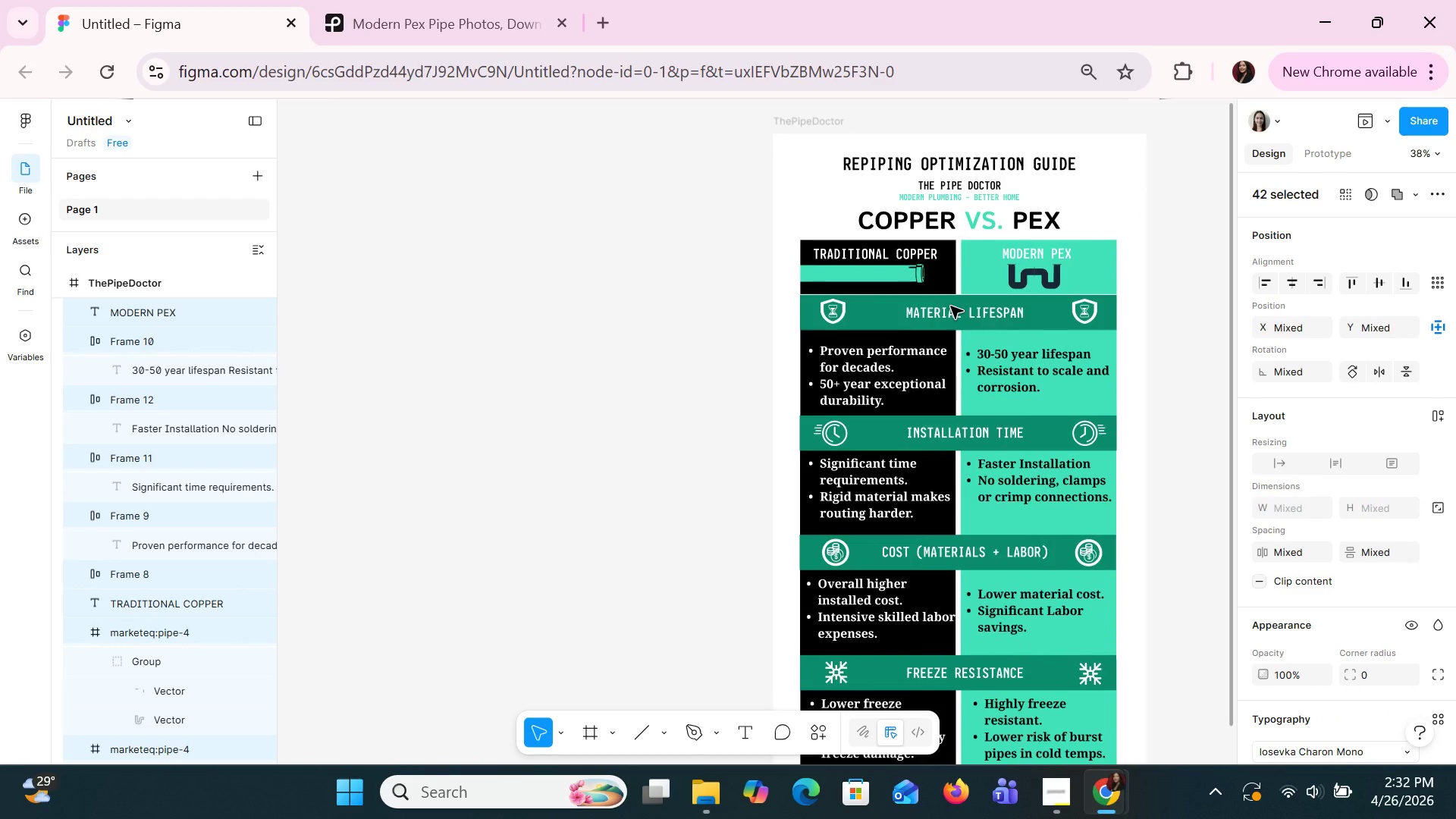 
key(ArrowRight)
 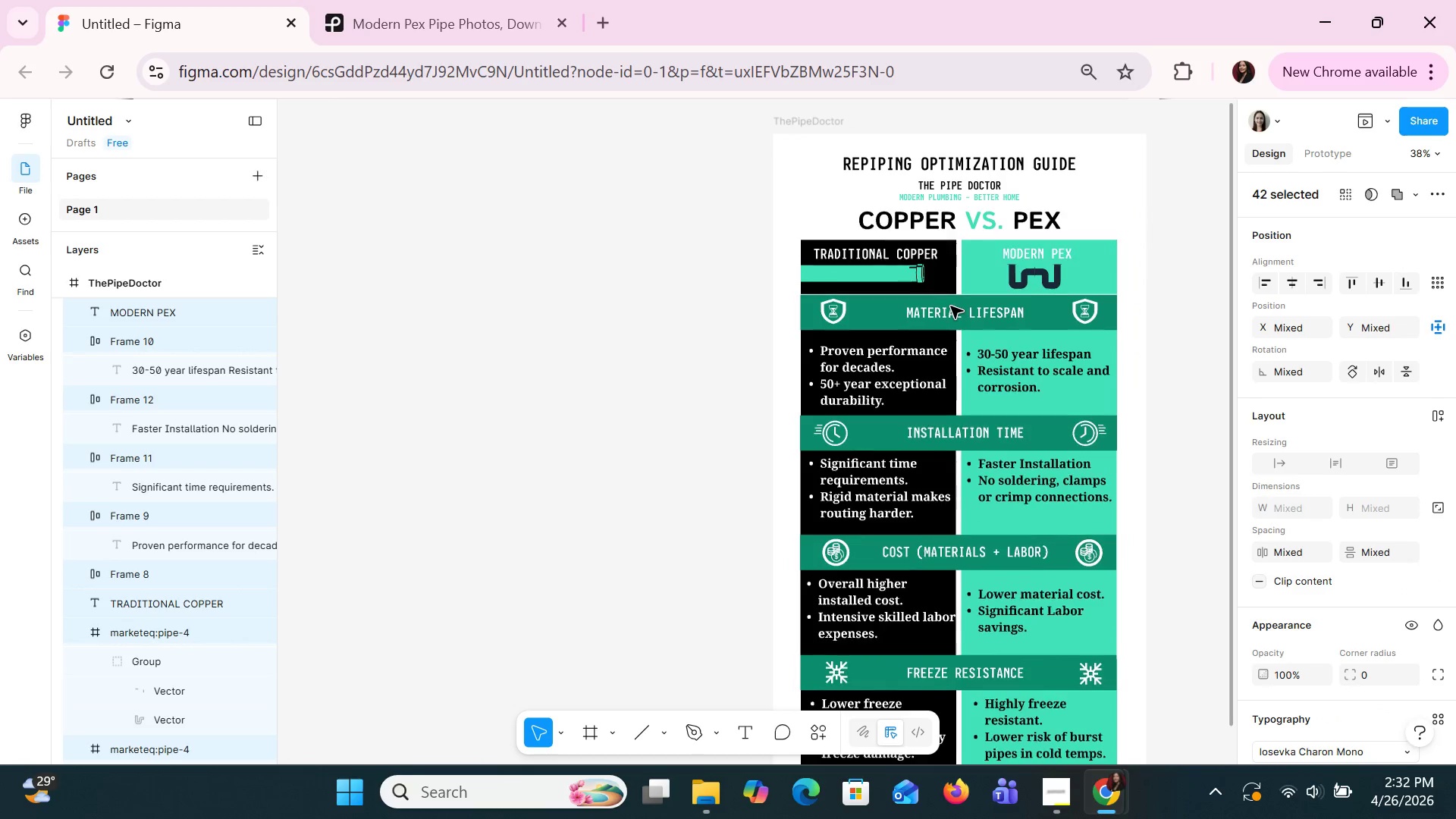 
key(ArrowRight)
 